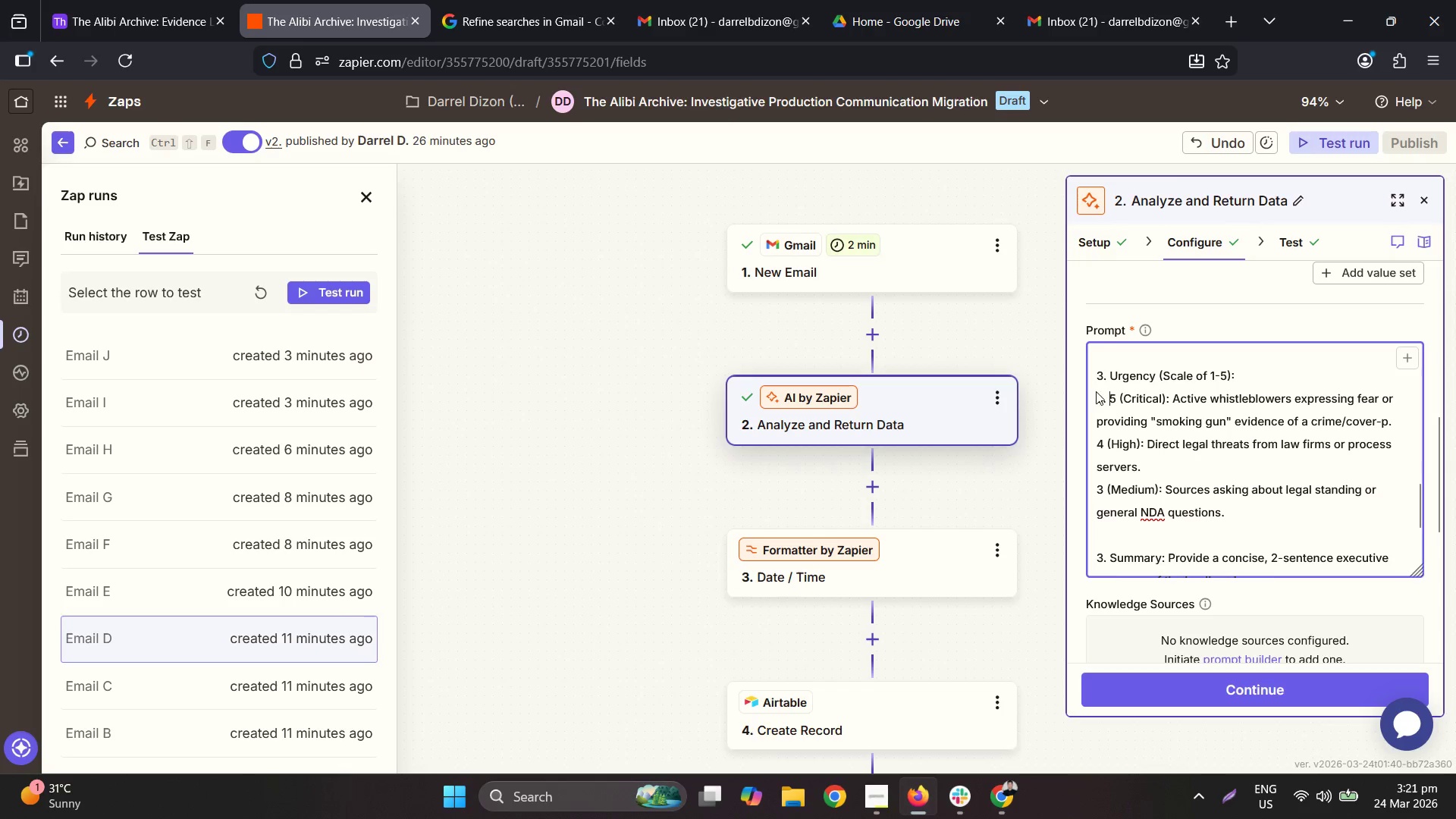 
key(Numpad0)
 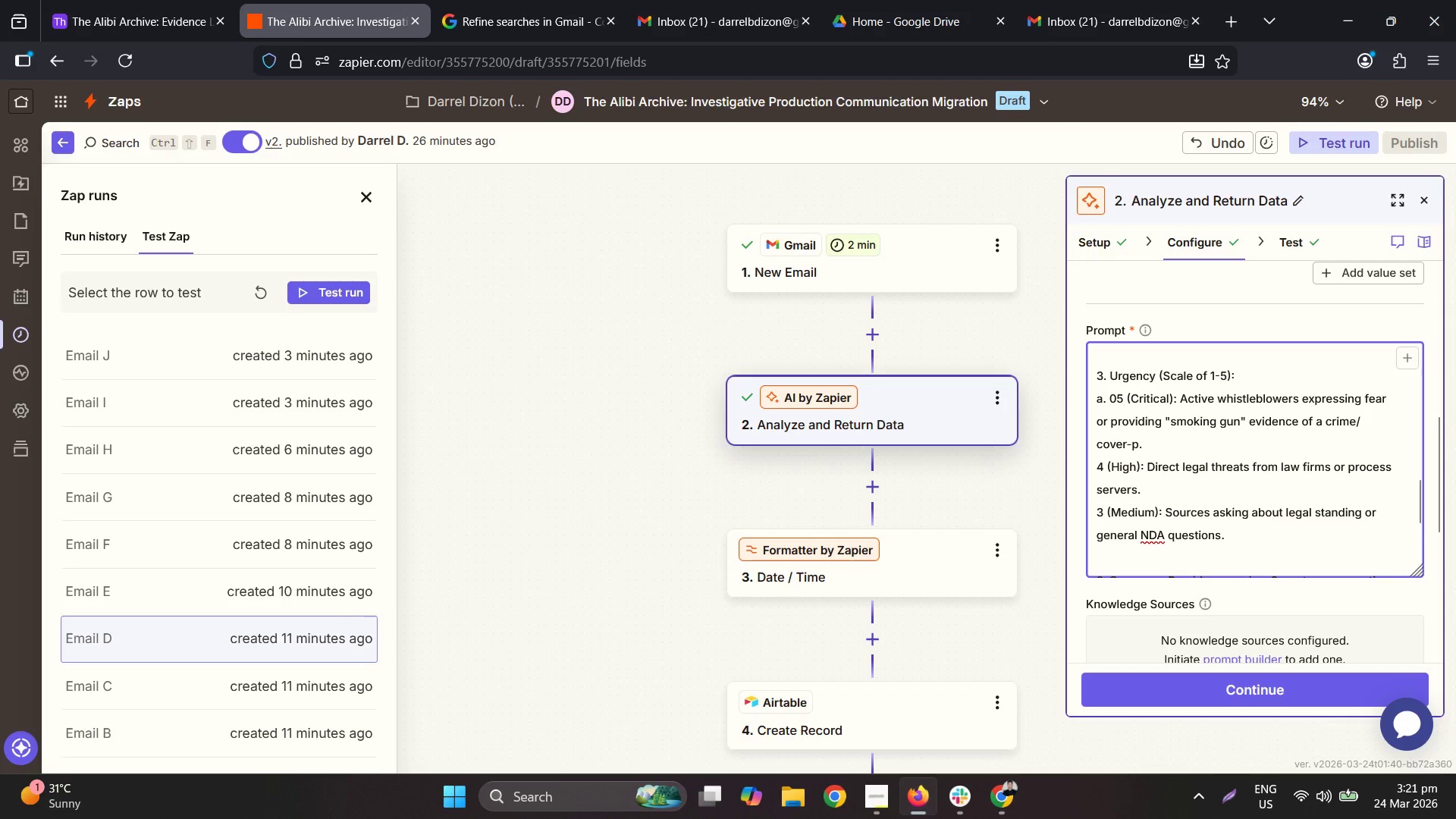 
key(Backspace)
 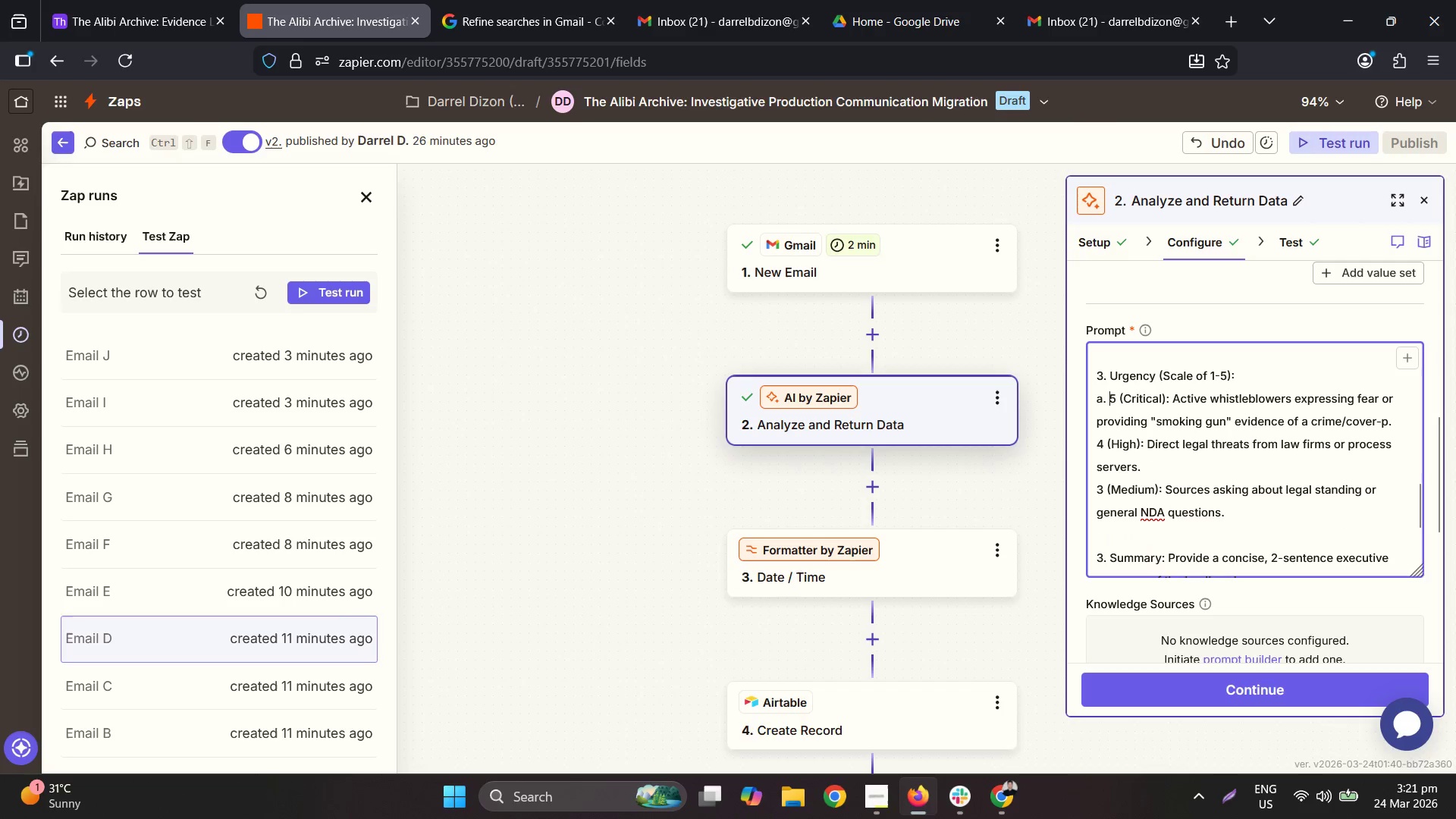 
key(ArrowDown)
 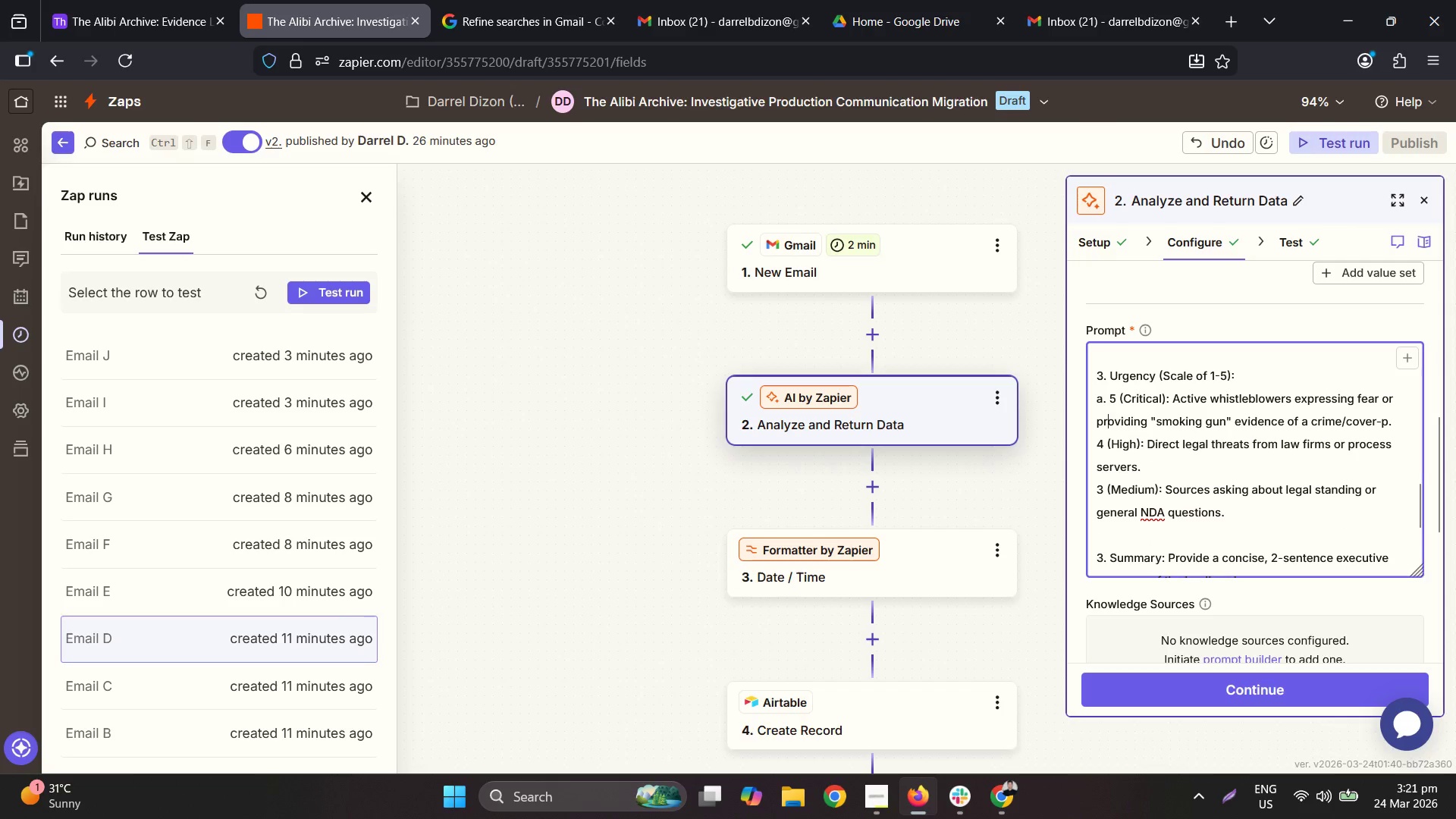 
key(ArrowDown)
 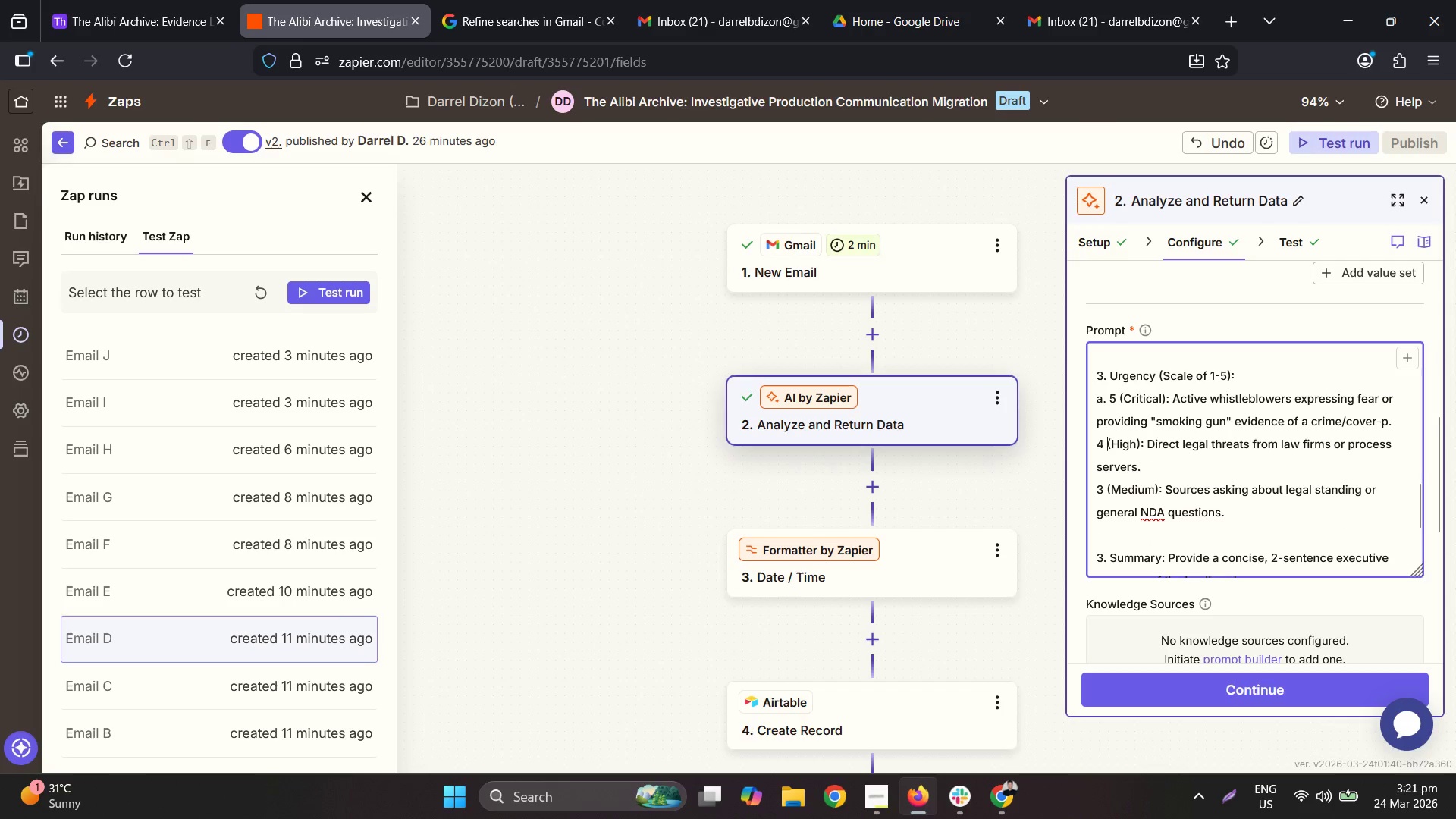 
key(ArrowLeft)
 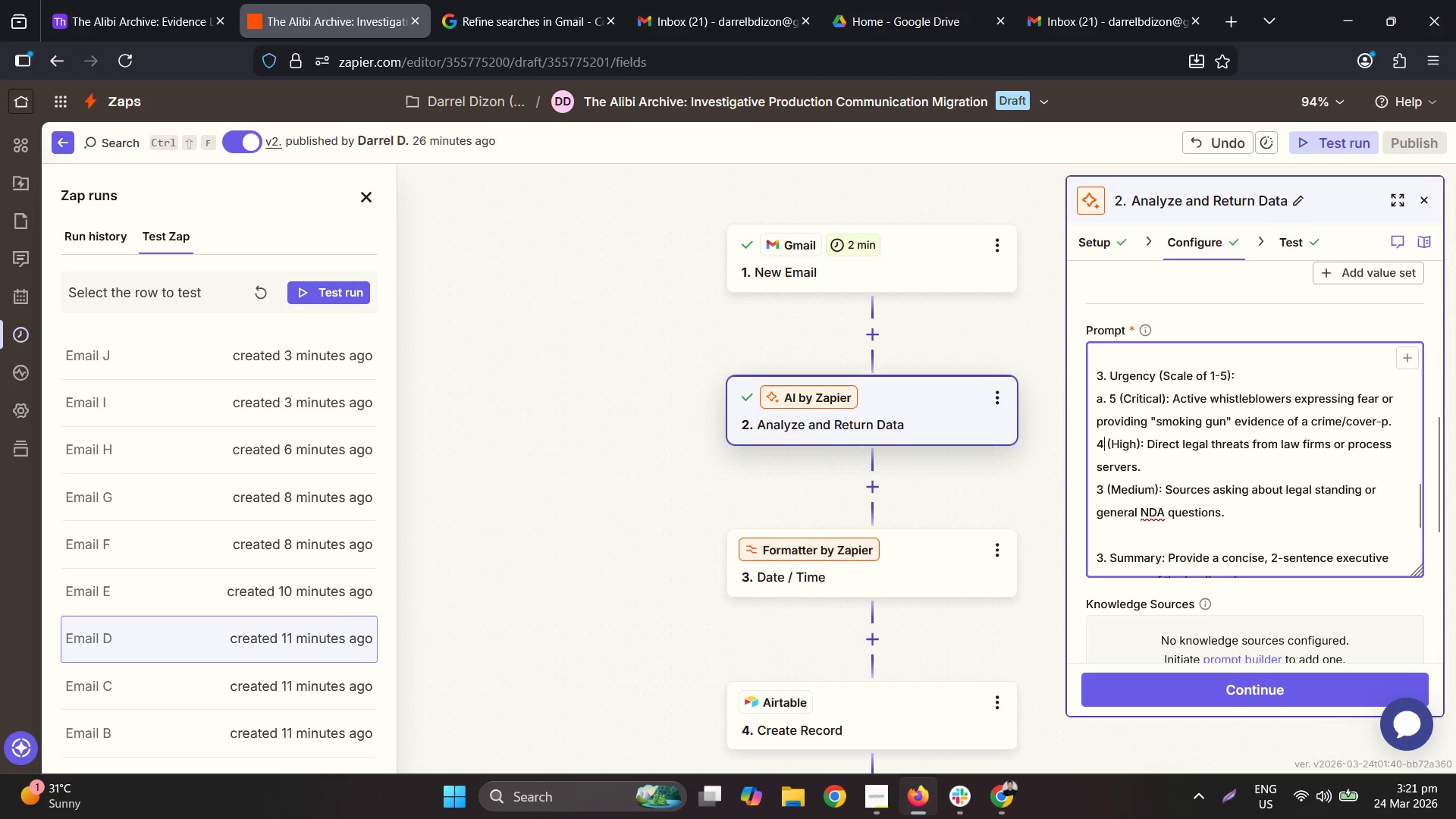 
key(ArrowLeft)
 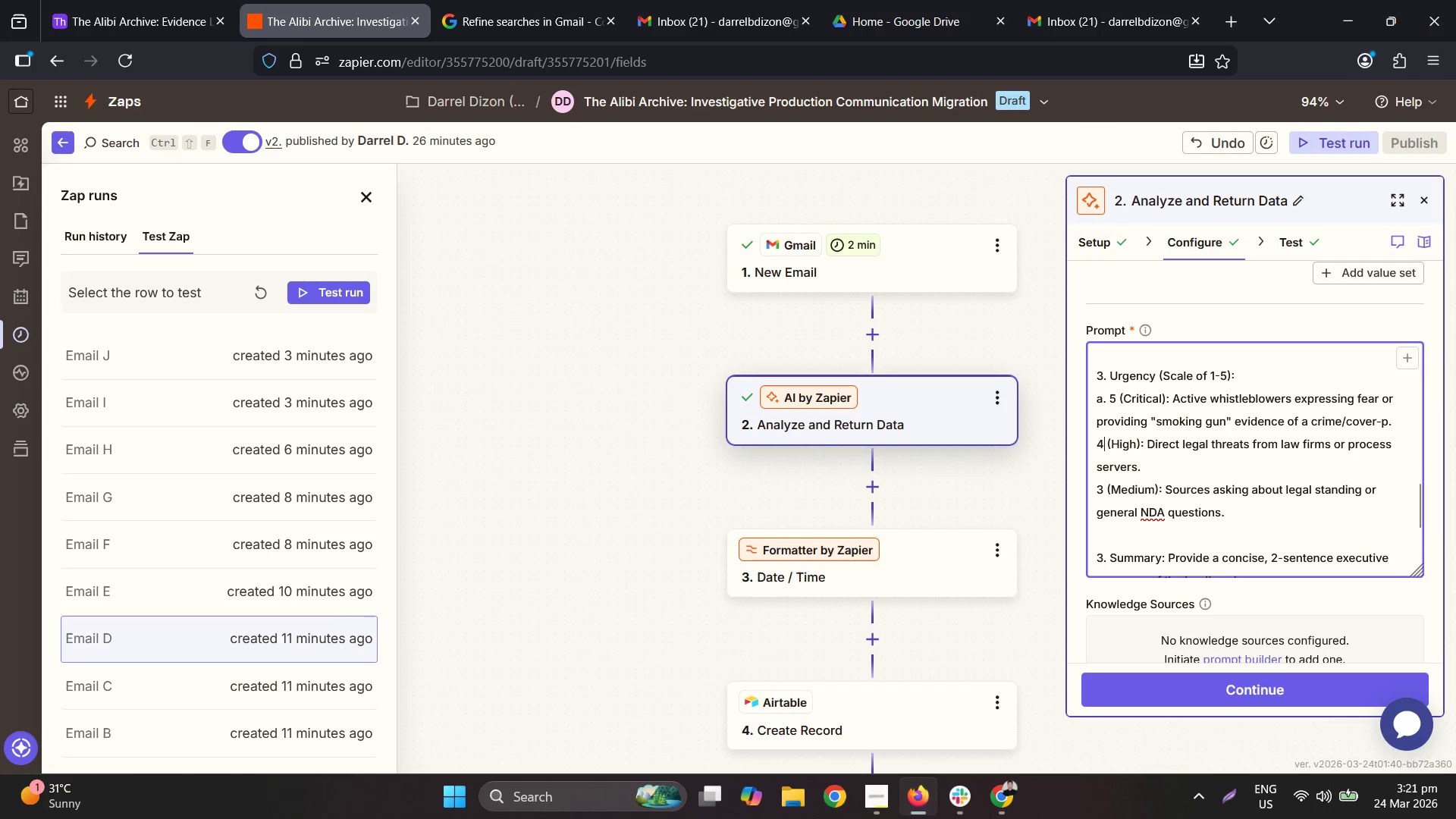 
key(ArrowLeft)
 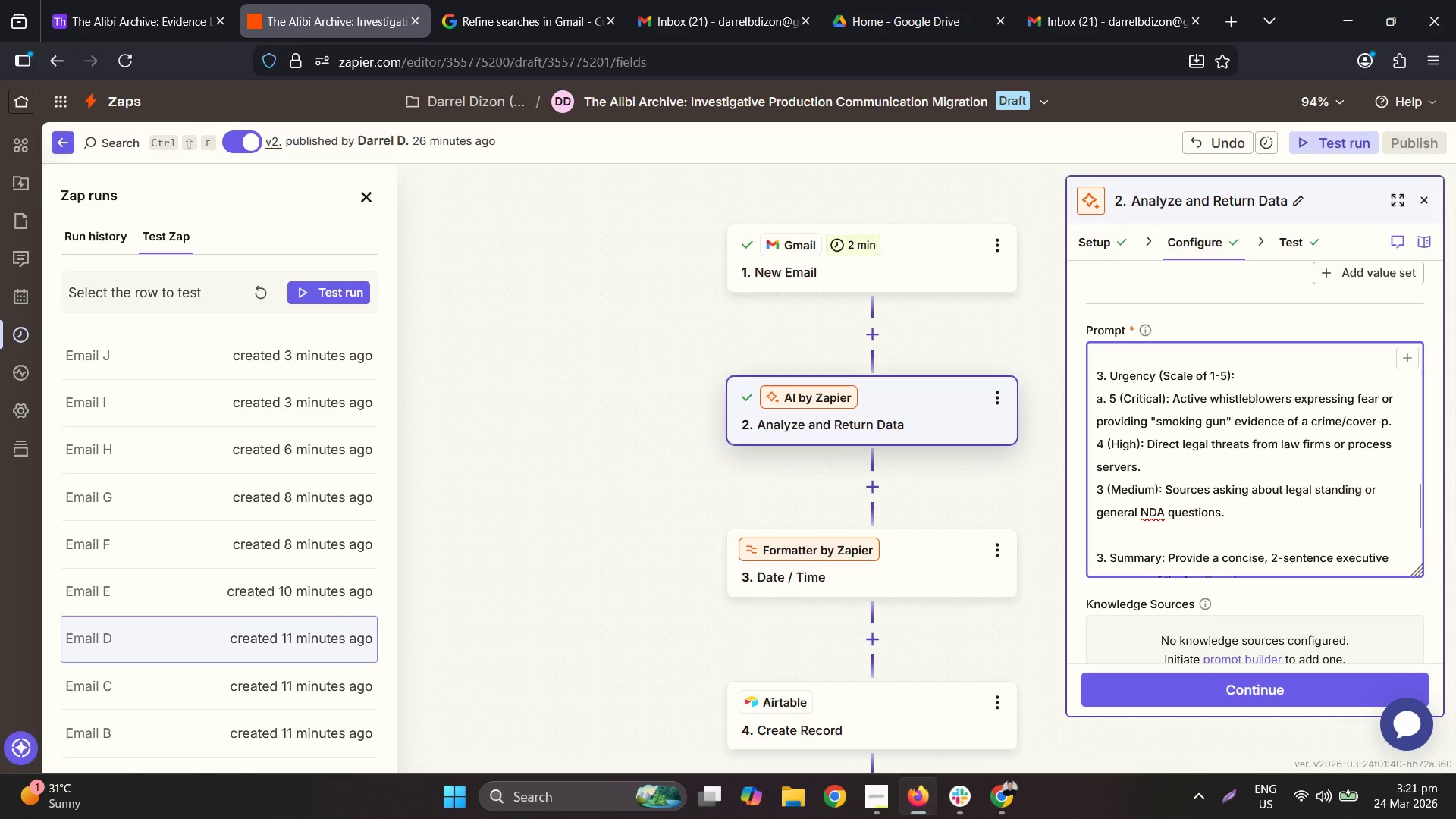 
key(B)
 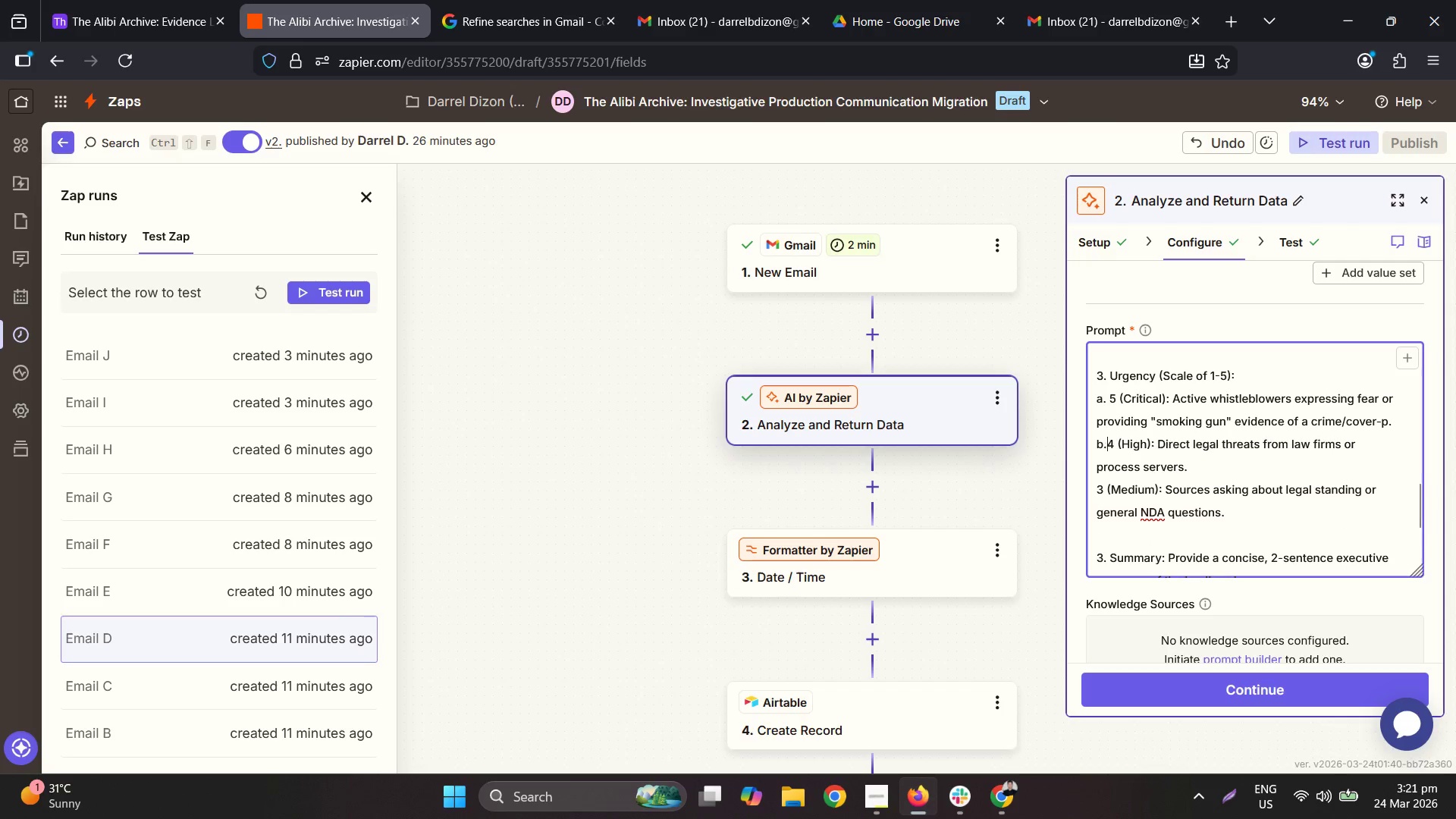 
key(Period)
 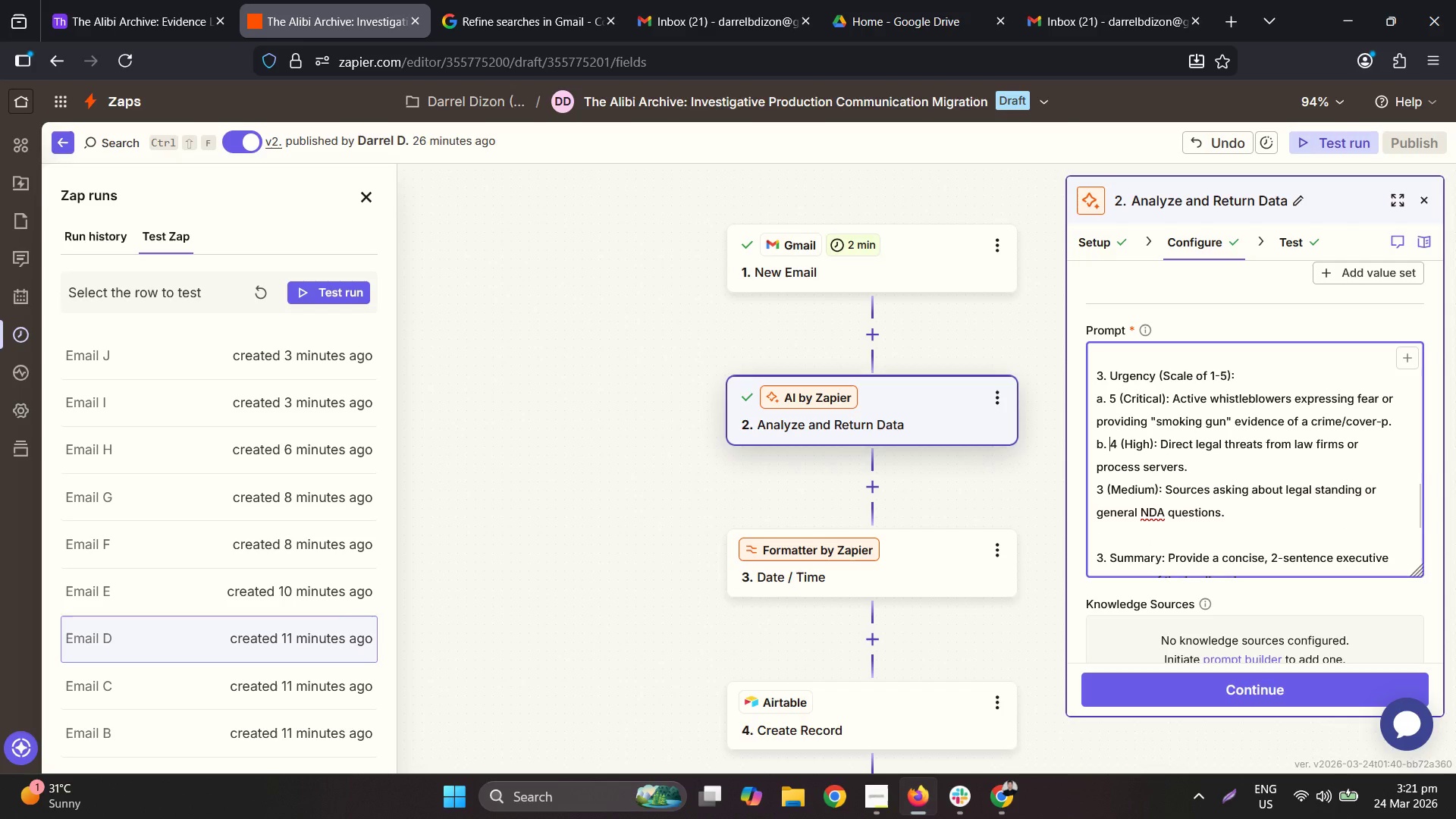 
key(Space)
 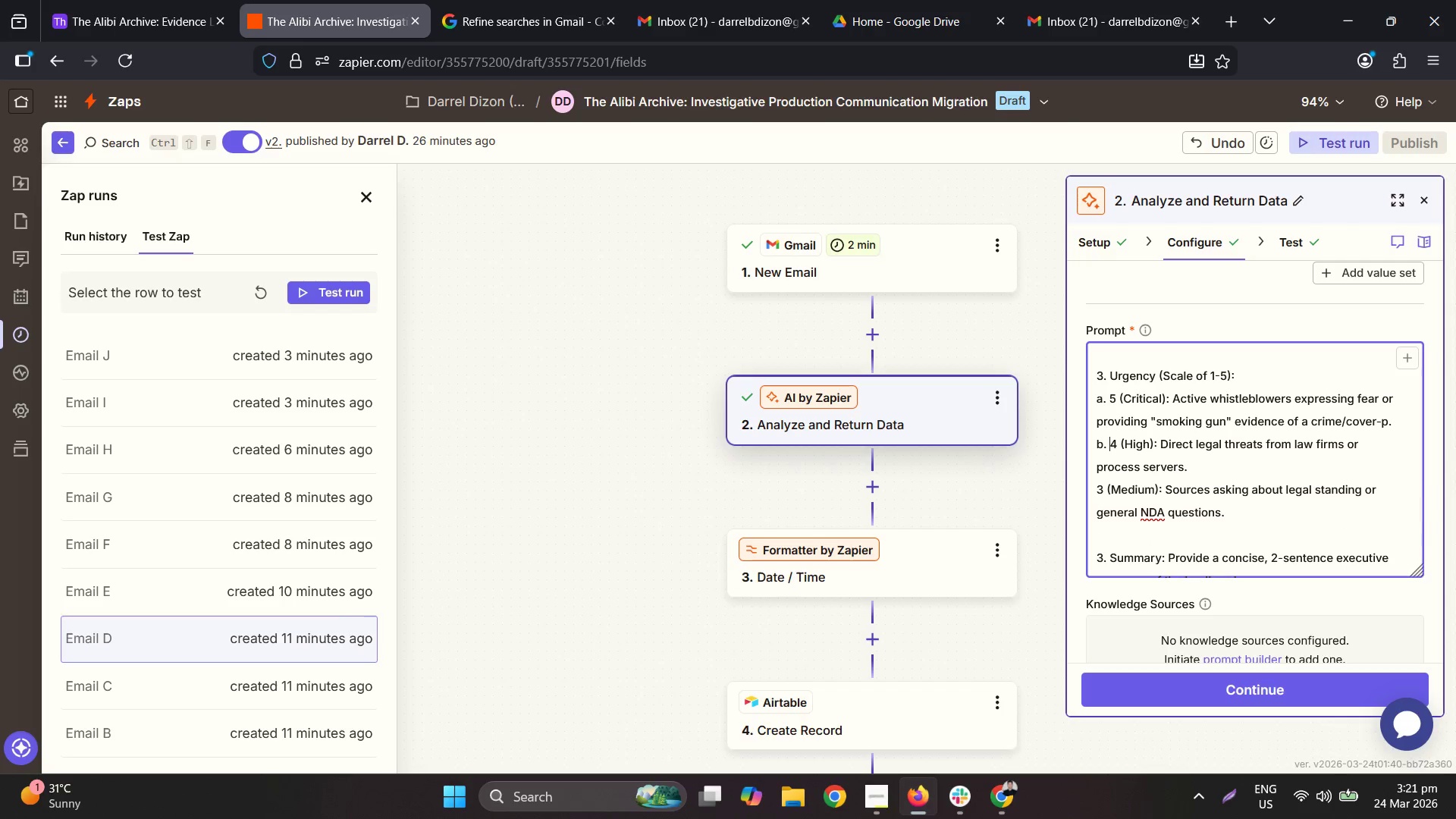 
key(ArrowDown)
 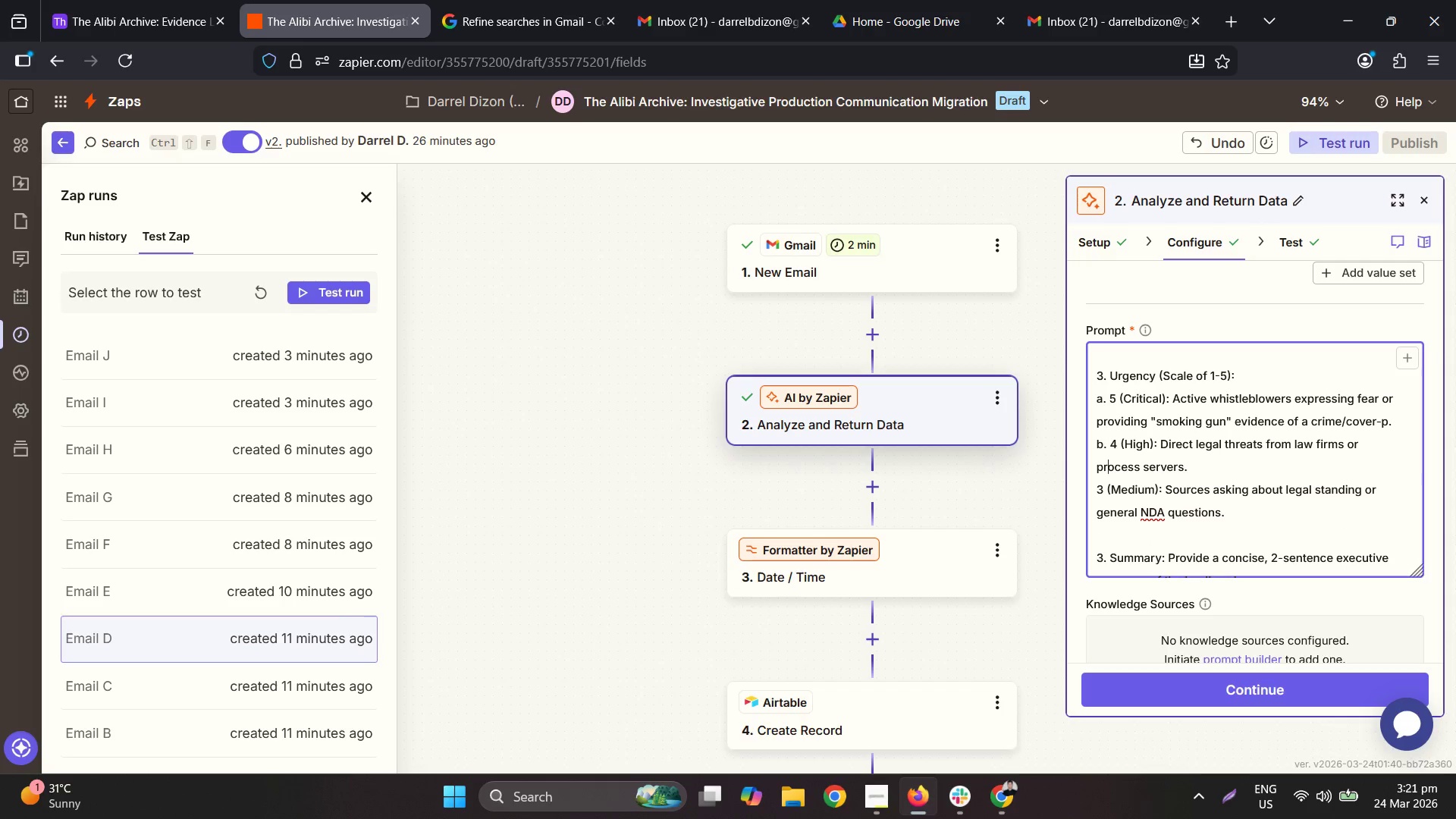 
key(ArrowDown)
 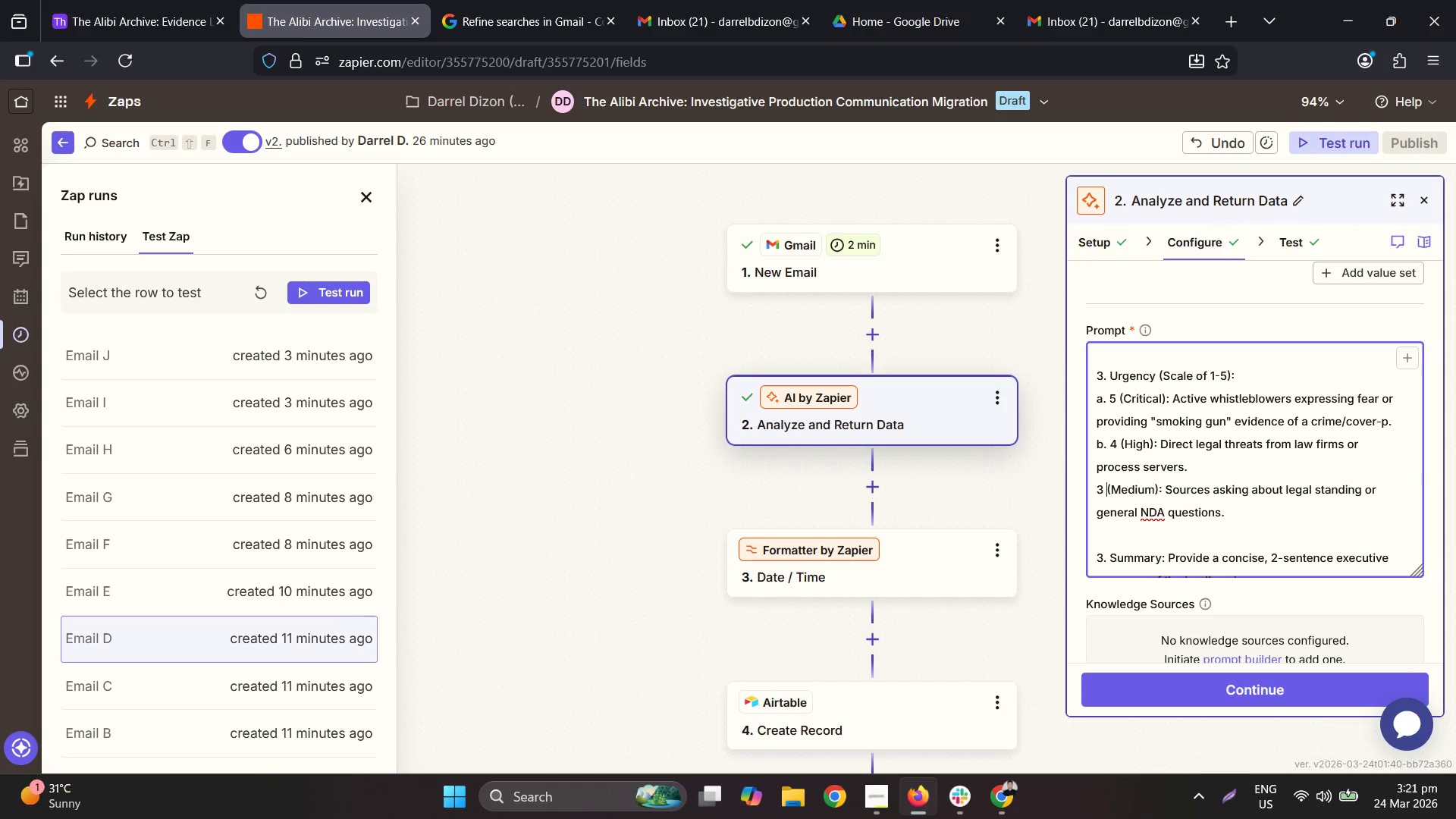 
key(ArrowLeft)
 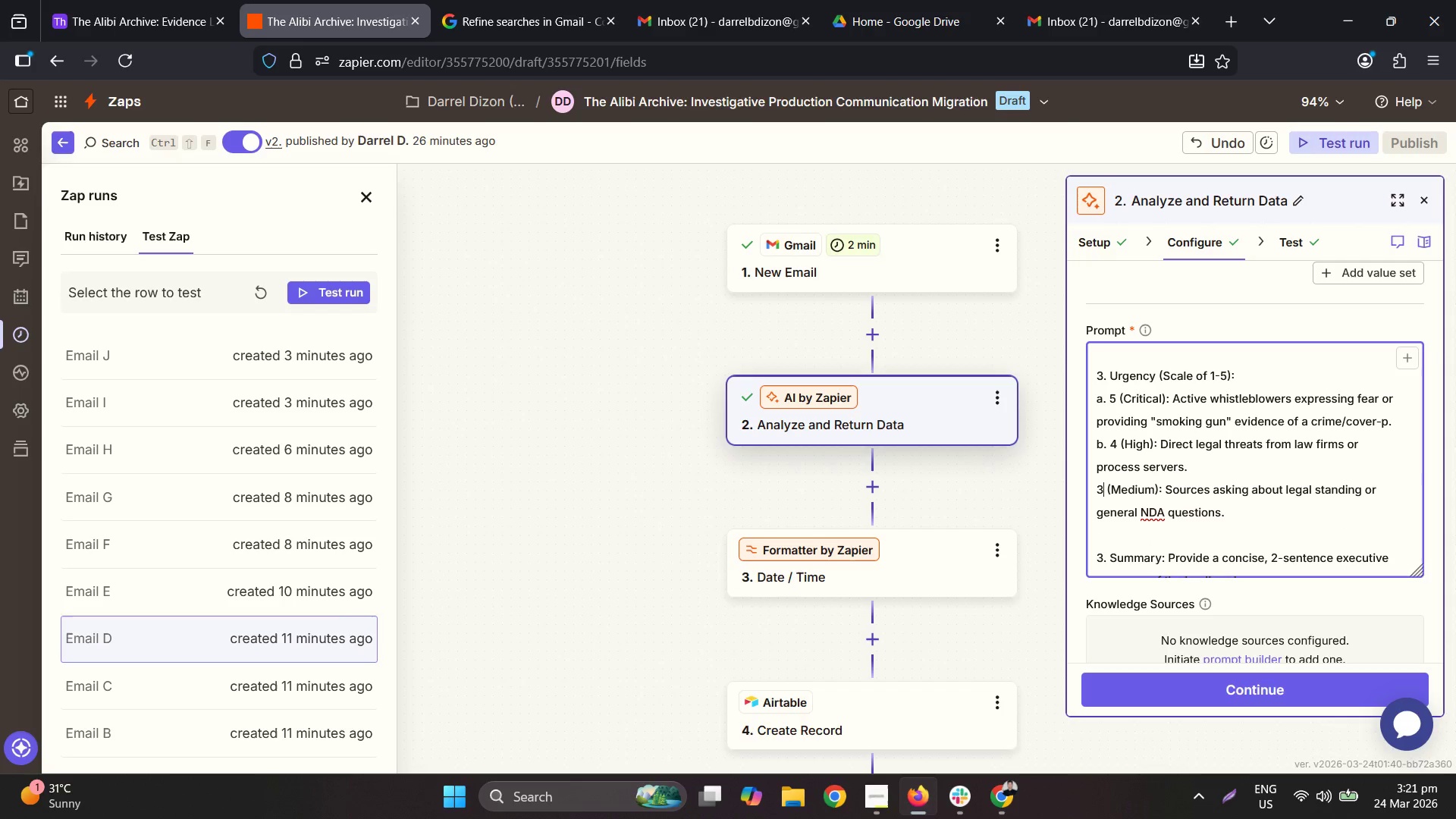 
key(ArrowLeft)
 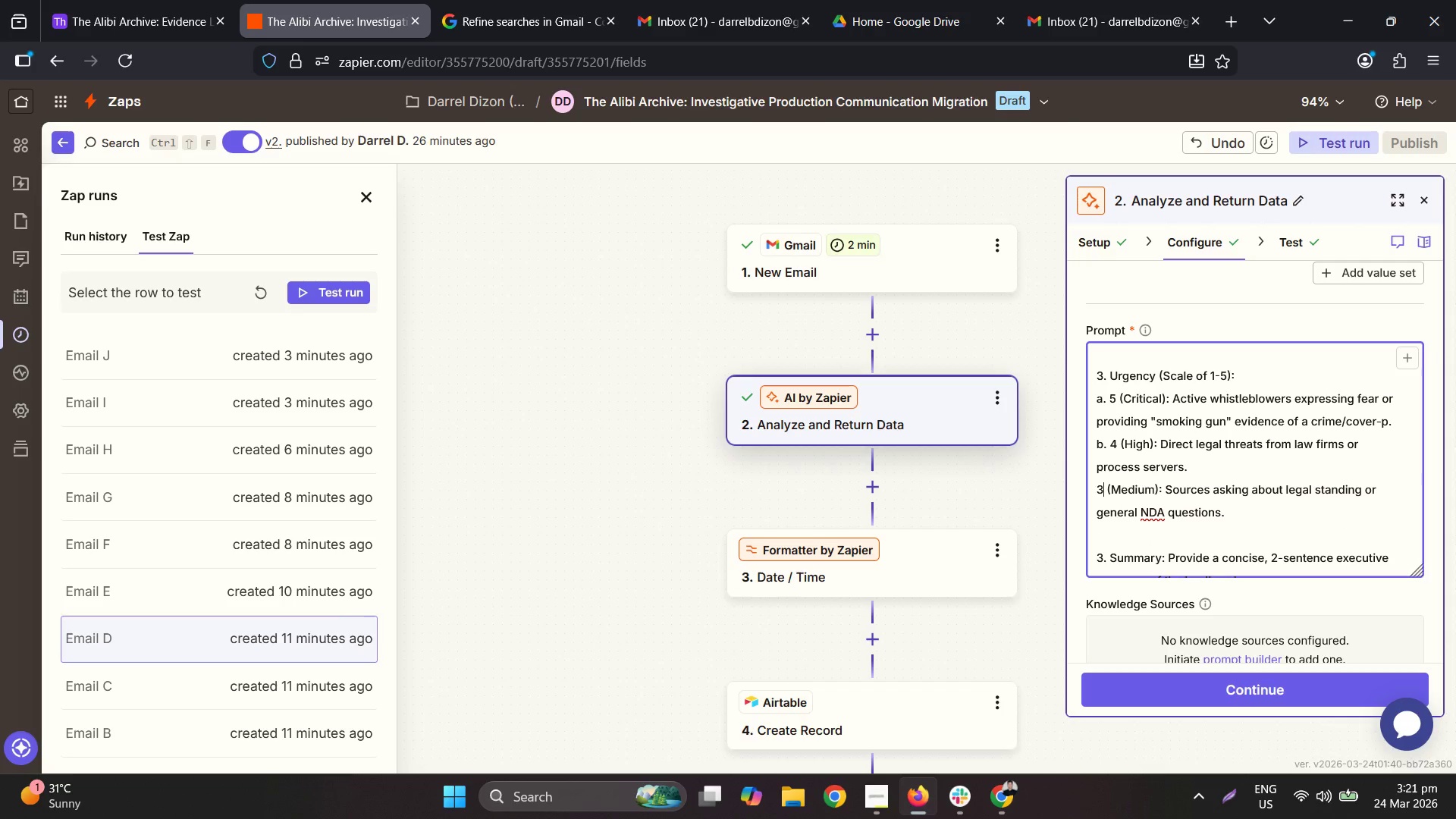 
key(ArrowLeft)
 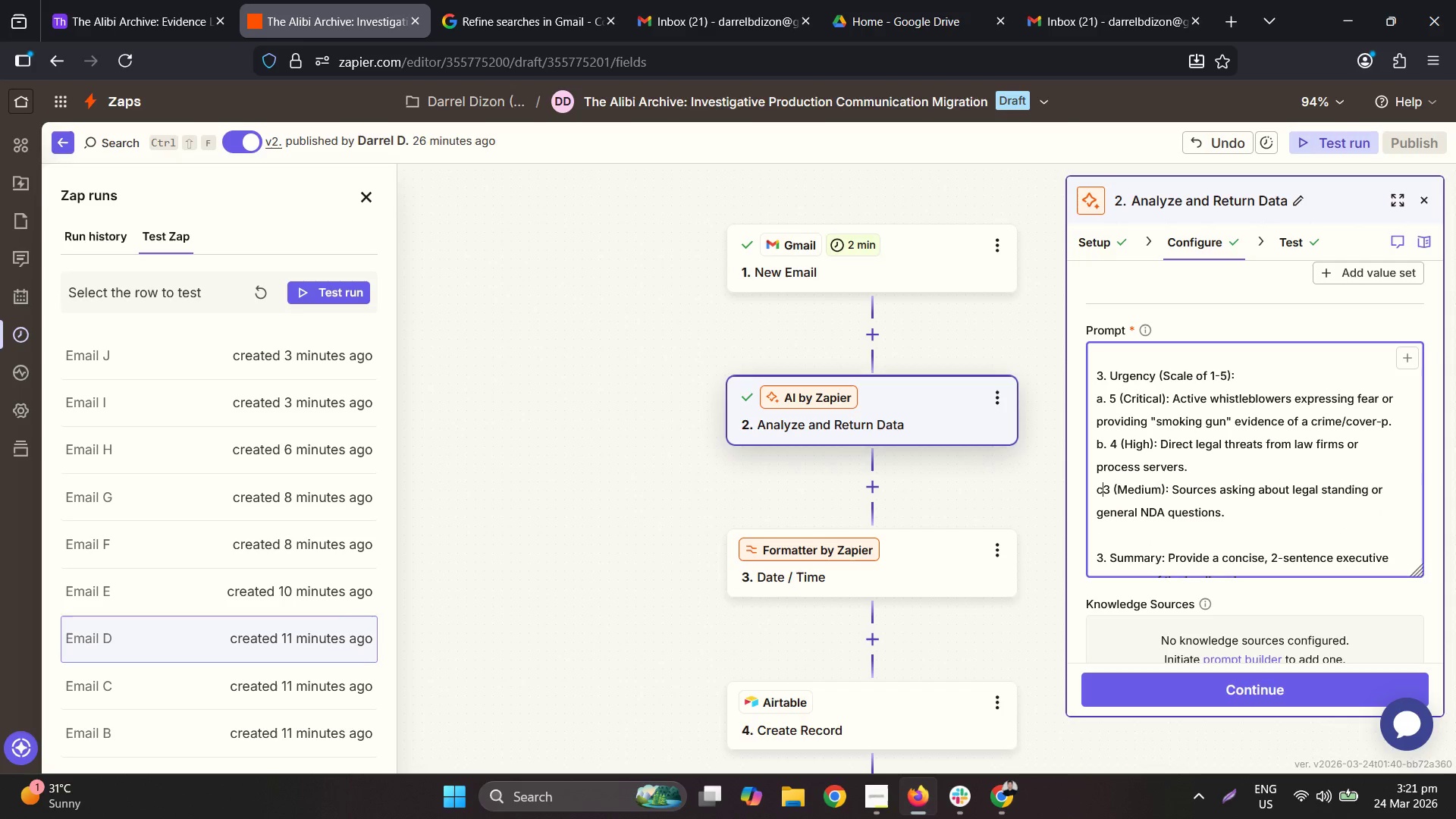 
key(C)
 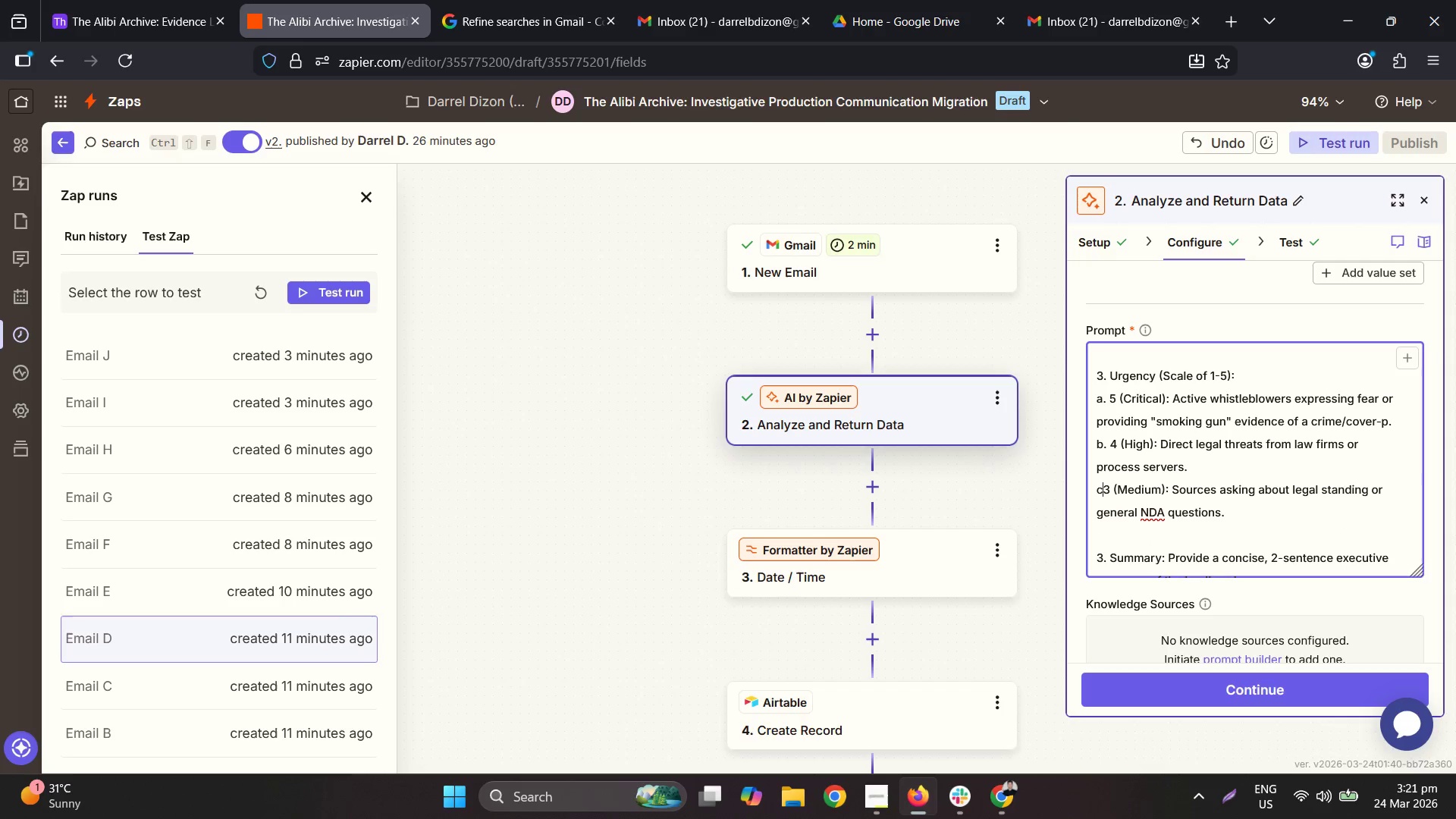 
key(Period)
 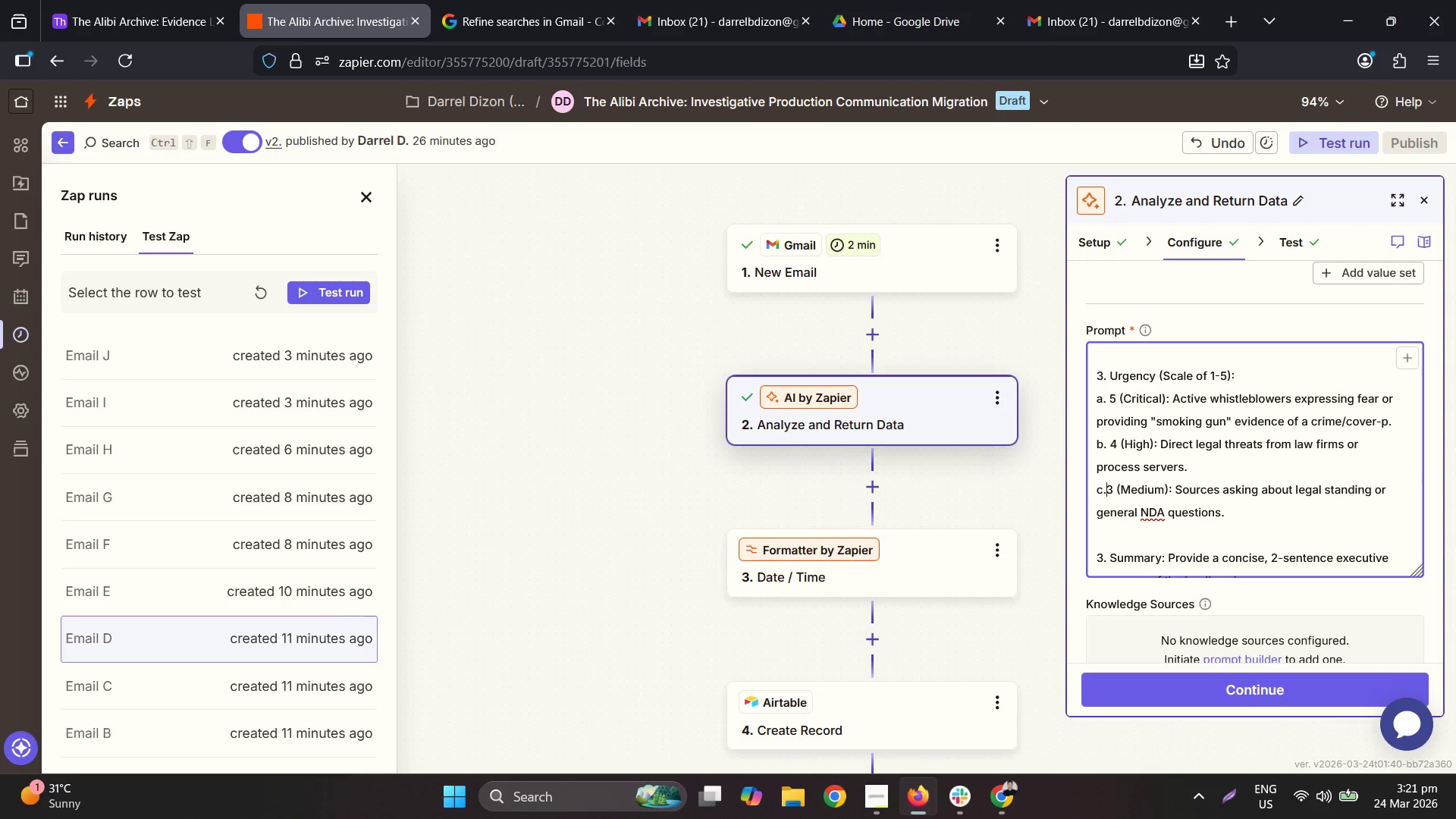 
key(Space)
 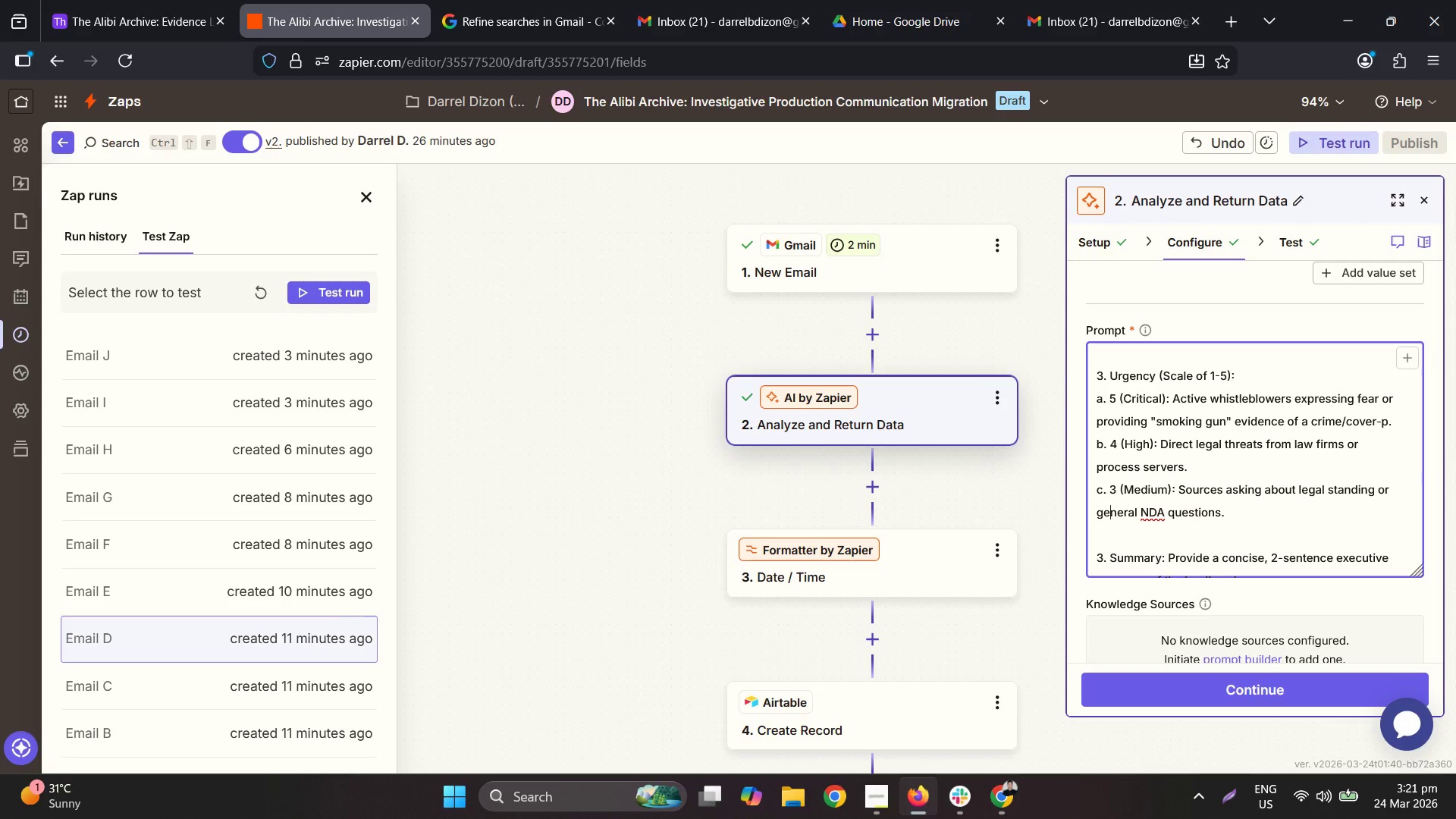 
key(ArrowDown)
 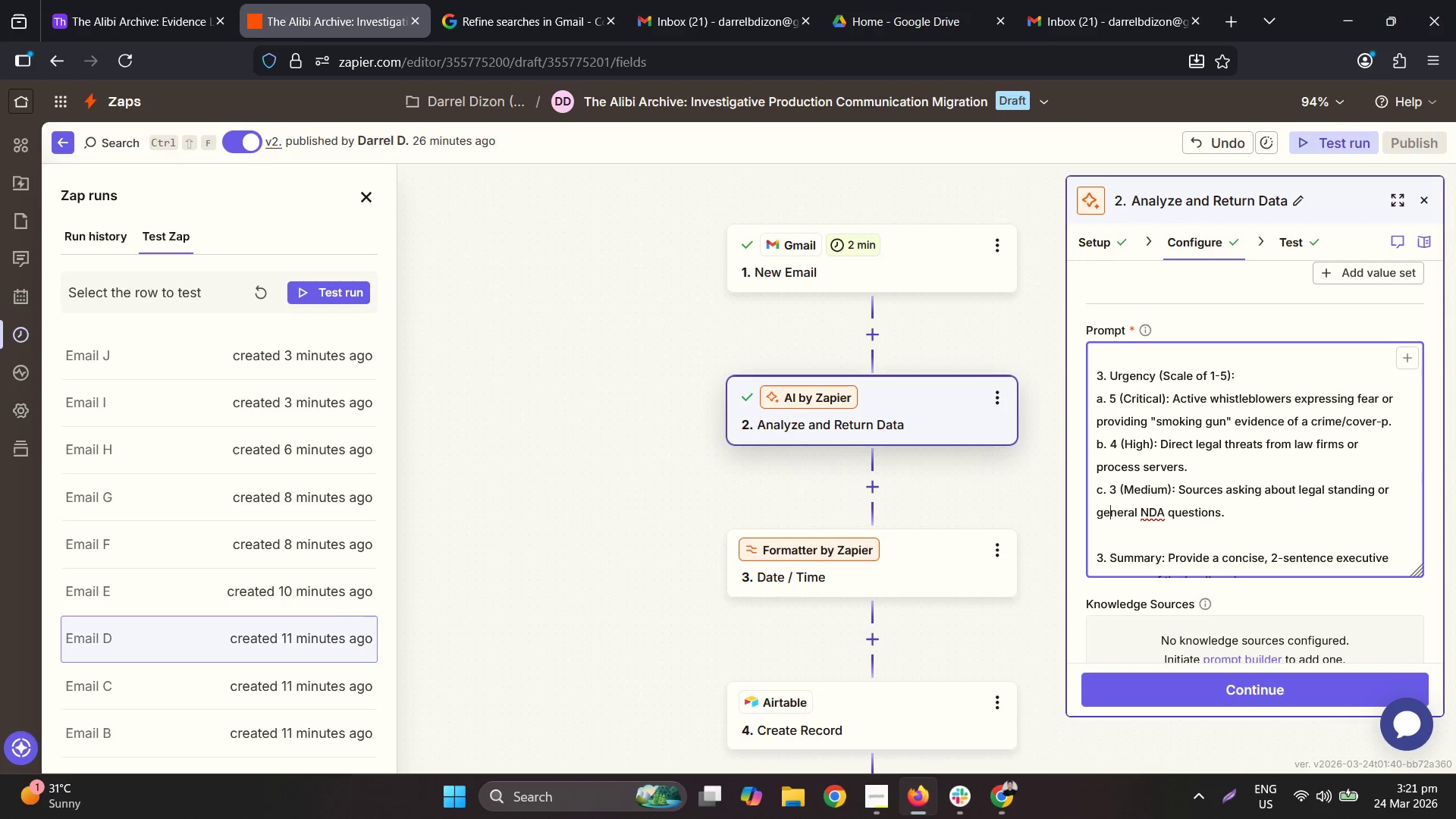 
key(ArrowDown)
 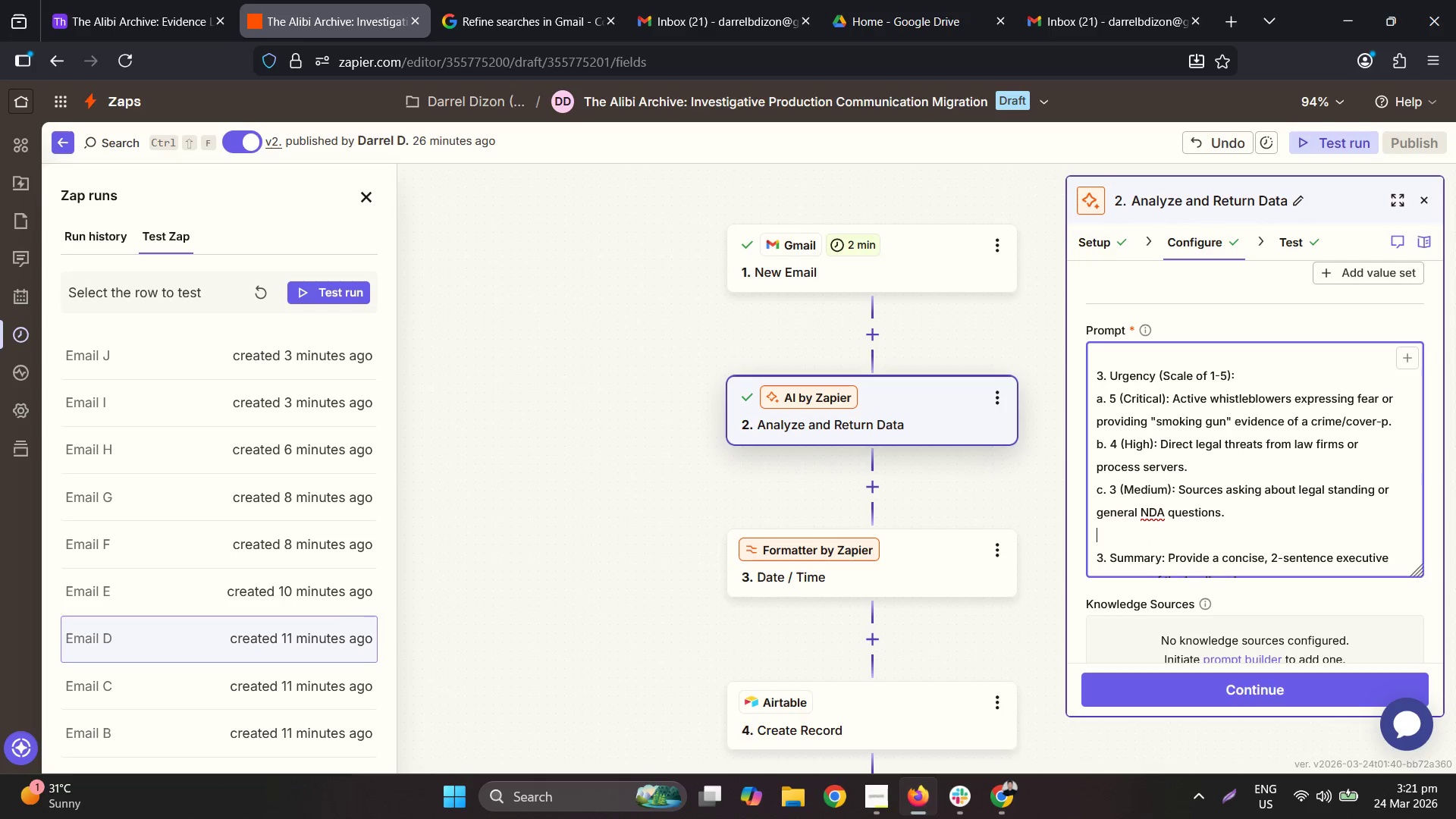 
key(ArrowDown)
 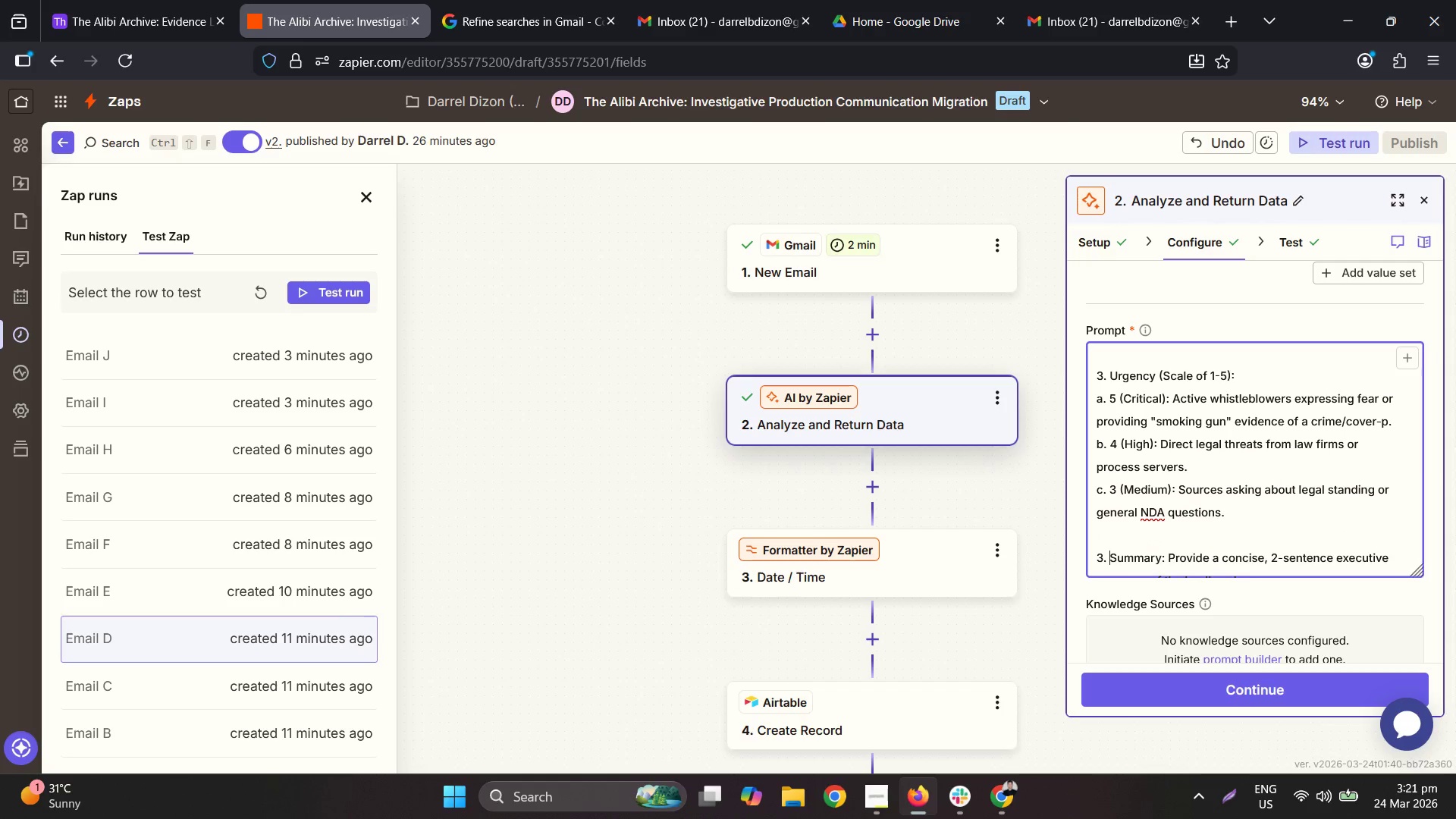 
key(ArrowDown)
 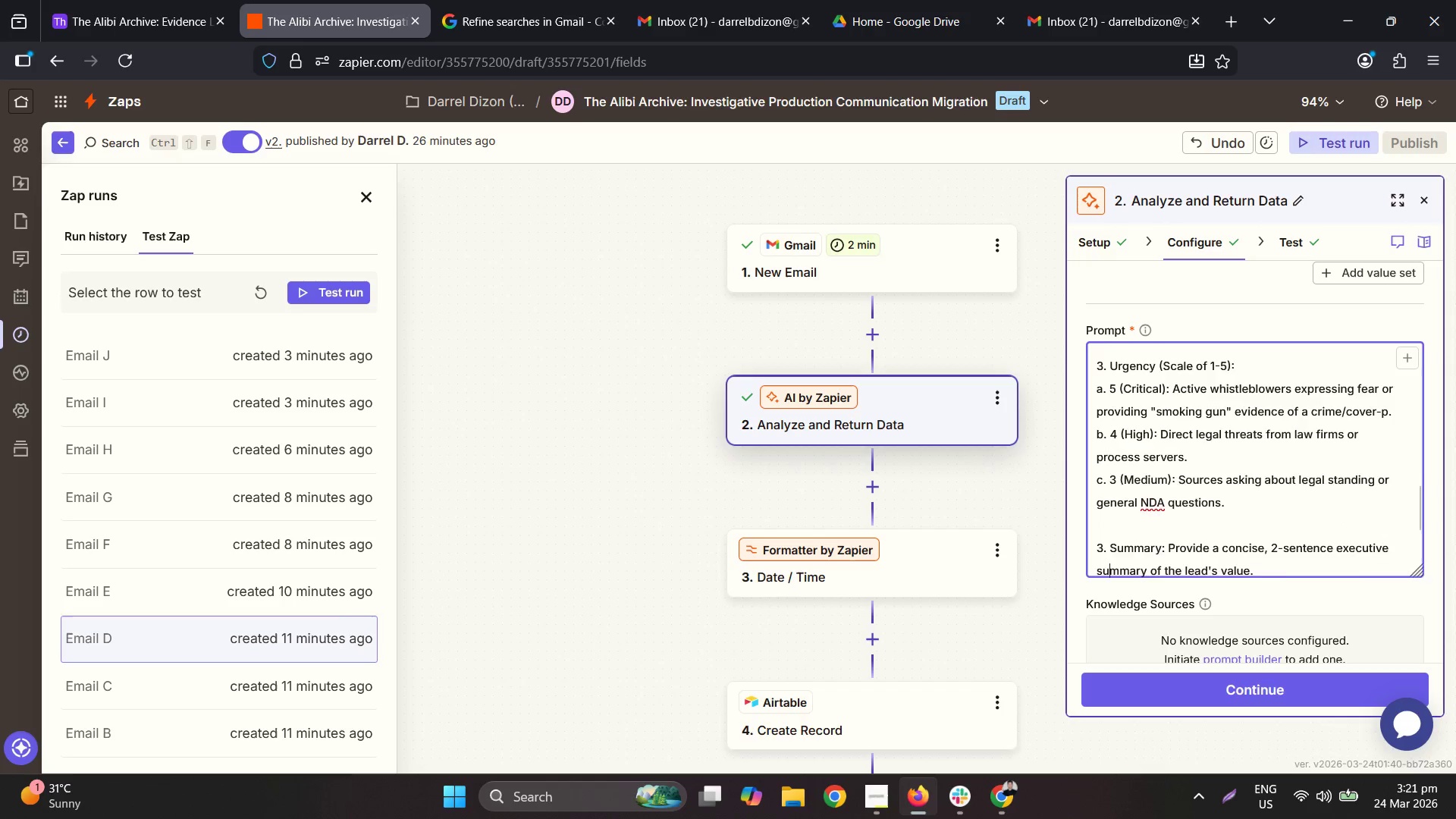 
key(ArrowDown)
 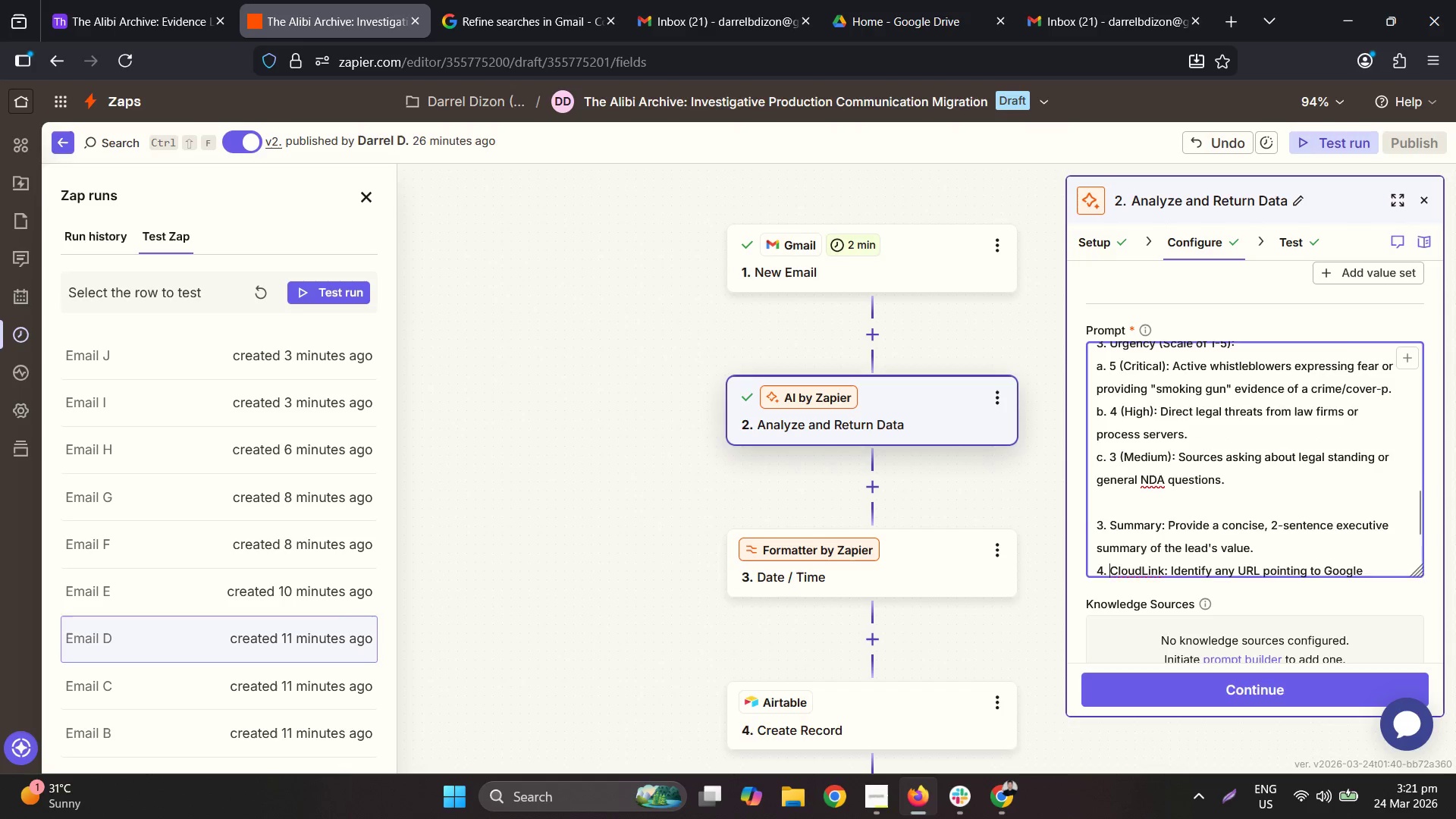 
key(ArrowDown)
 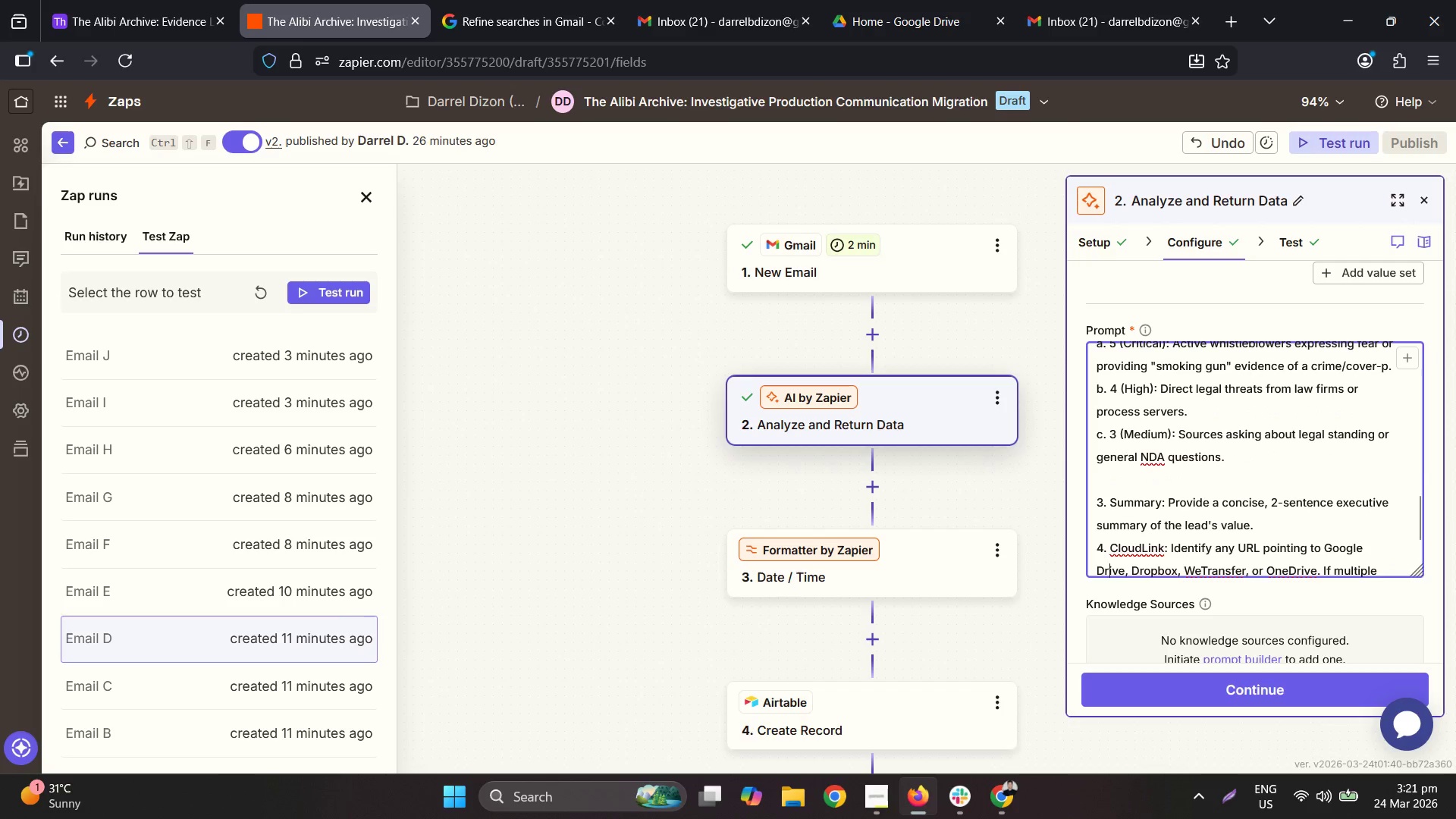 
key(ArrowUp)
 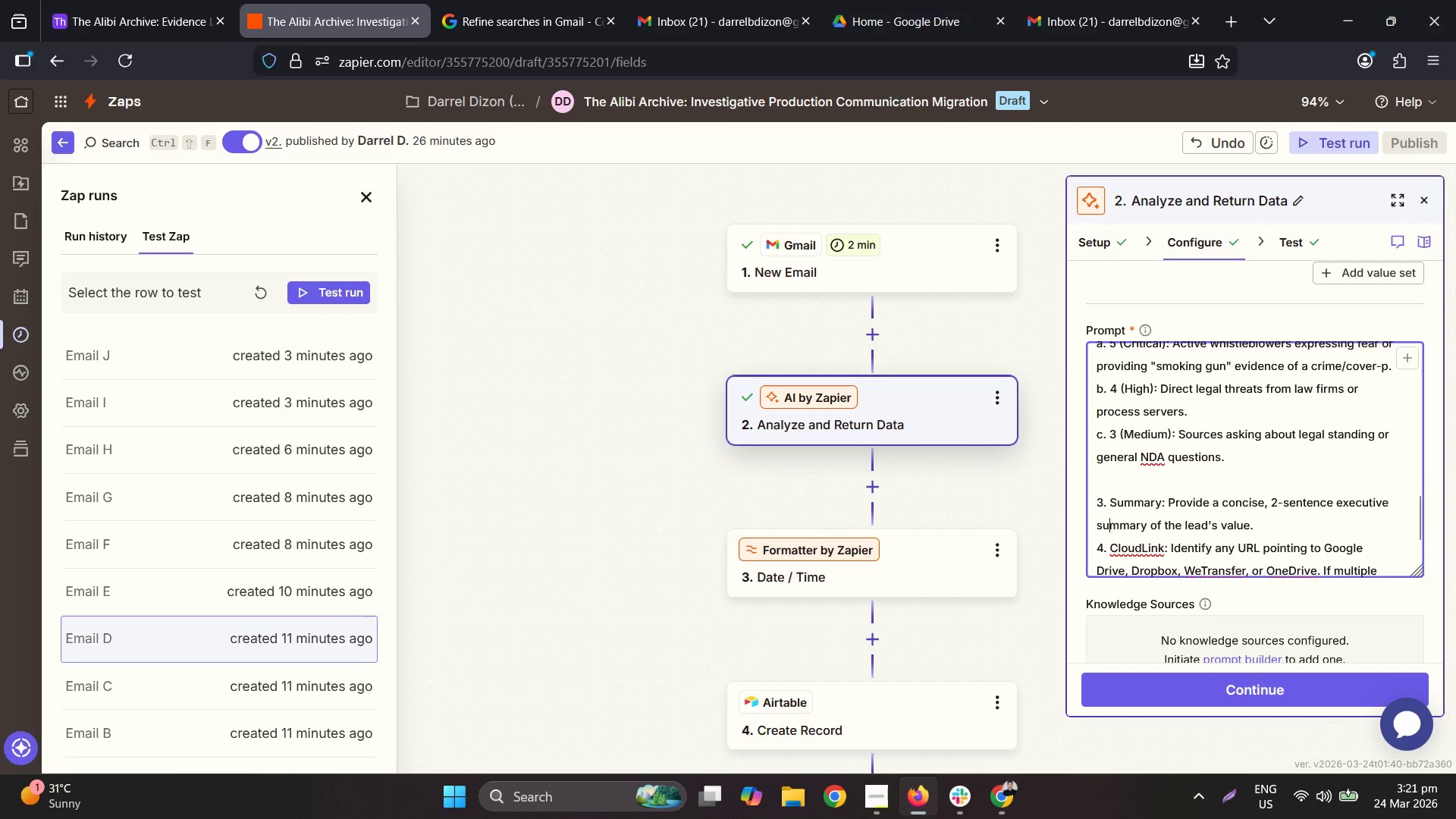 
key(ArrowUp)
 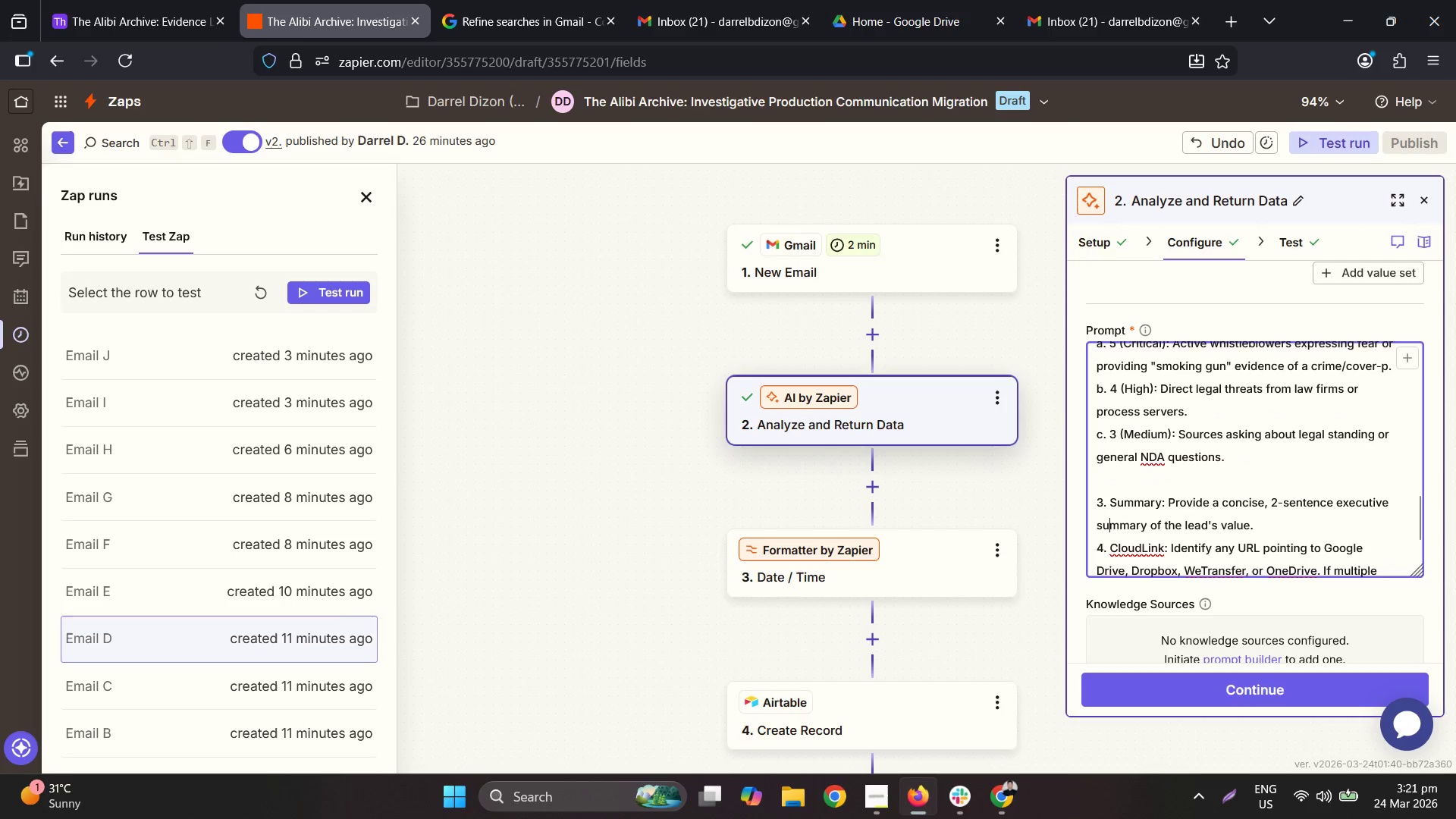 
key(ArrowUp)
 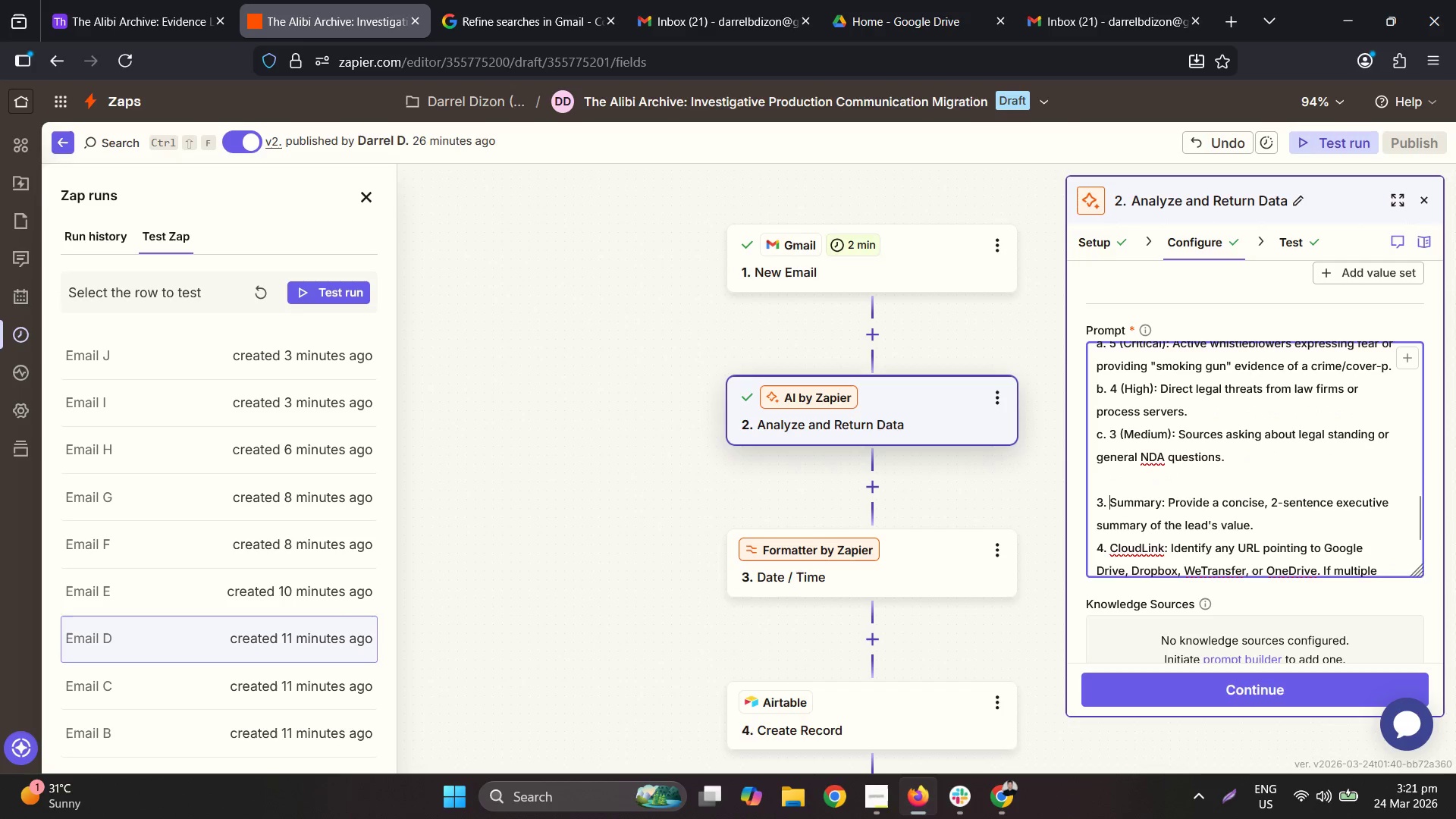 
key(ArrowUp)
 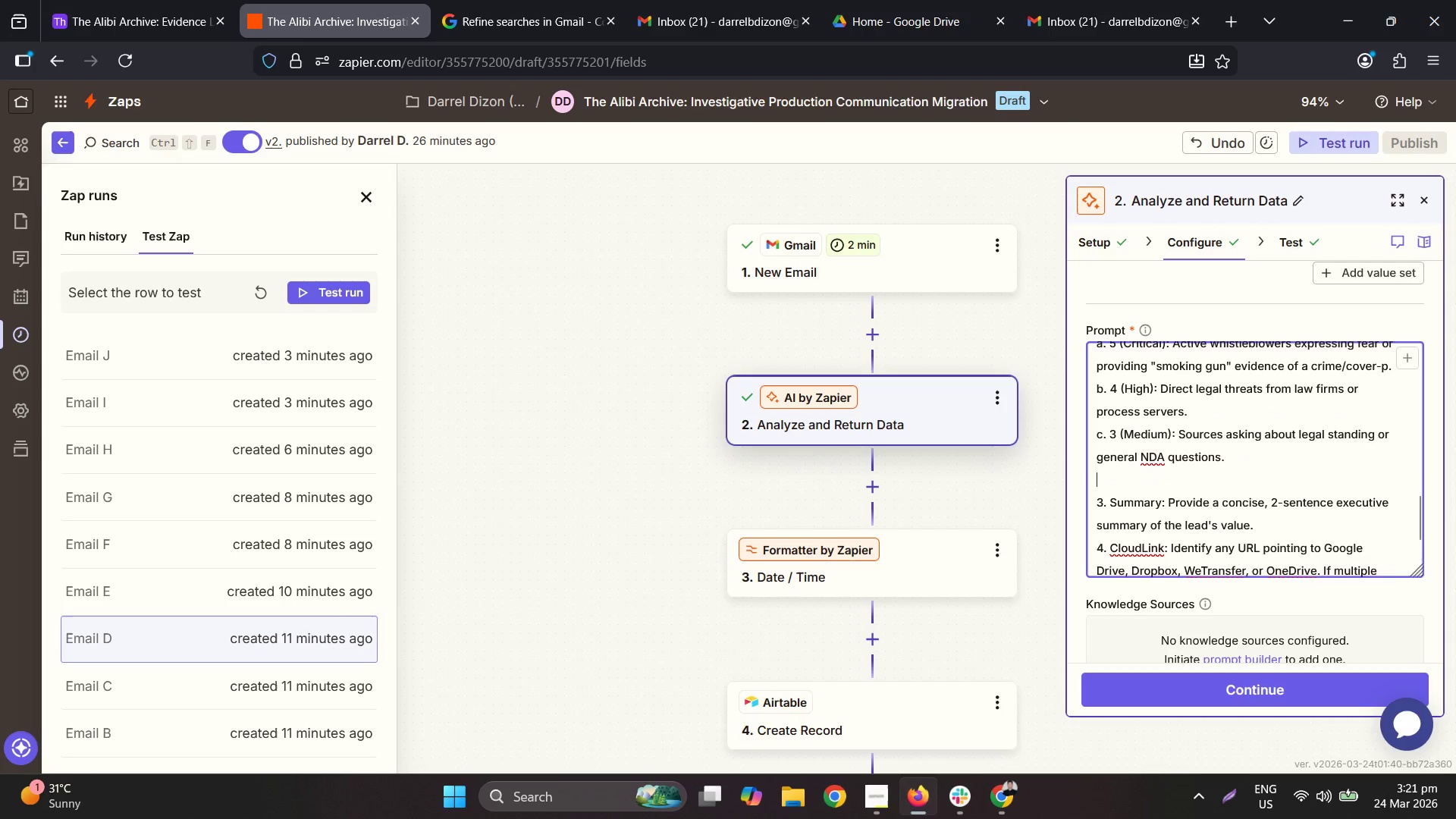 
key(Enter)
 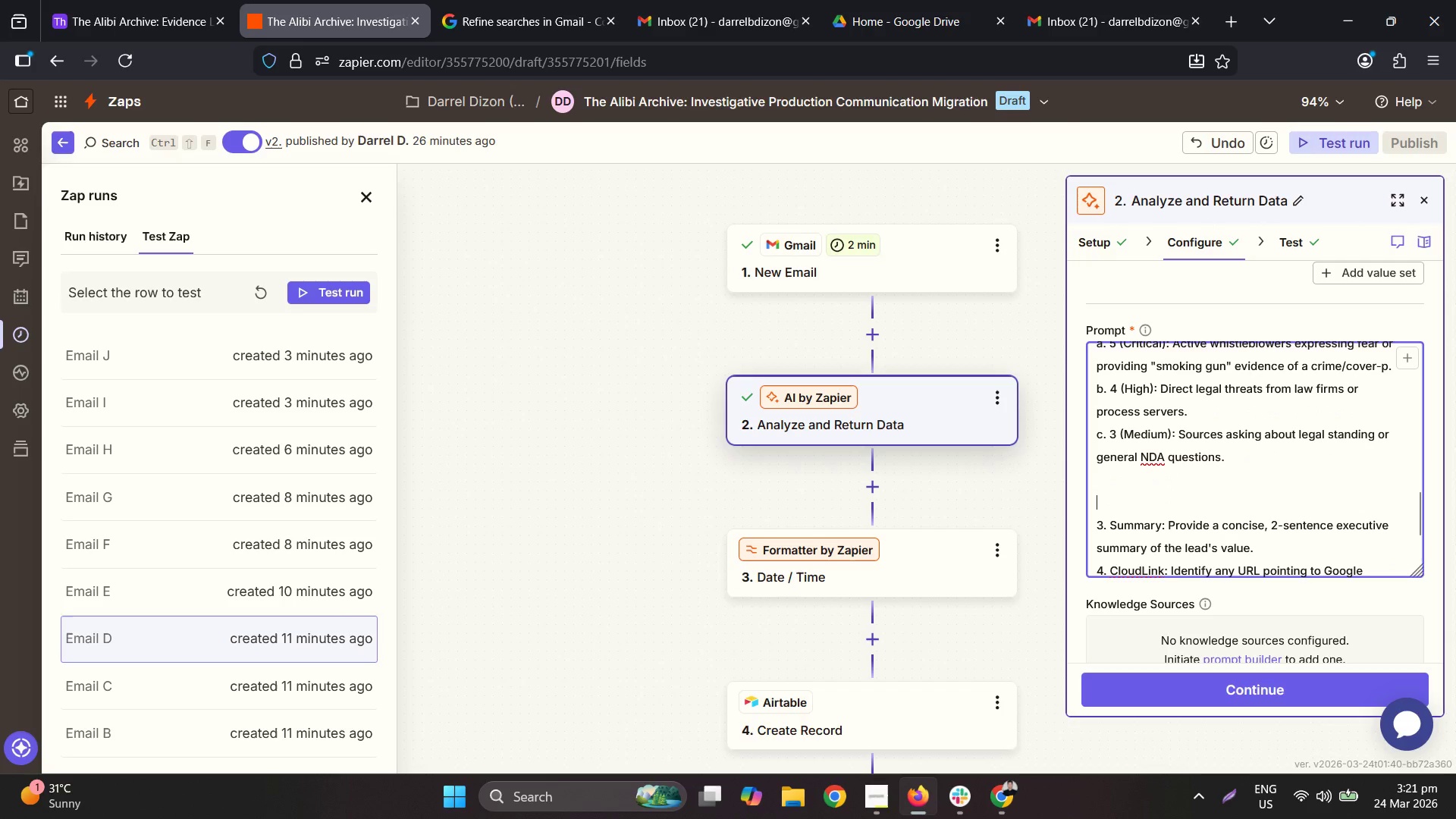 
type(Extraction Reu)
key(Backspace)
type(quoire)
key(Backspace)
key(Backspace)
key(Backspace)
key(Backspace)
type(irements")
key(Backspace)
type(L)
key(Backspace)
type(:)
 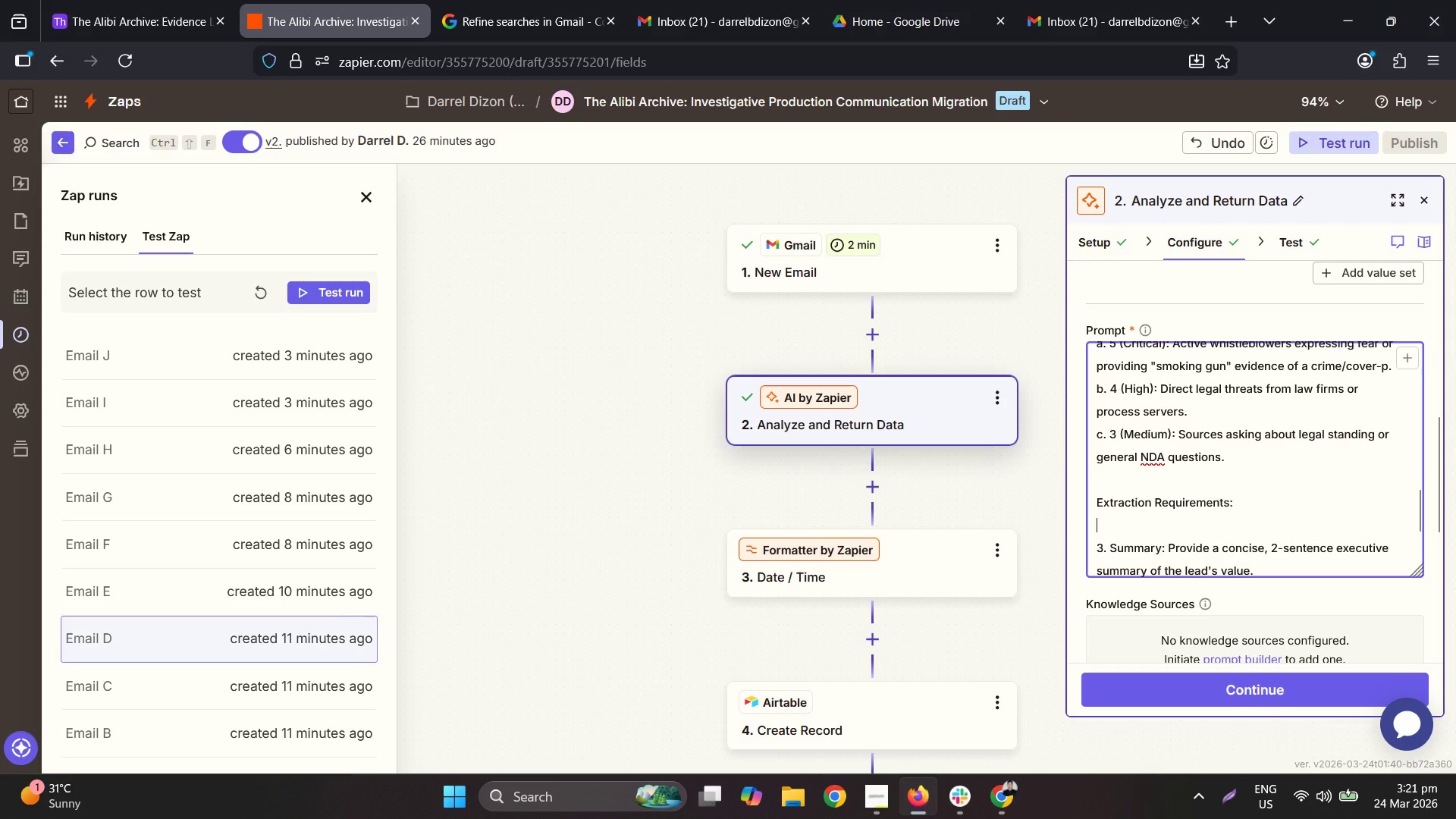 
 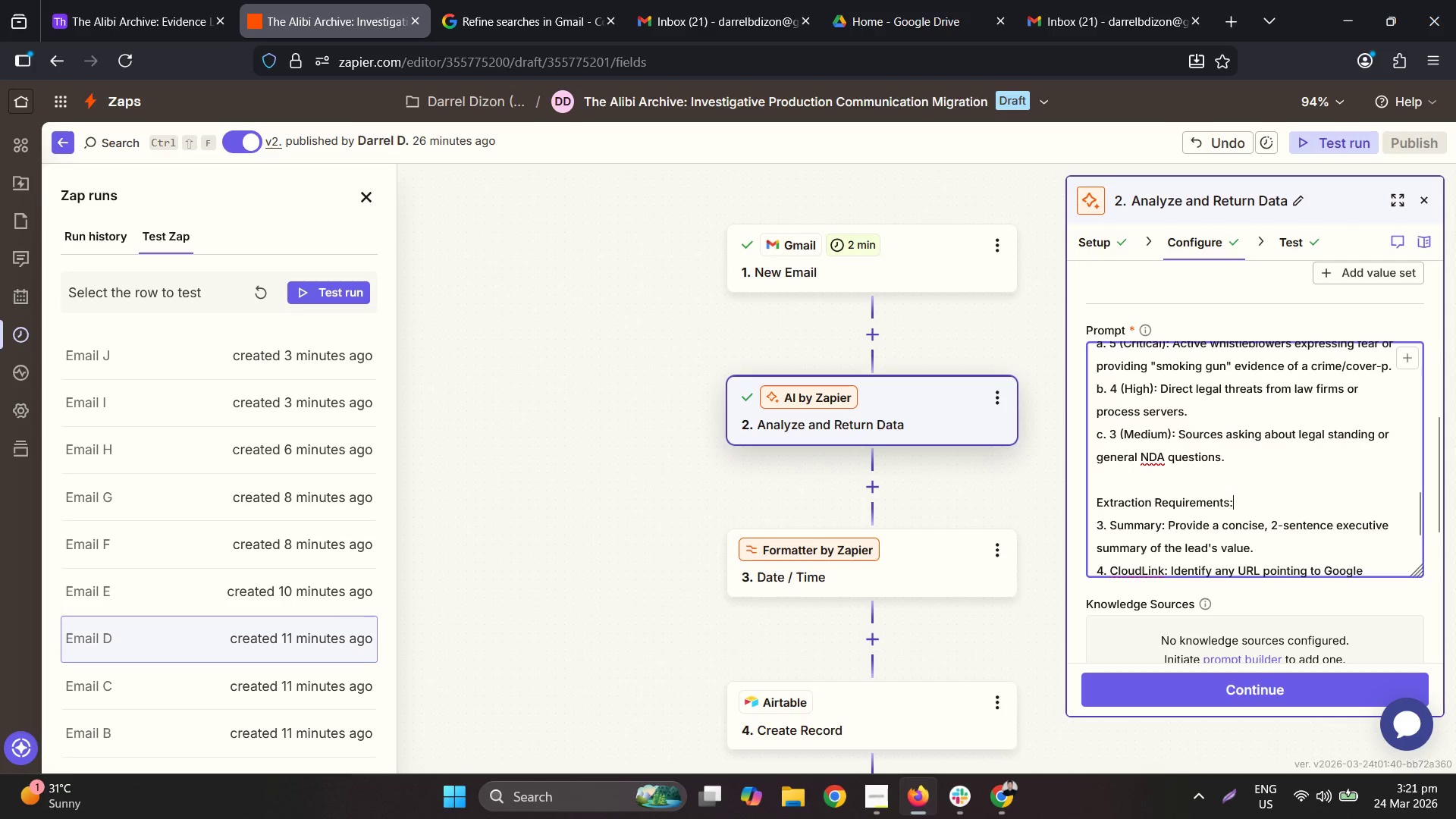 
key(Enter)
 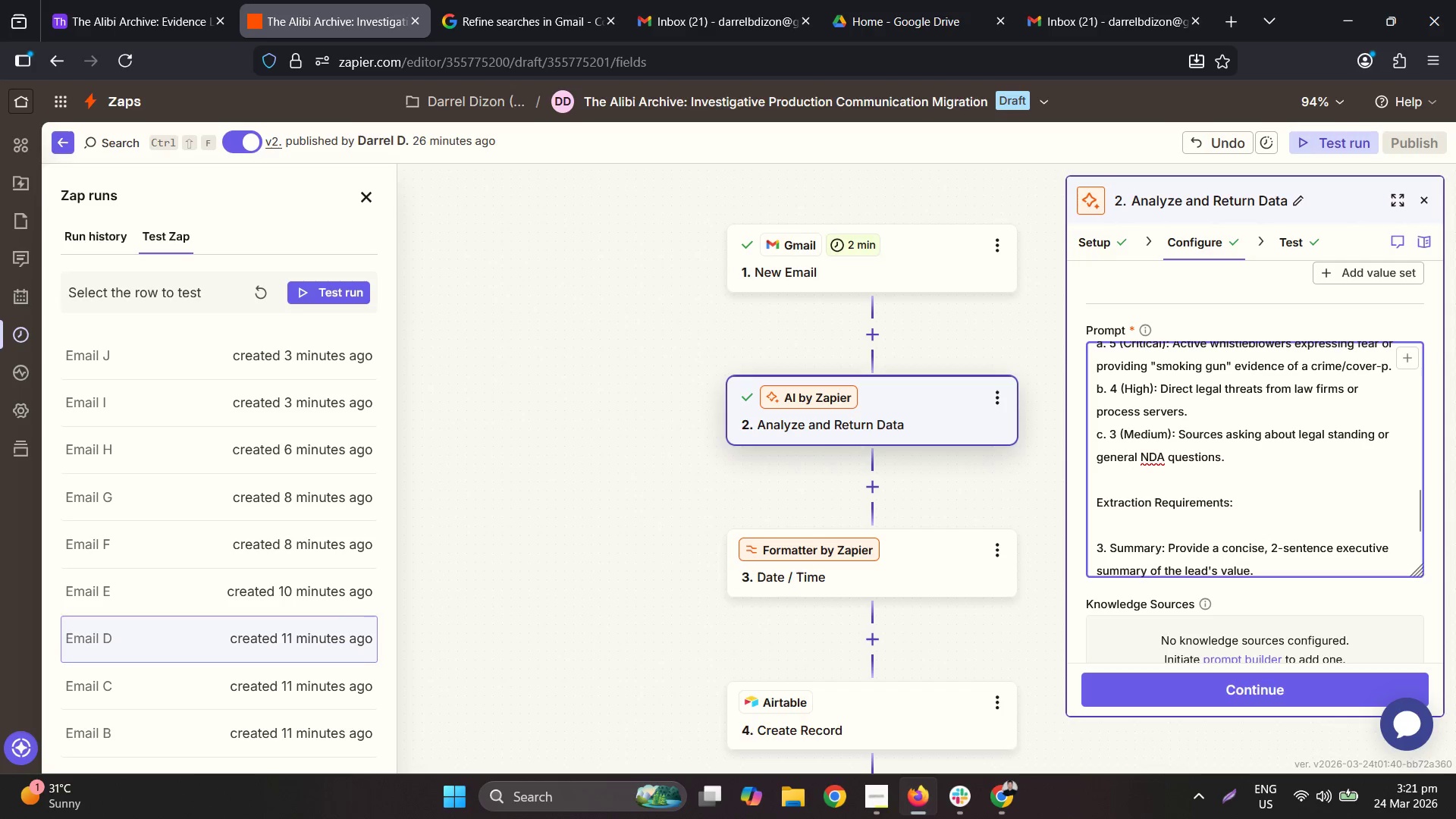 
type(C)
key(Backspace)
type(1 )
key(Backspace)
type(. cate)
key(Backspace)
key(Backspace)
key(Backspace)
key(Backspace)
type(Category: Choose only one: e)
key(Backspace)
type(Legal, Sr)
key(Backspace)
type(cripting, Fe)
key(Backspace)
type(ield Research, o)
key(Backspace)
type(Trash)
 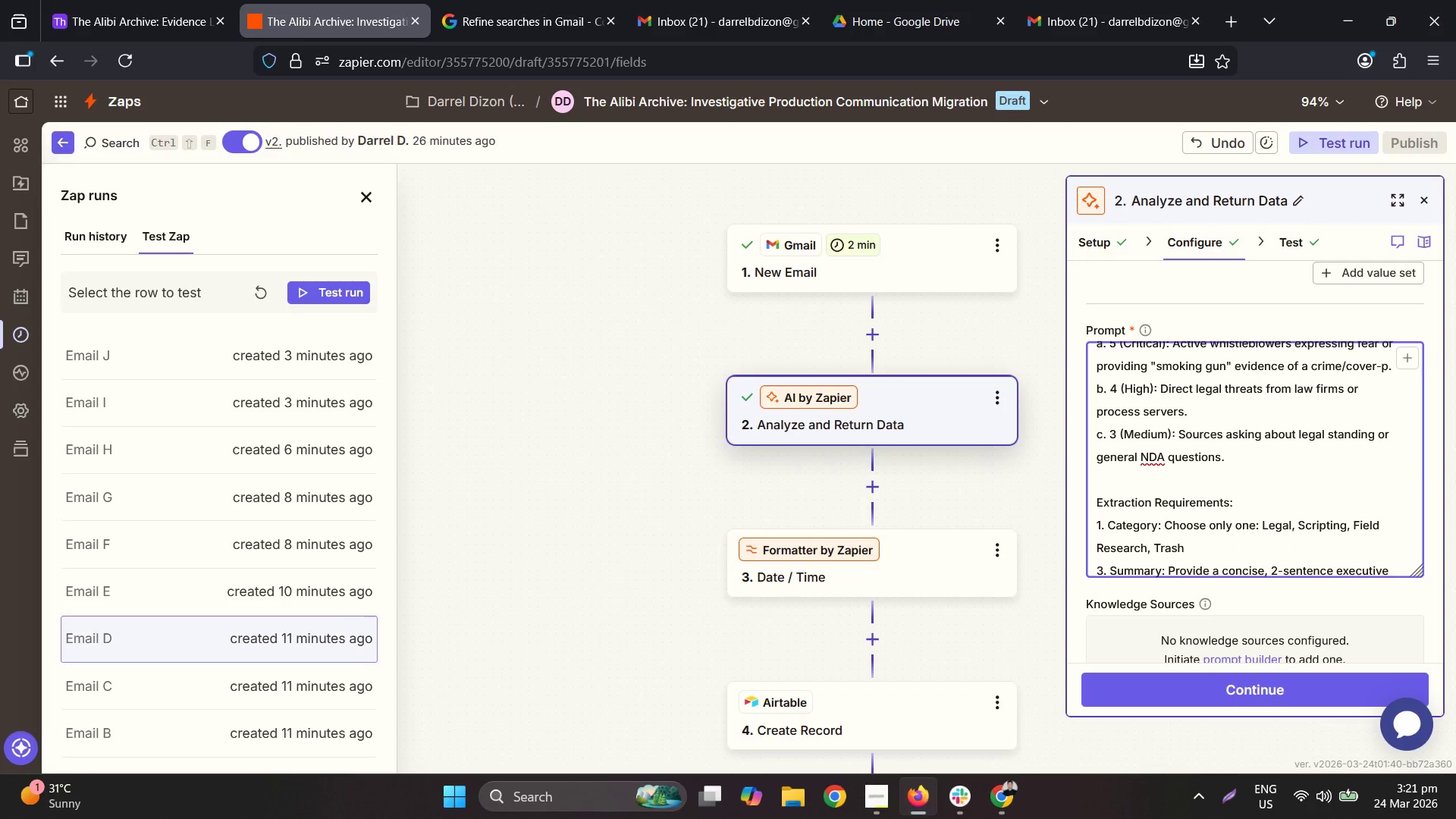 
key(Enter)
 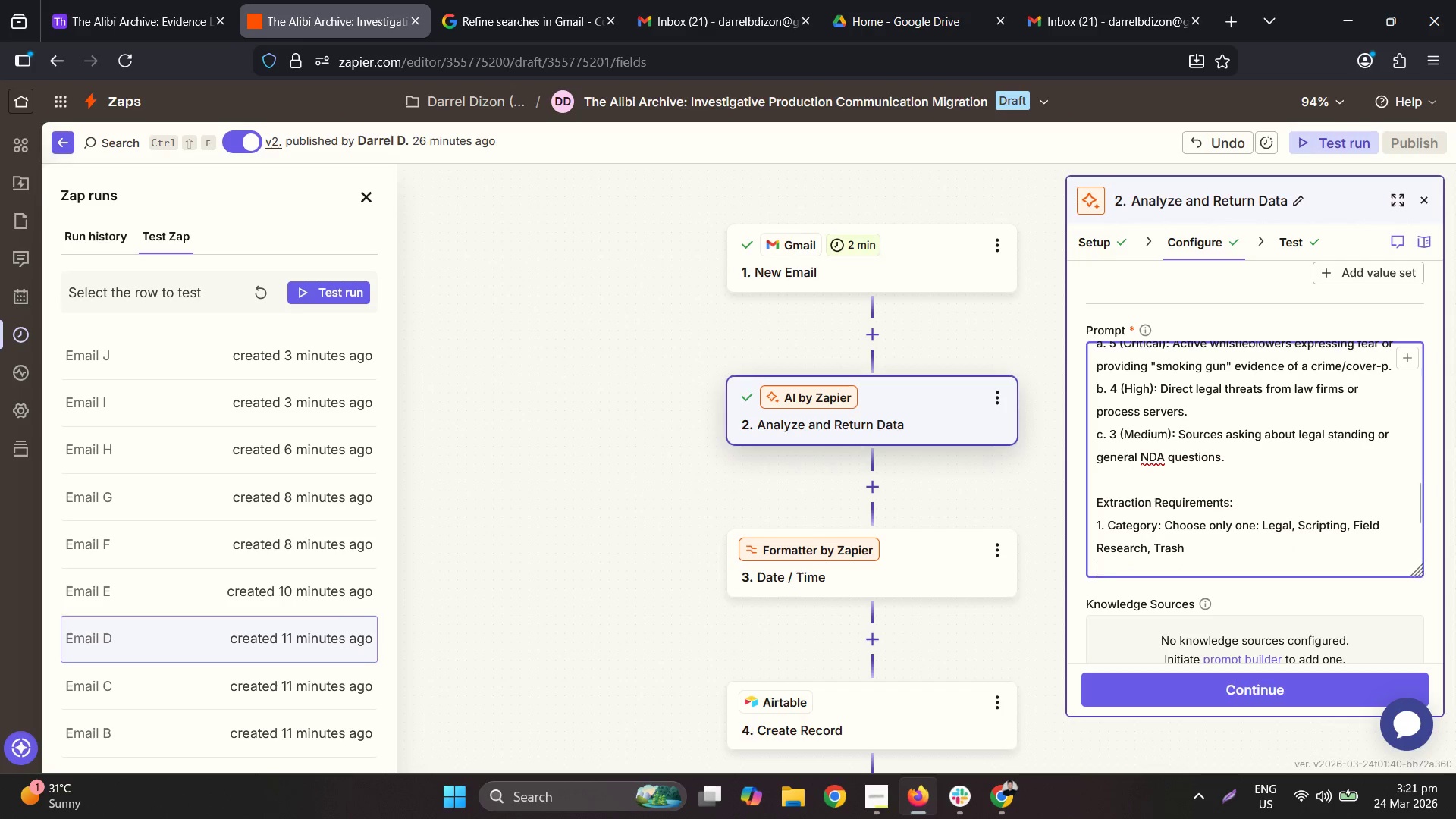 
type(2. Urgency: Nume)
key(Backspace)
type(ber 1-5.)
 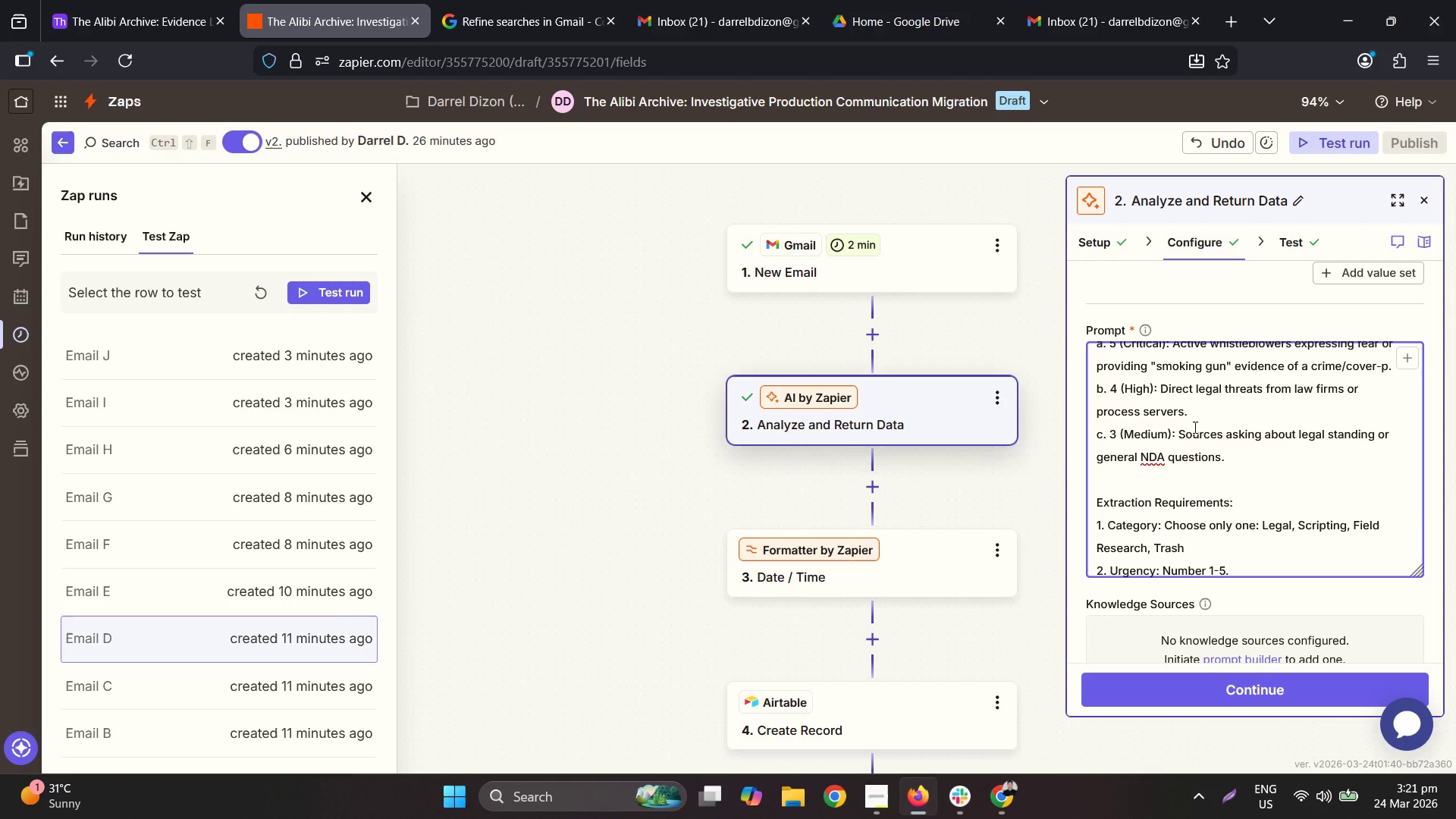 
scroll: coordinate [1151, 446], scroll_direction: down, amount: 1.0
 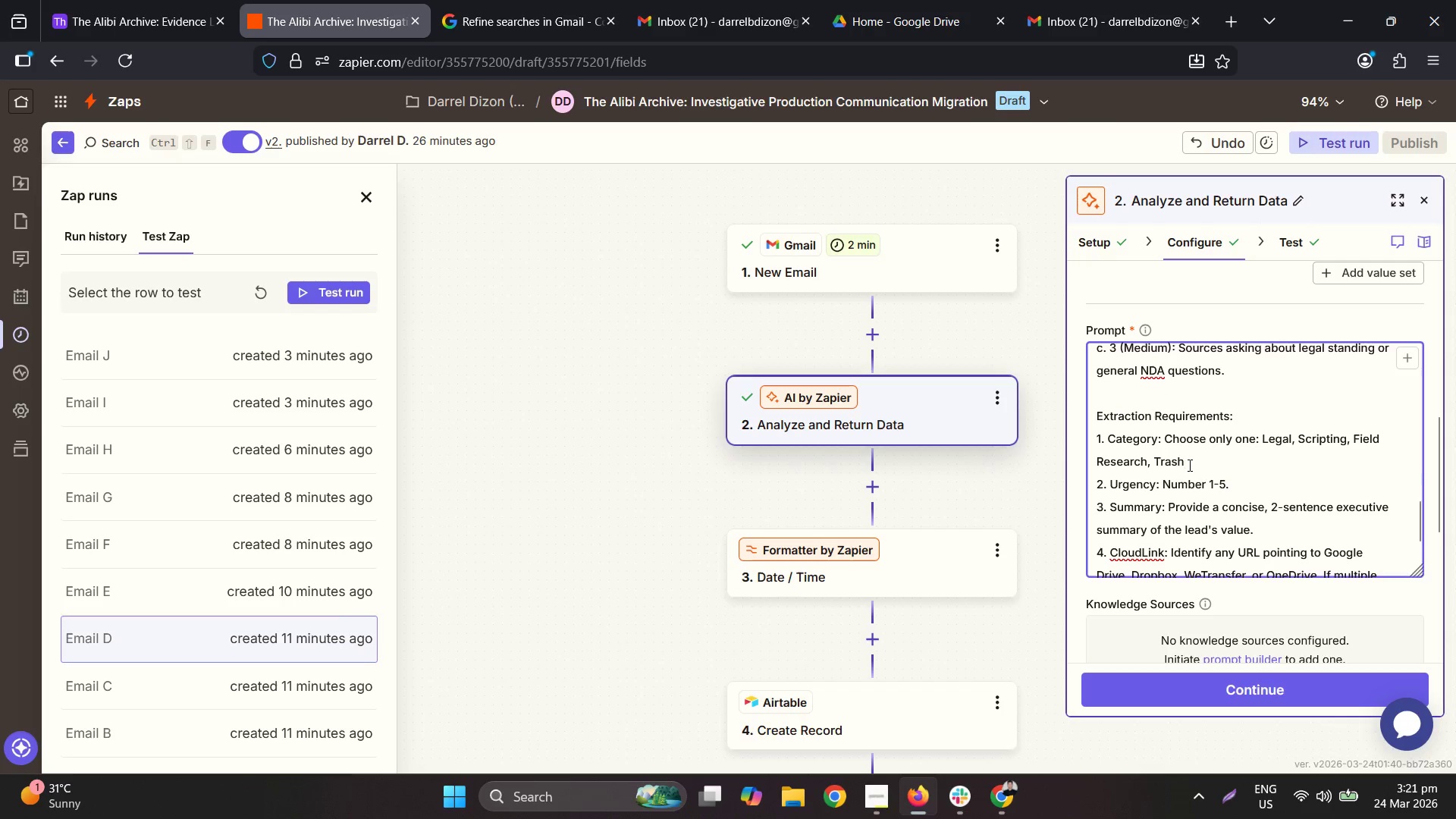 
key(Period)
 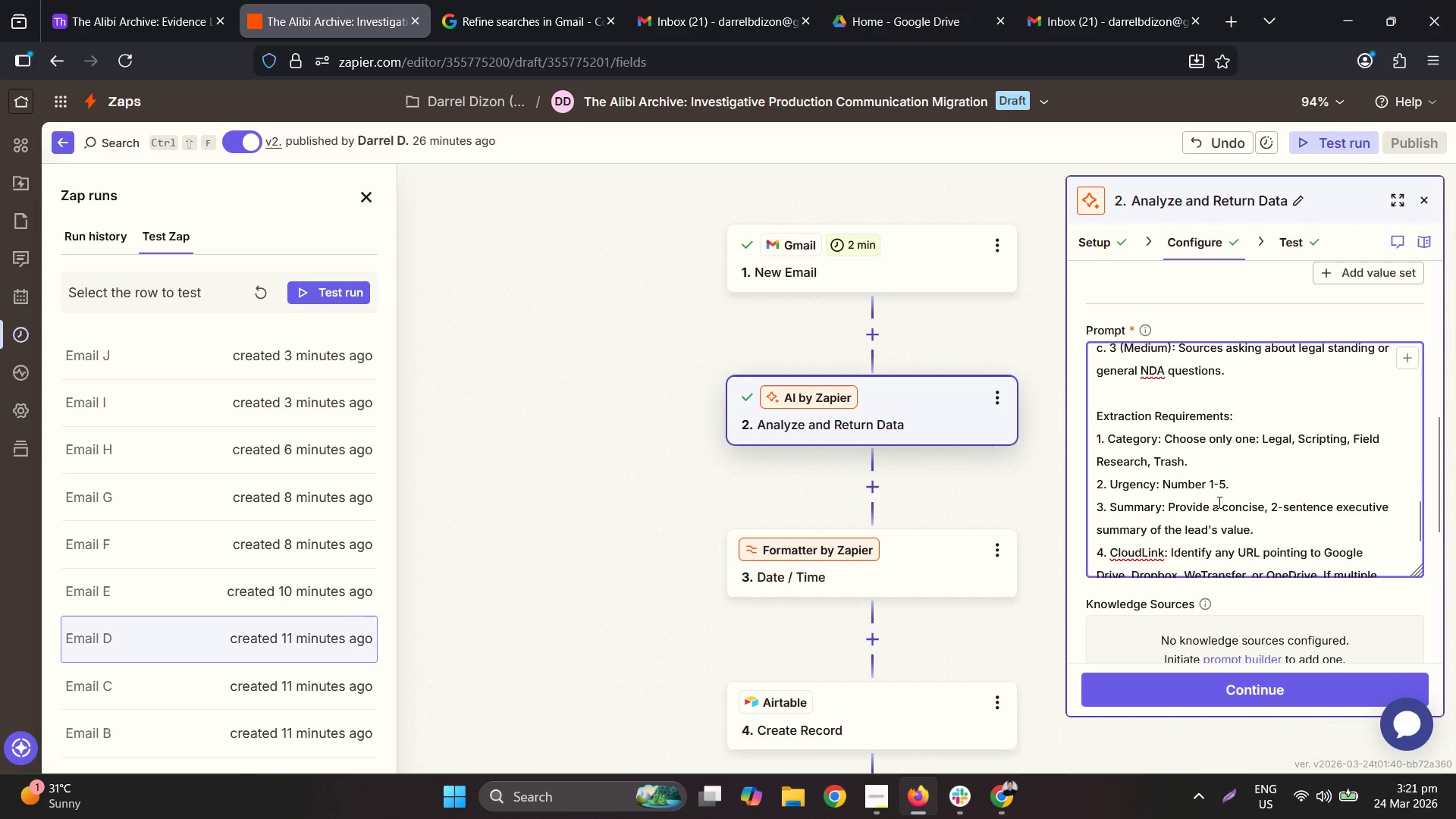 
scroll: coordinate [1279, 485], scroll_direction: down, amount: 1.0
 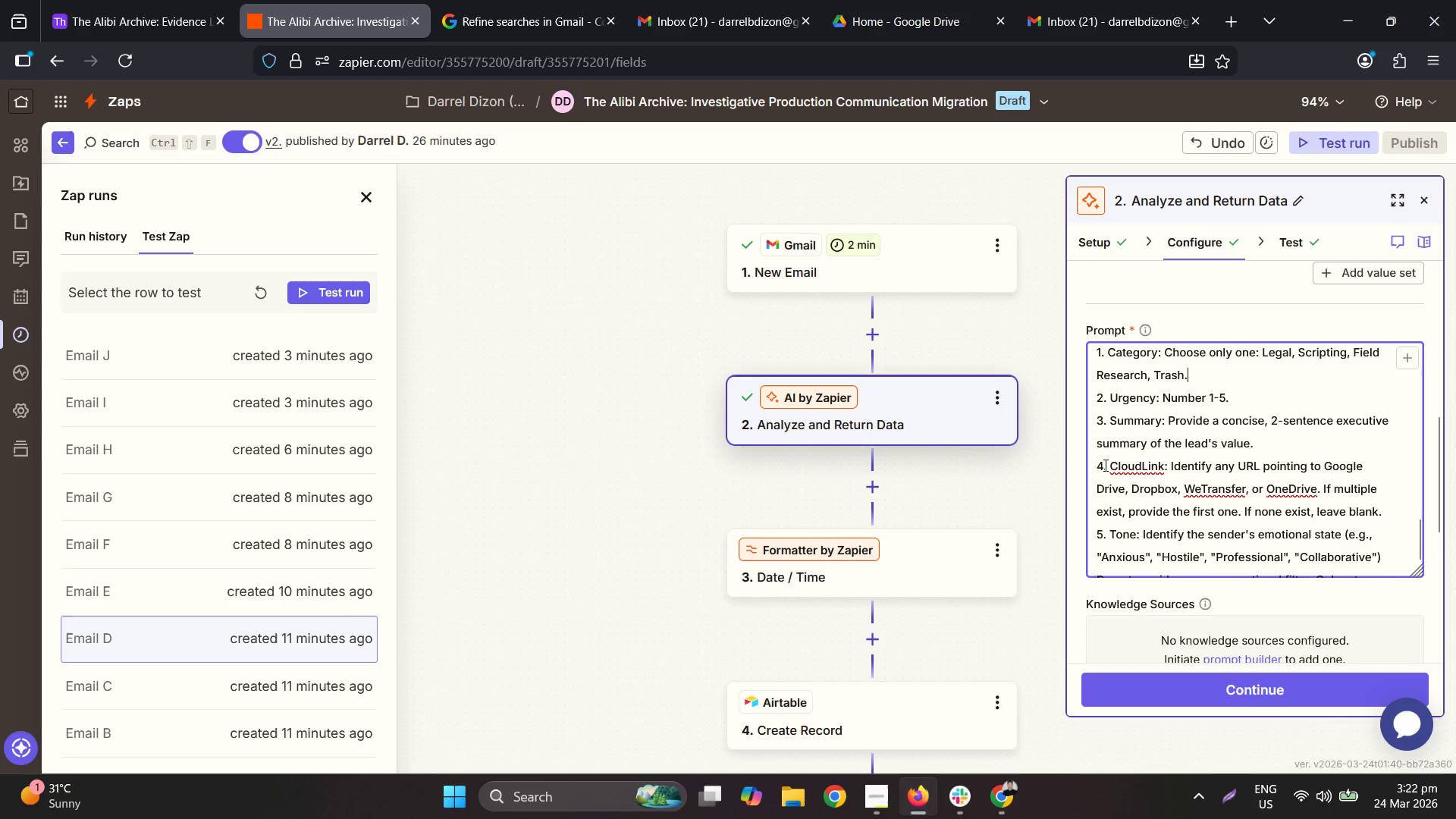 
left_click([1104, 465])
 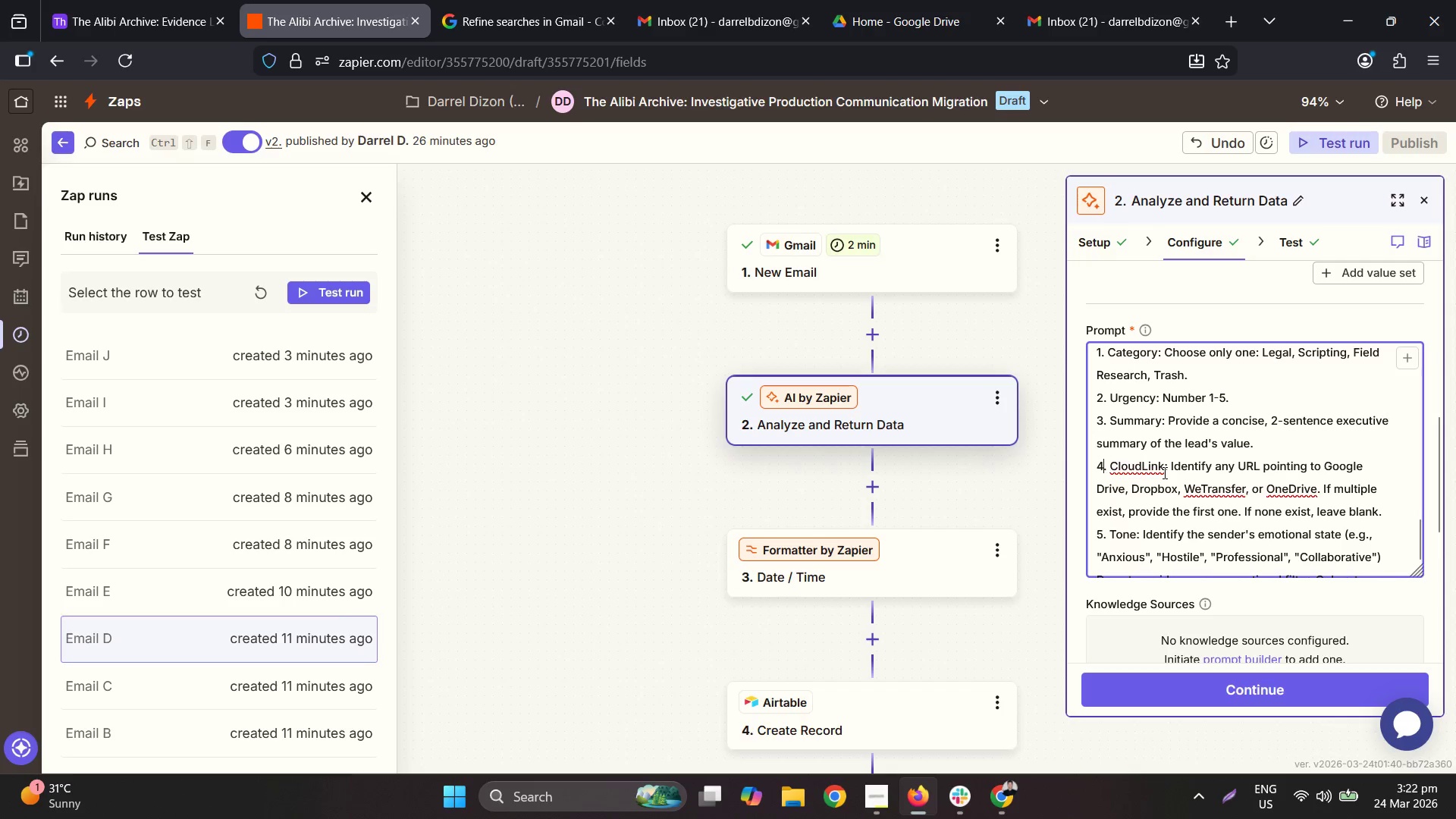 
scroll: coordinate [1181, 472], scroll_direction: down, amount: 1.0
 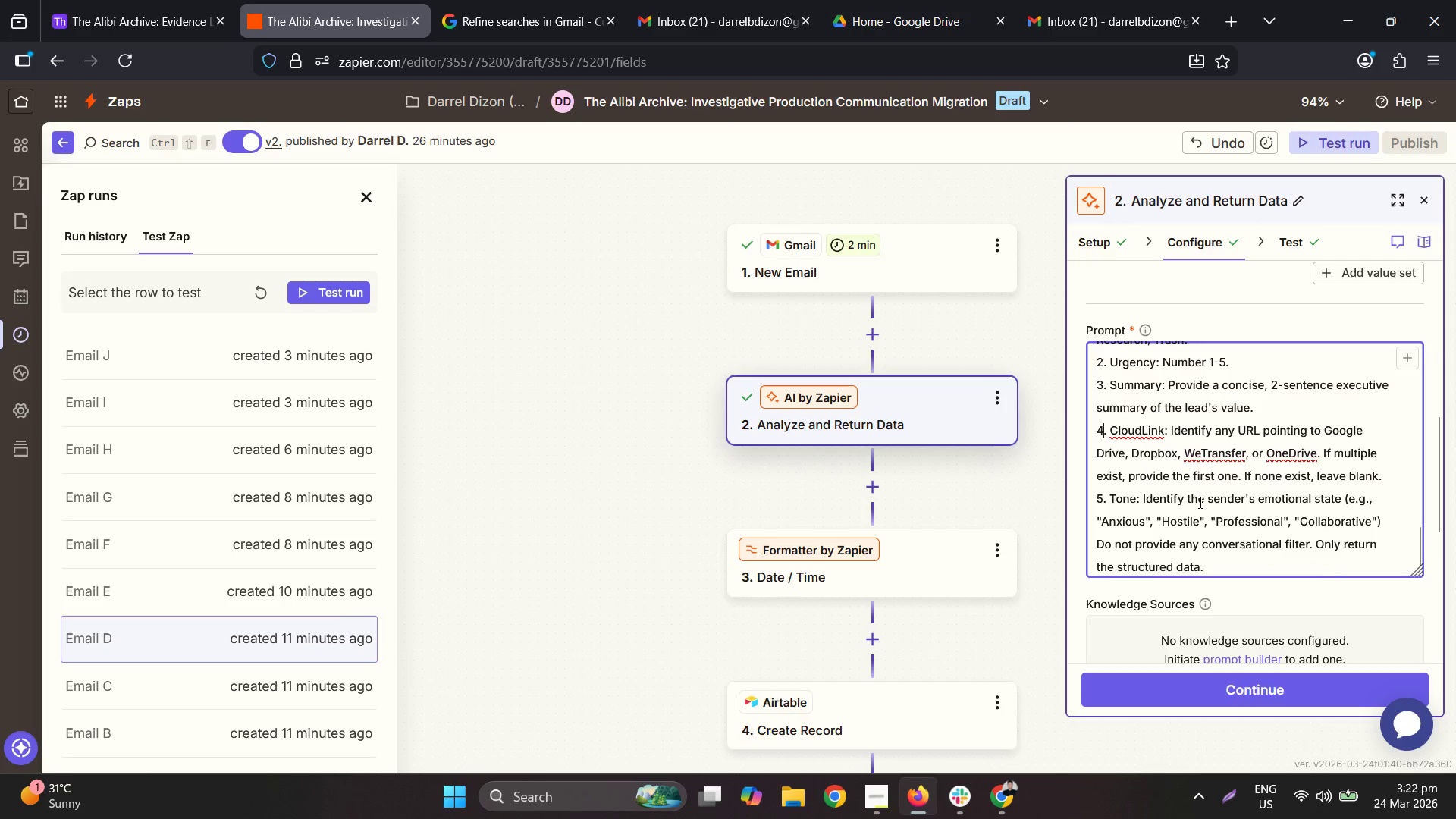 
left_click([1199, 502])
 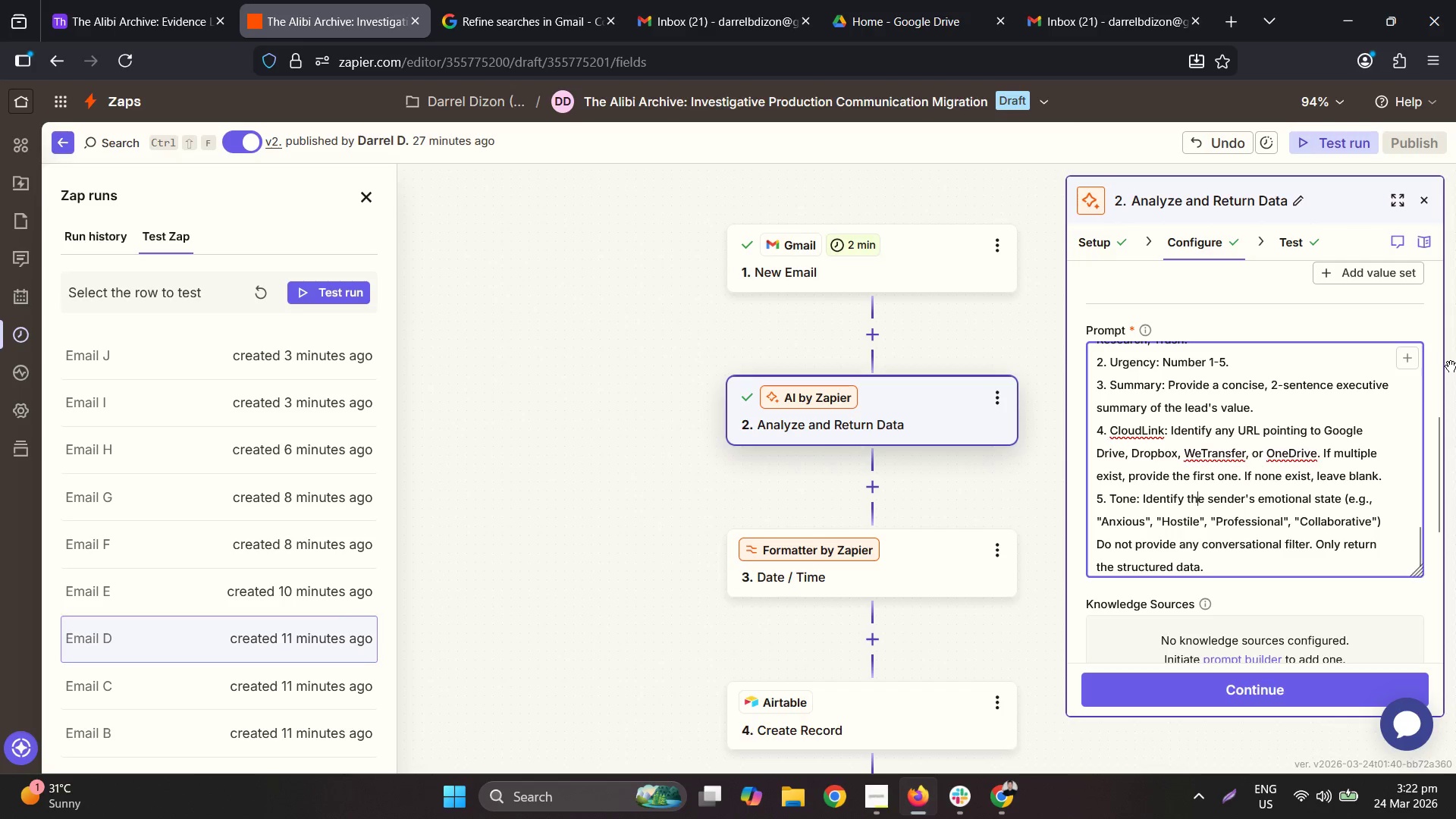 
wait(19.53)
 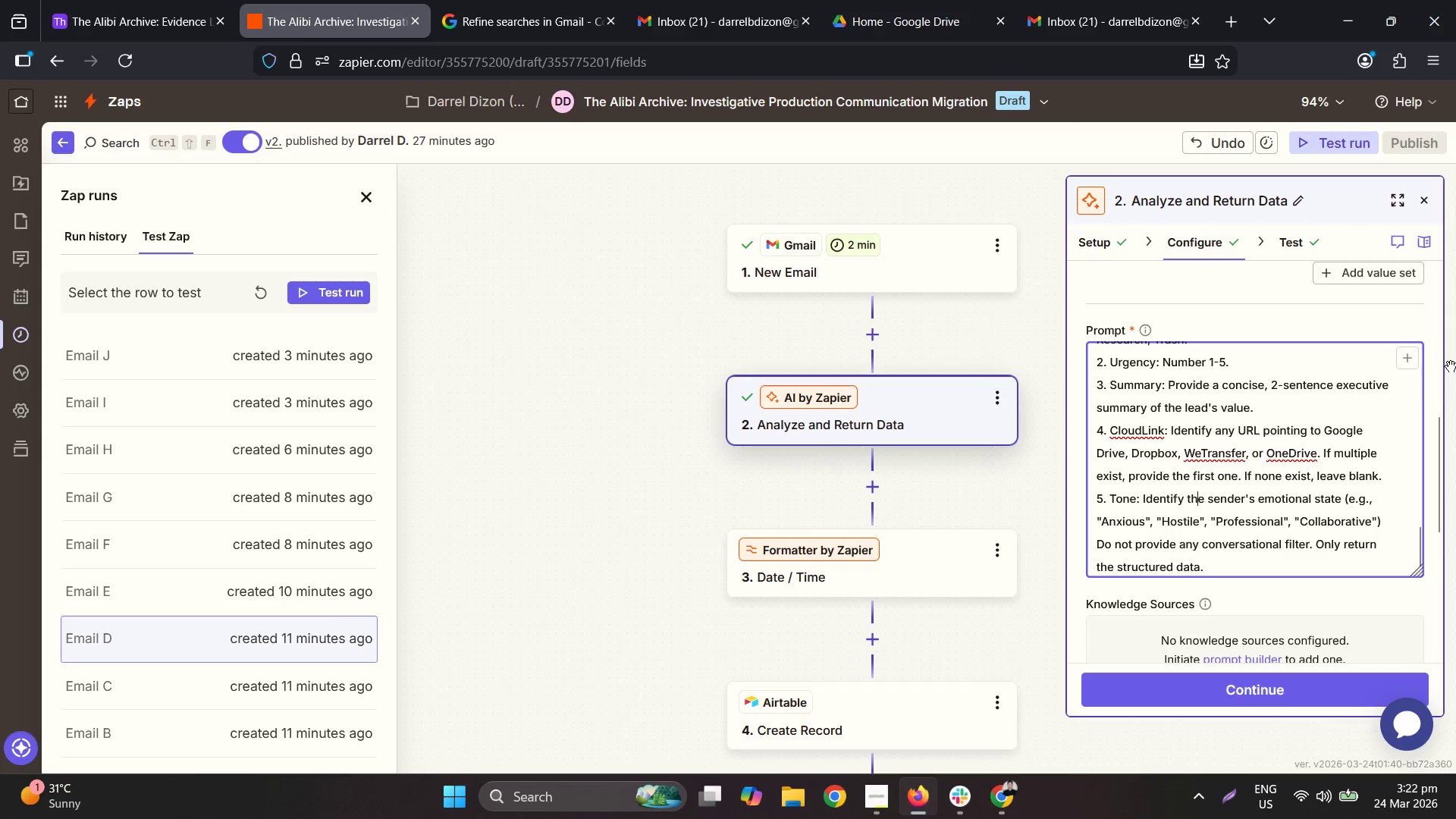 
scroll: coordinate [1279, 546], scroll_direction: down, amount: 4.0
 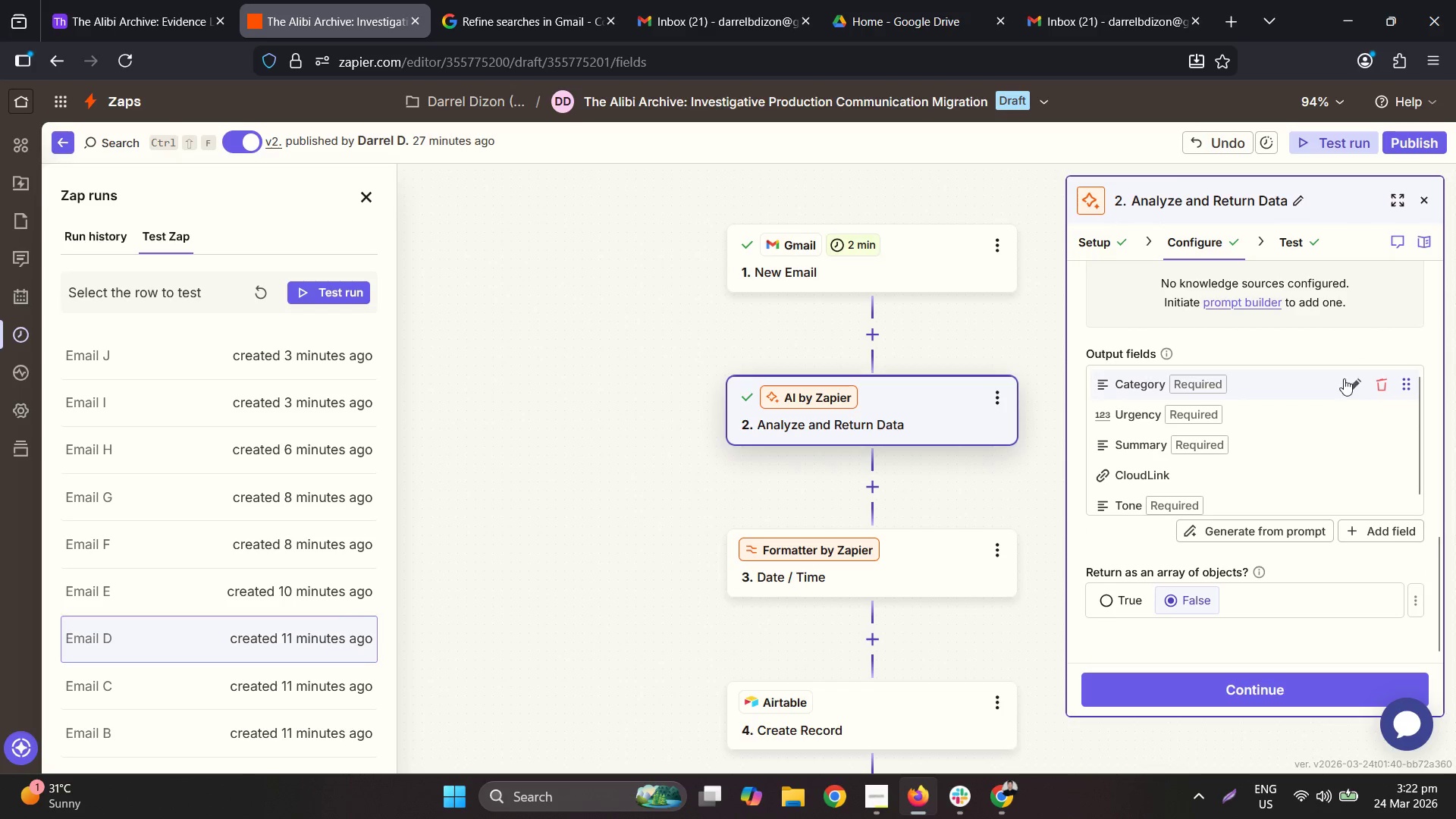 
left_click([1347, 381])
 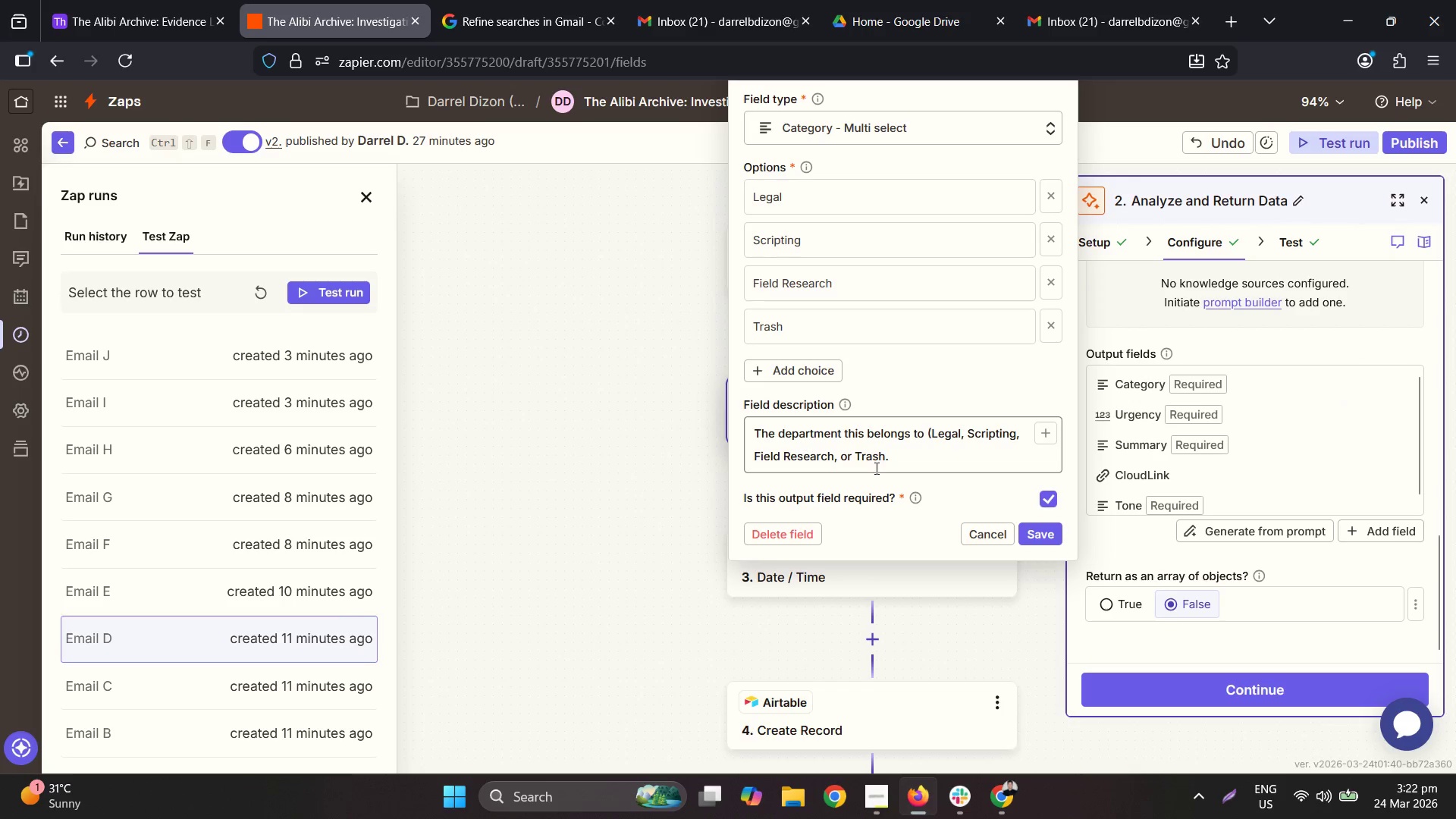 
double_click([883, 457])
 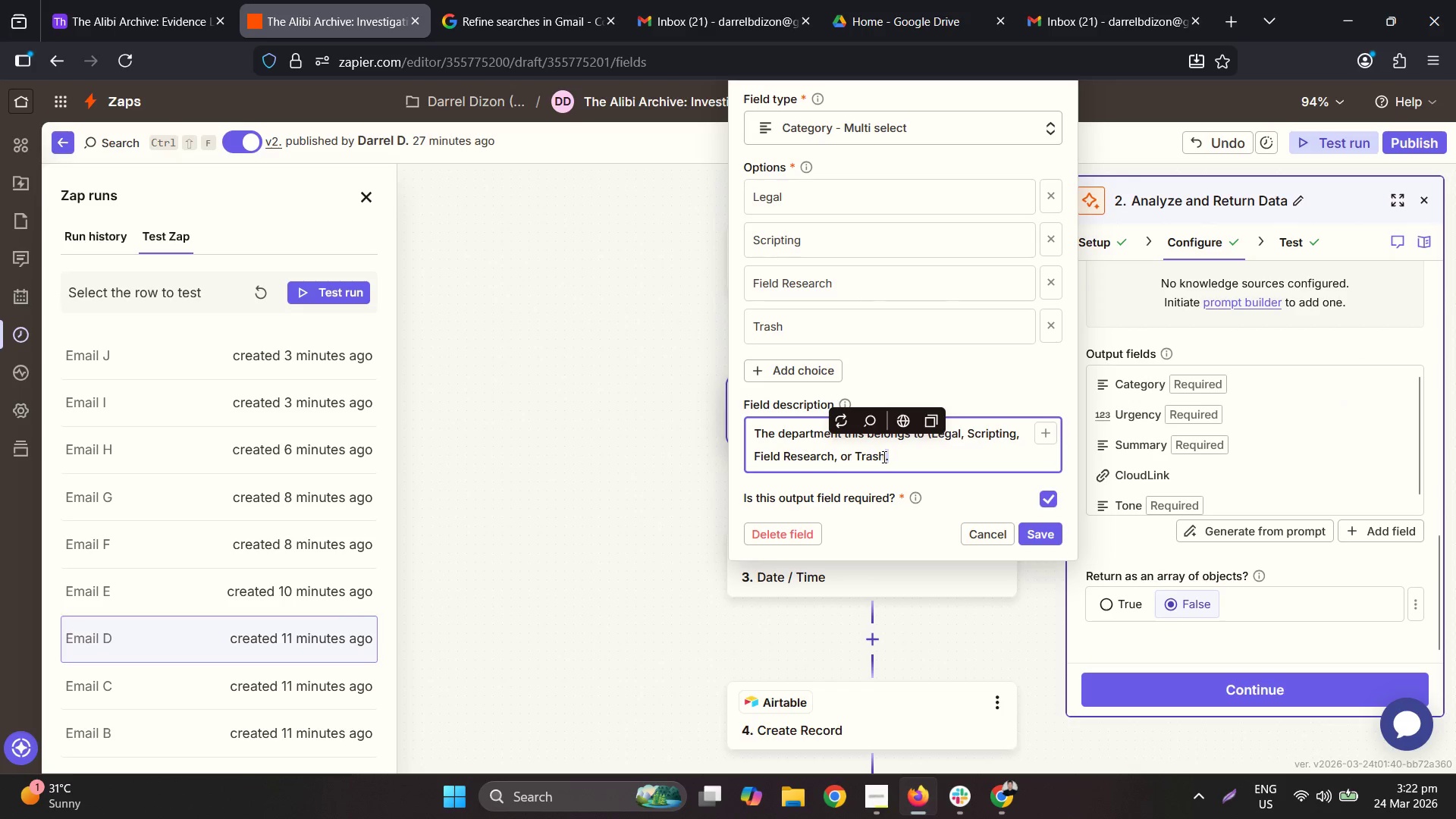 
triple_click([883, 457])
 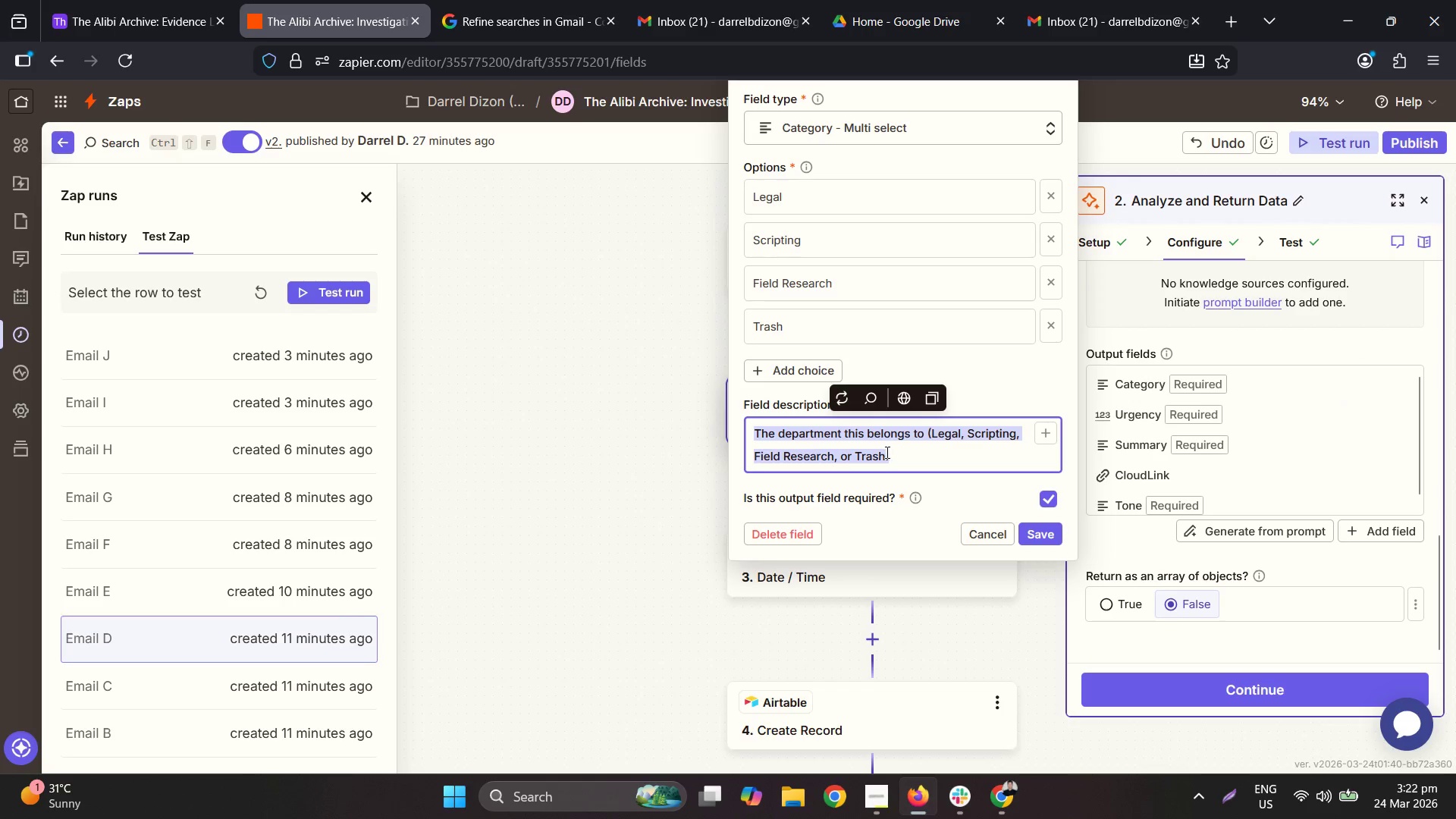 
scroll: coordinate [886, 452], scroll_direction: down, amount: 2.0
 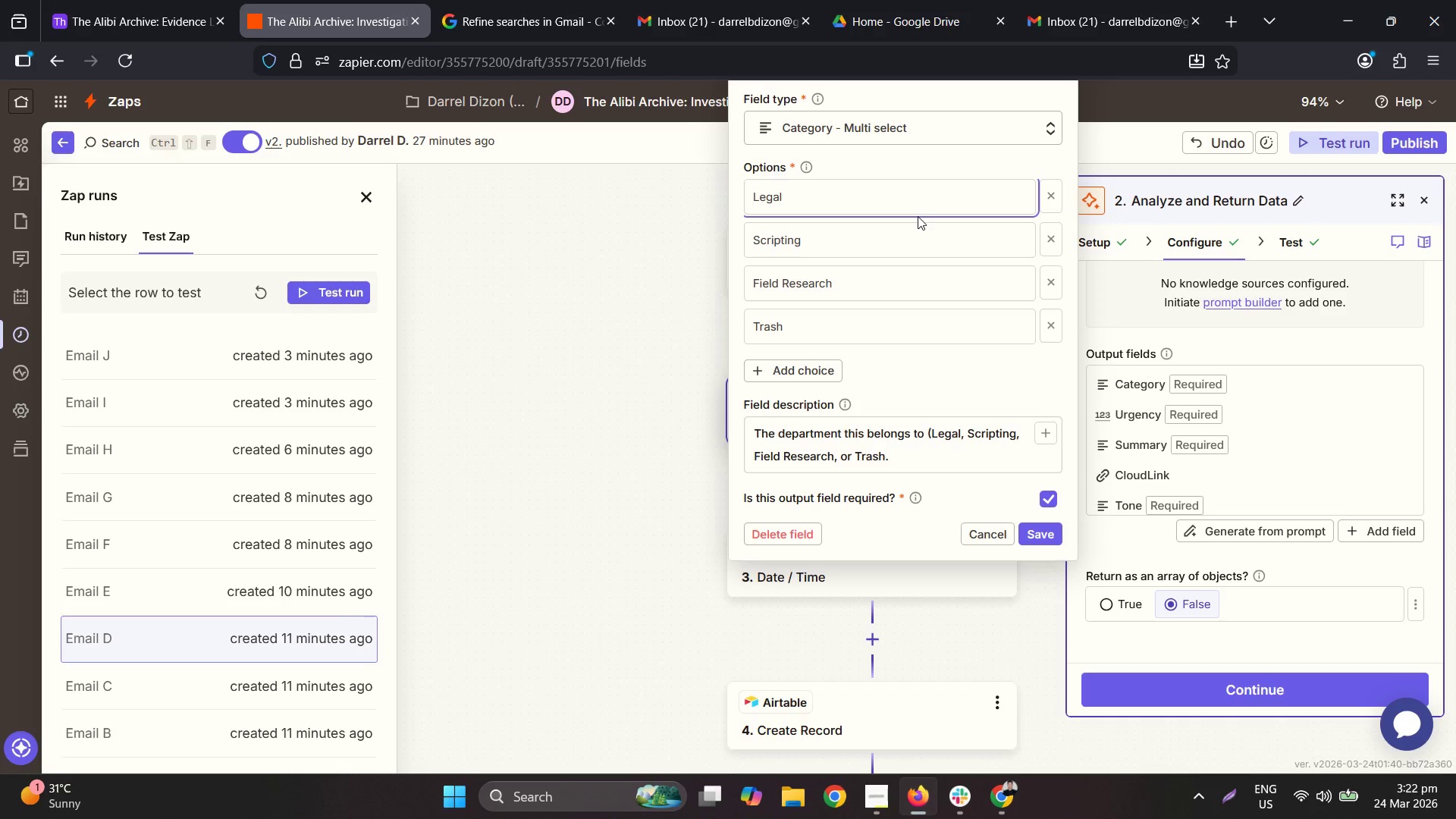 
wait(9.69)
 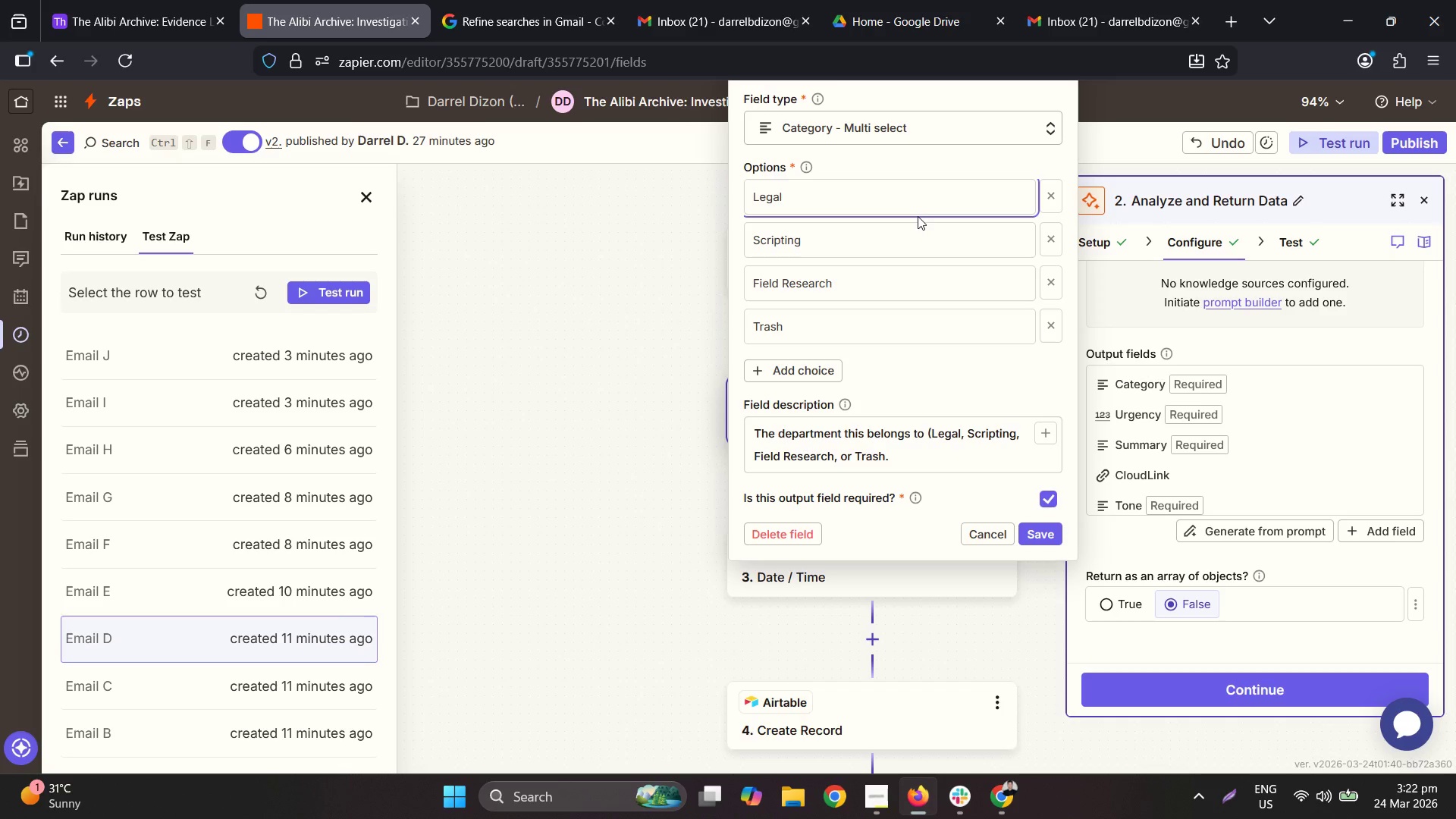 
double_click([846, 435])
 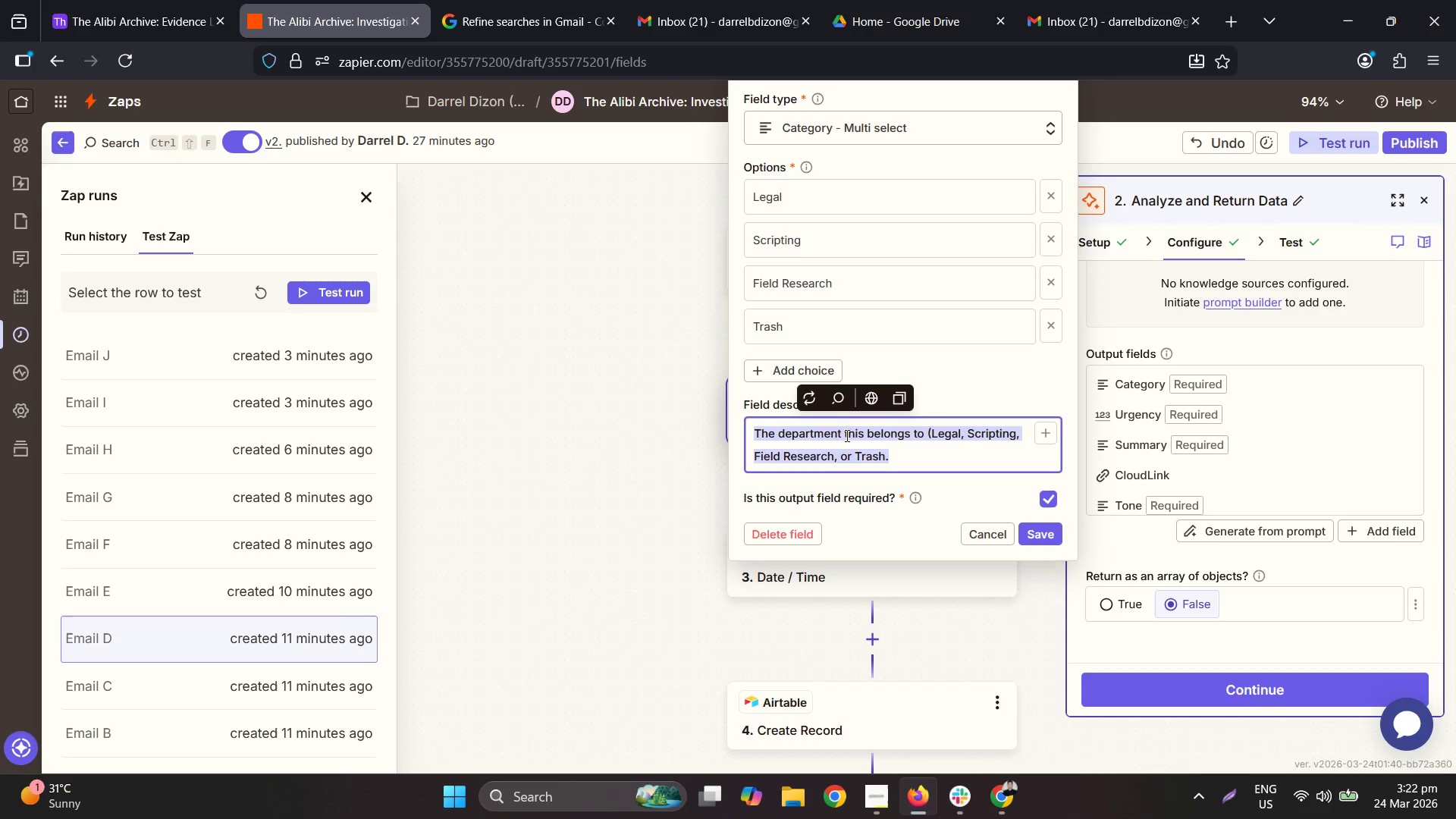 
triple_click([846, 435])
 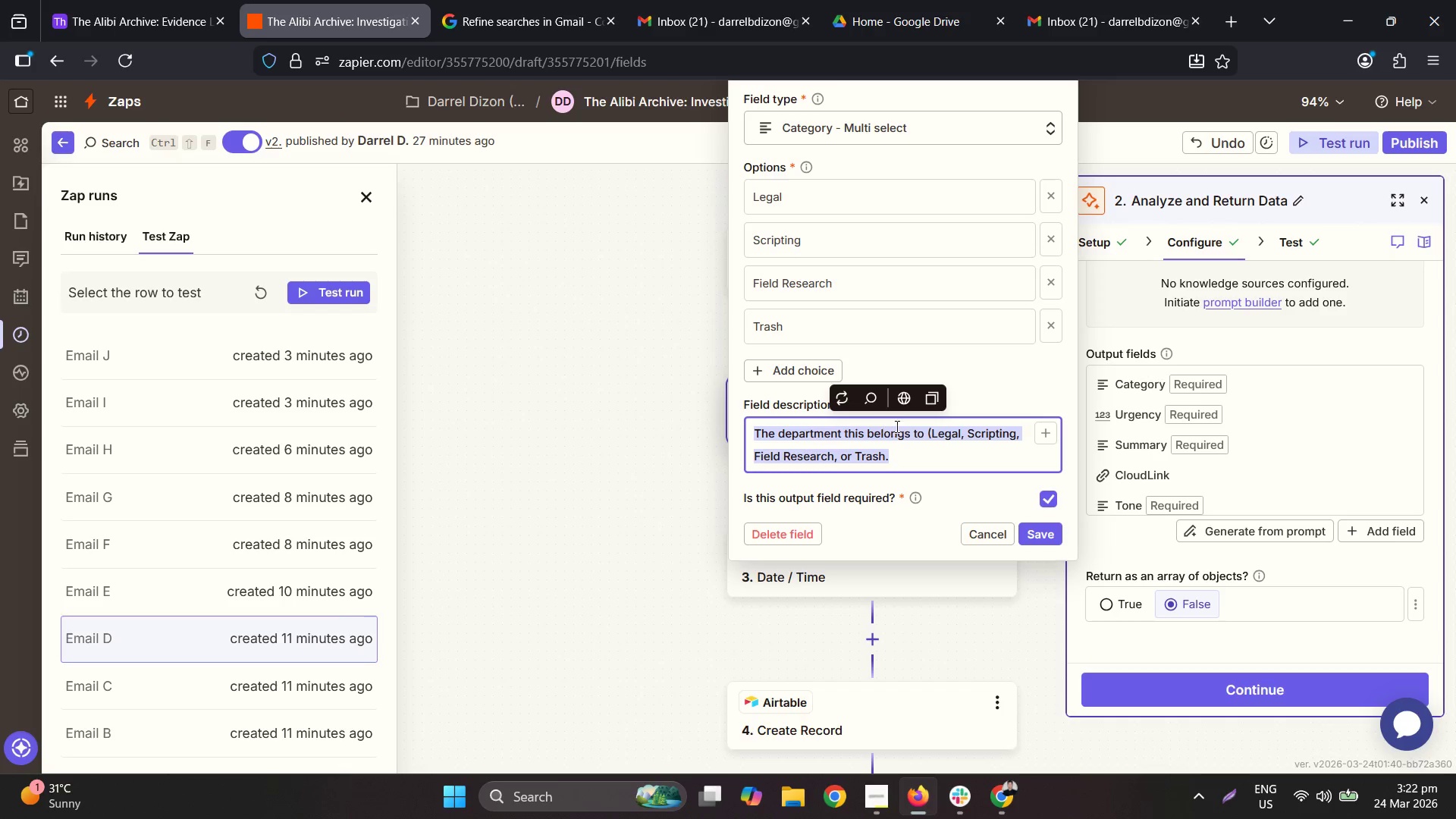 
type(Mandatory: Use 'Legal' for any wi)
key(Backspace)
type(histleblower fo)
 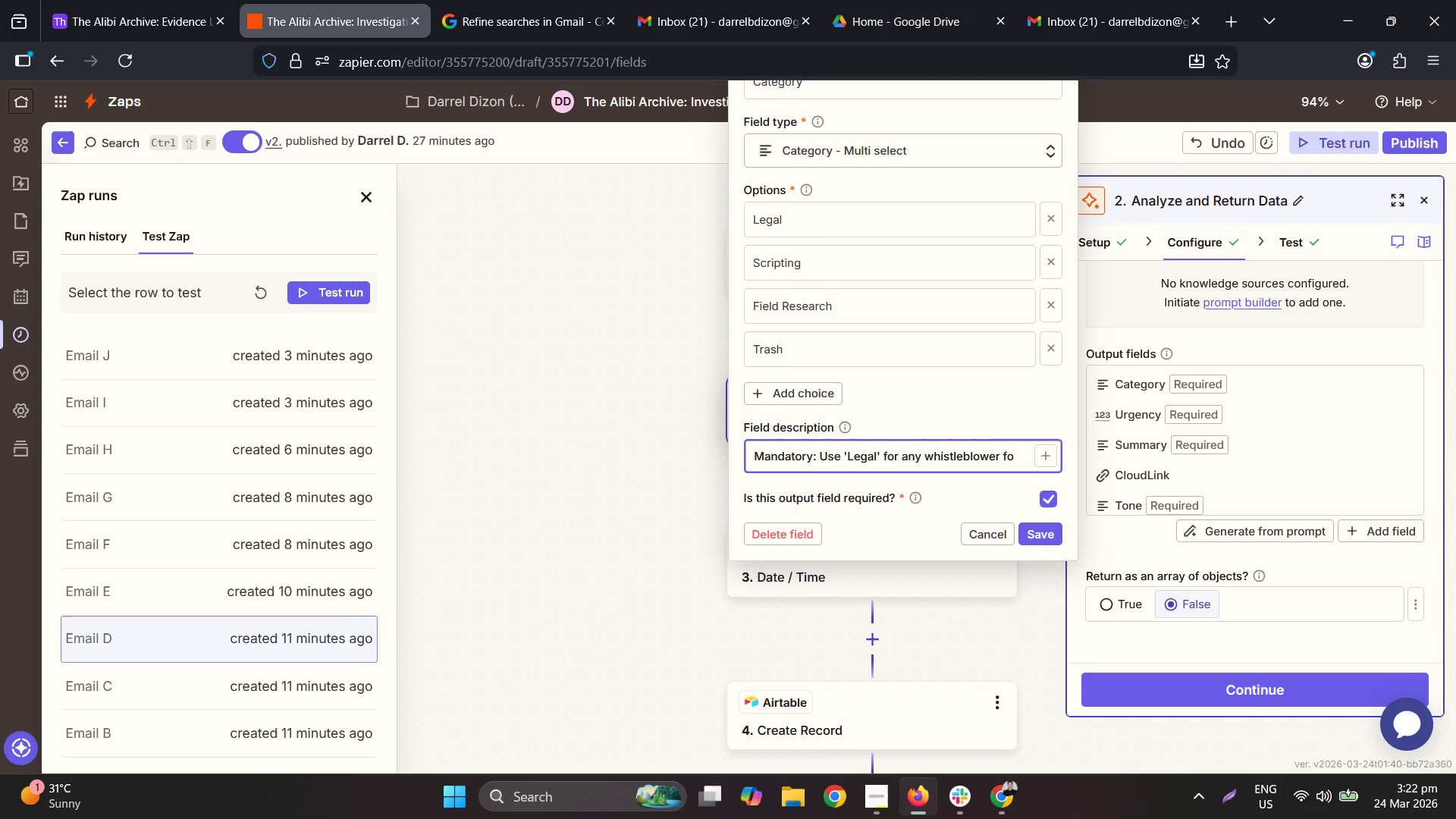 
key(Backspace)
type(NDA,)
key(Backspace)
key(Backspace)
key(Backspace)
key(Backspace)
key(Backspace)
key(Backspace)
type(, NDA, or legal threat. Use 'Trash' for spam.)
 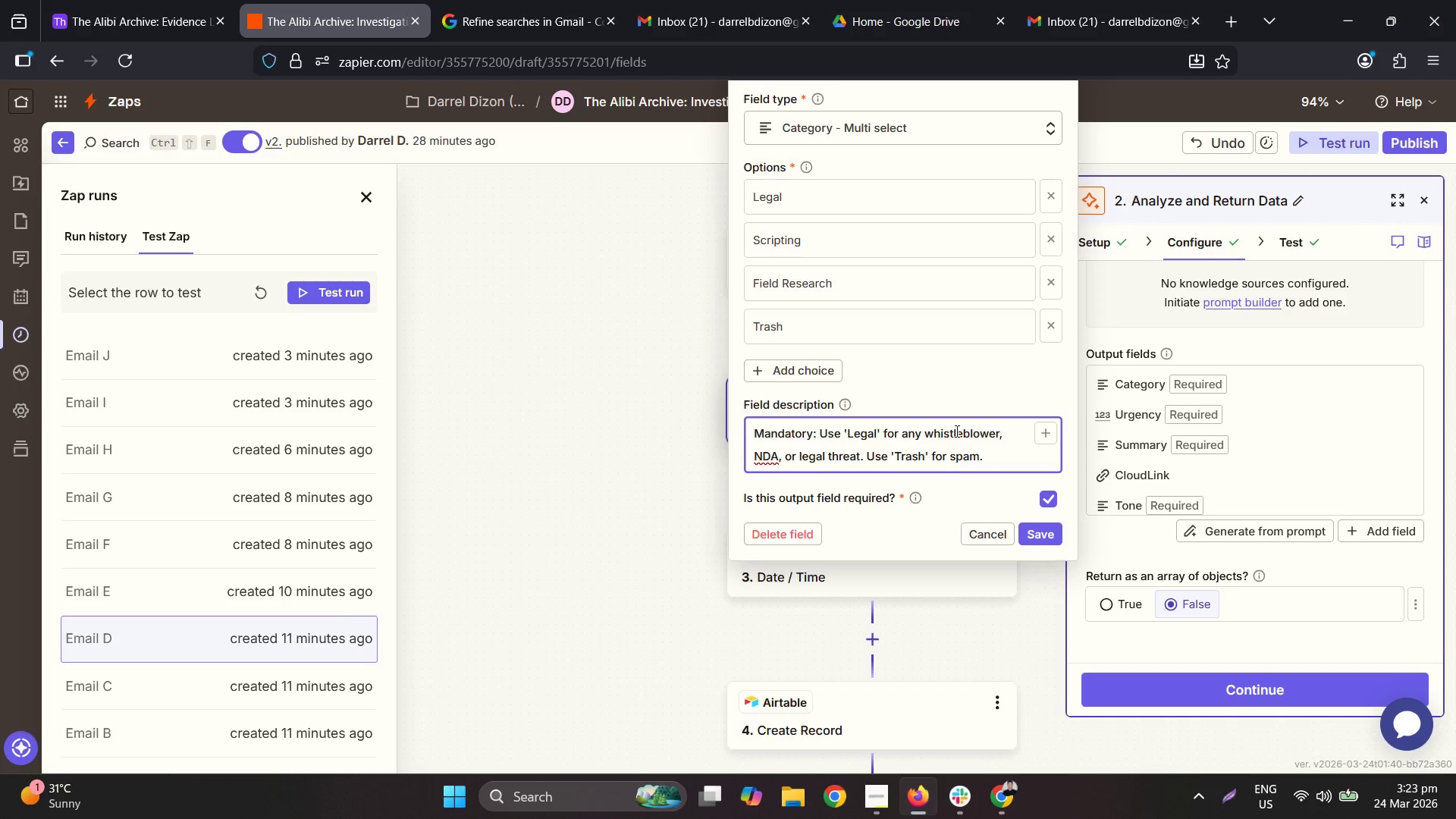 
scroll: coordinate [1310, 493], scroll_direction: down, amount: 1.0
 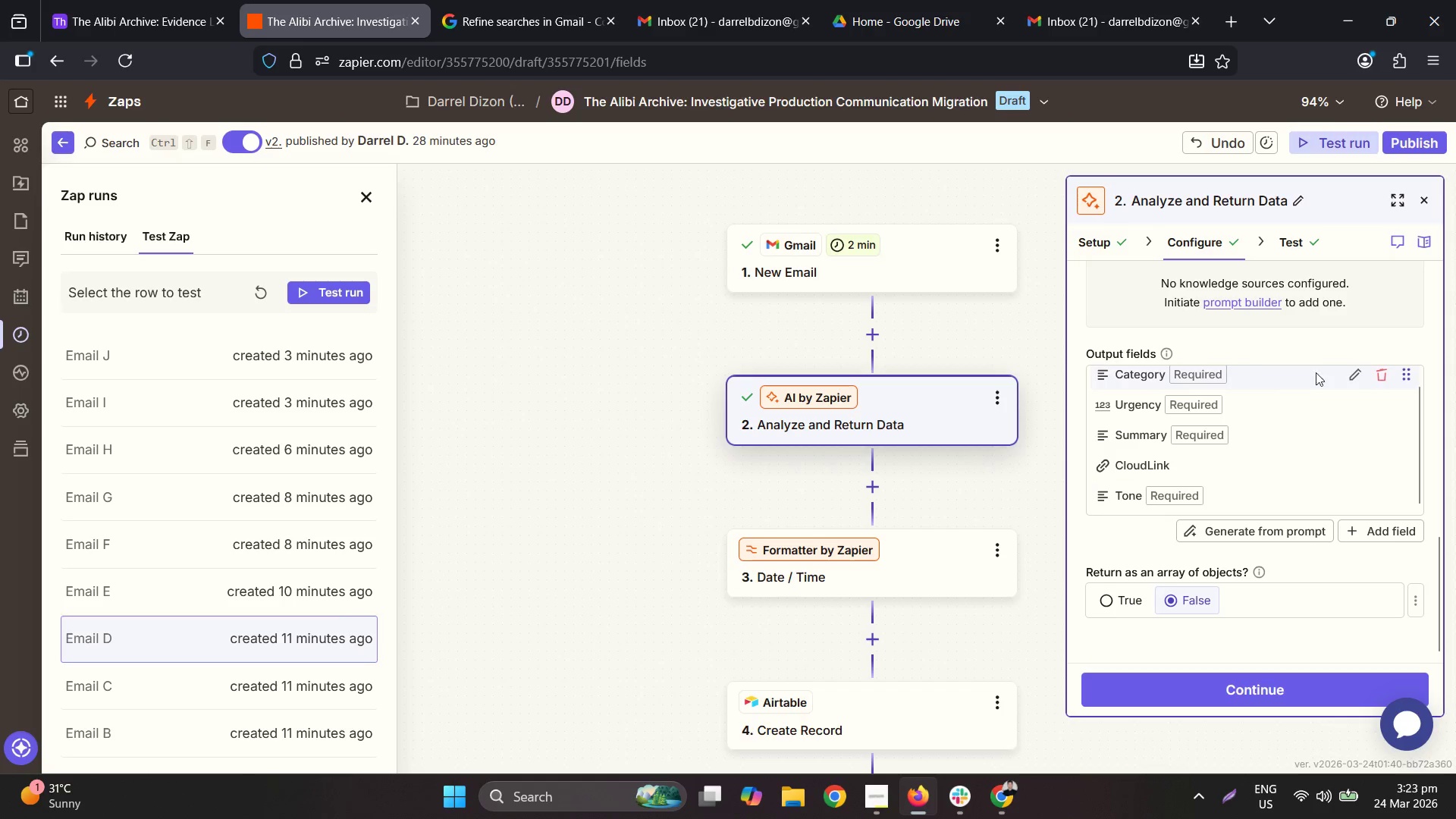 
left_click([1353, 369])
 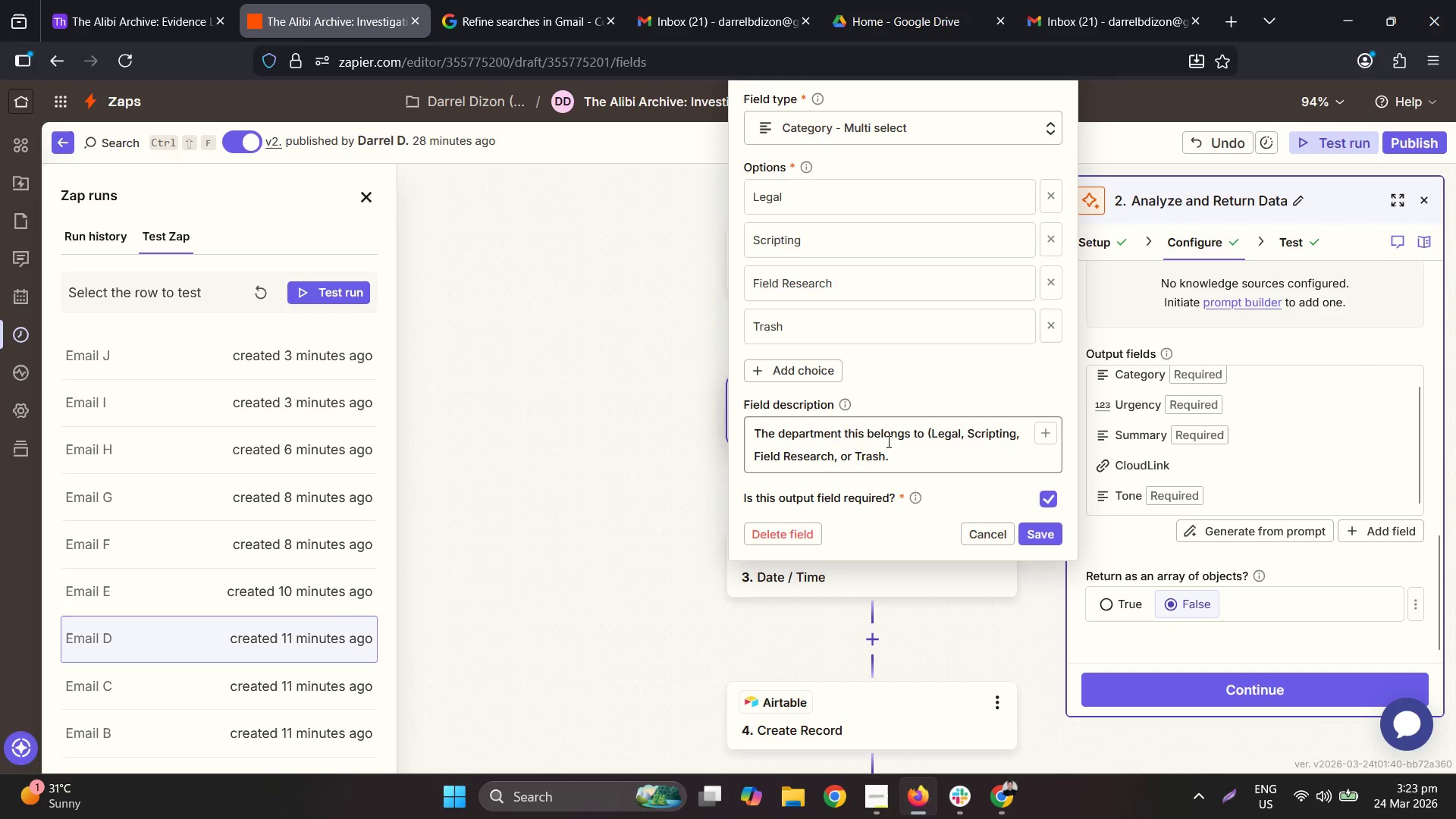 
double_click([861, 454])
 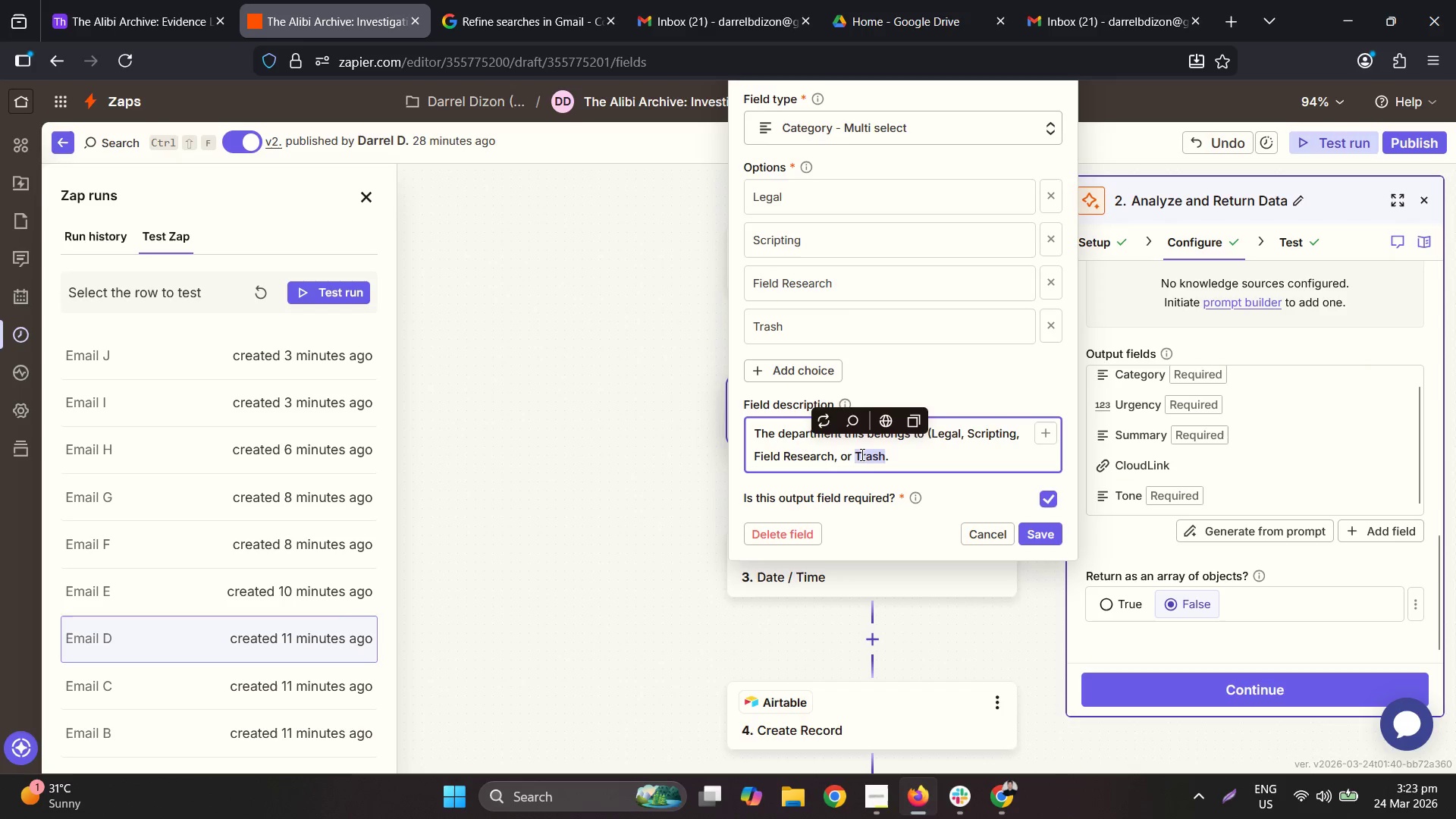 
triple_click([861, 454])
 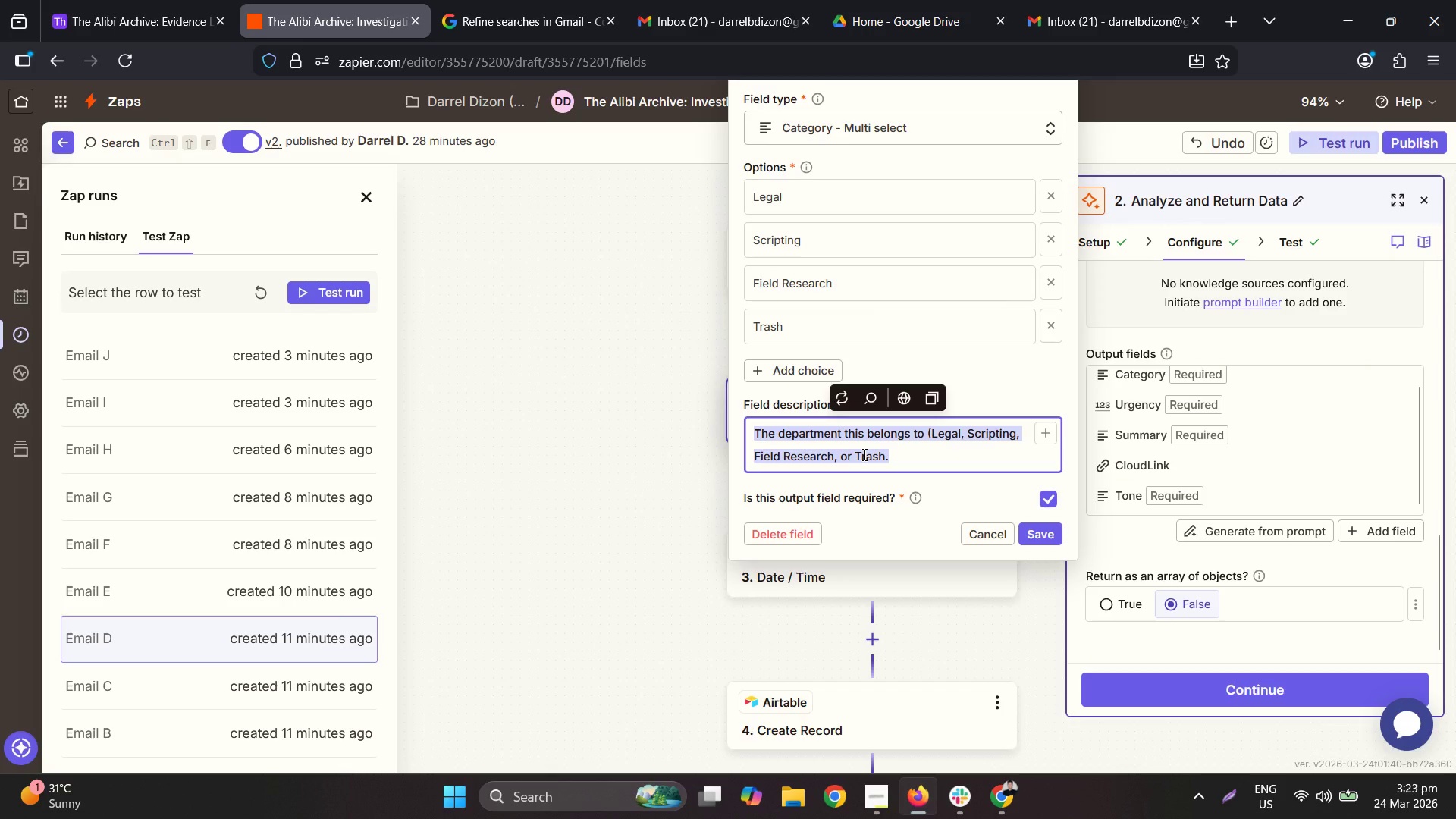 
type(Mandatory: Use 'Legal' for any whistleblower, NDA, r)
key(Backspace)
type(or legal threat. Use 'Trash")
key(Backspace)
type(' for Spam)
 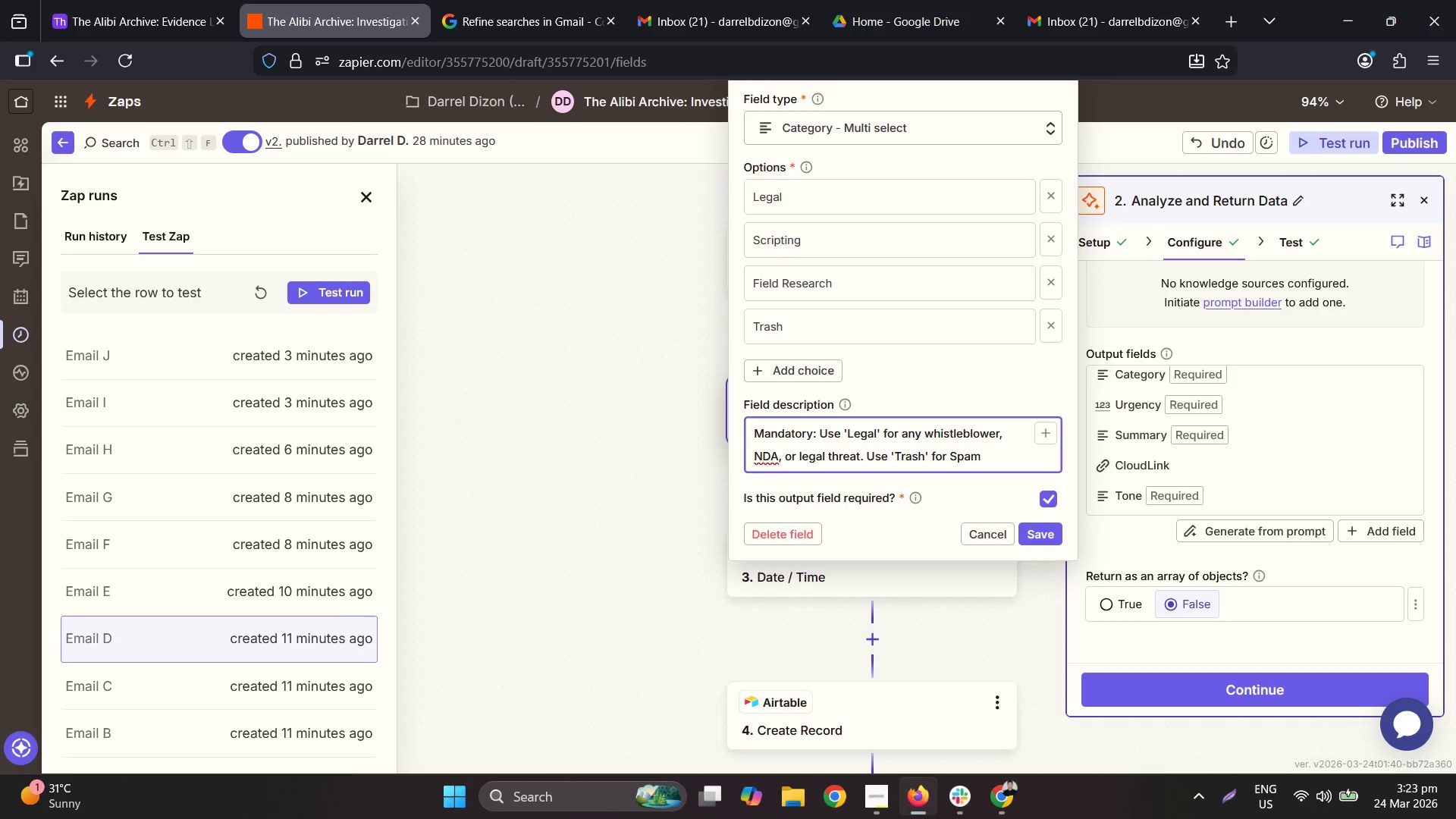 
key(Period)
 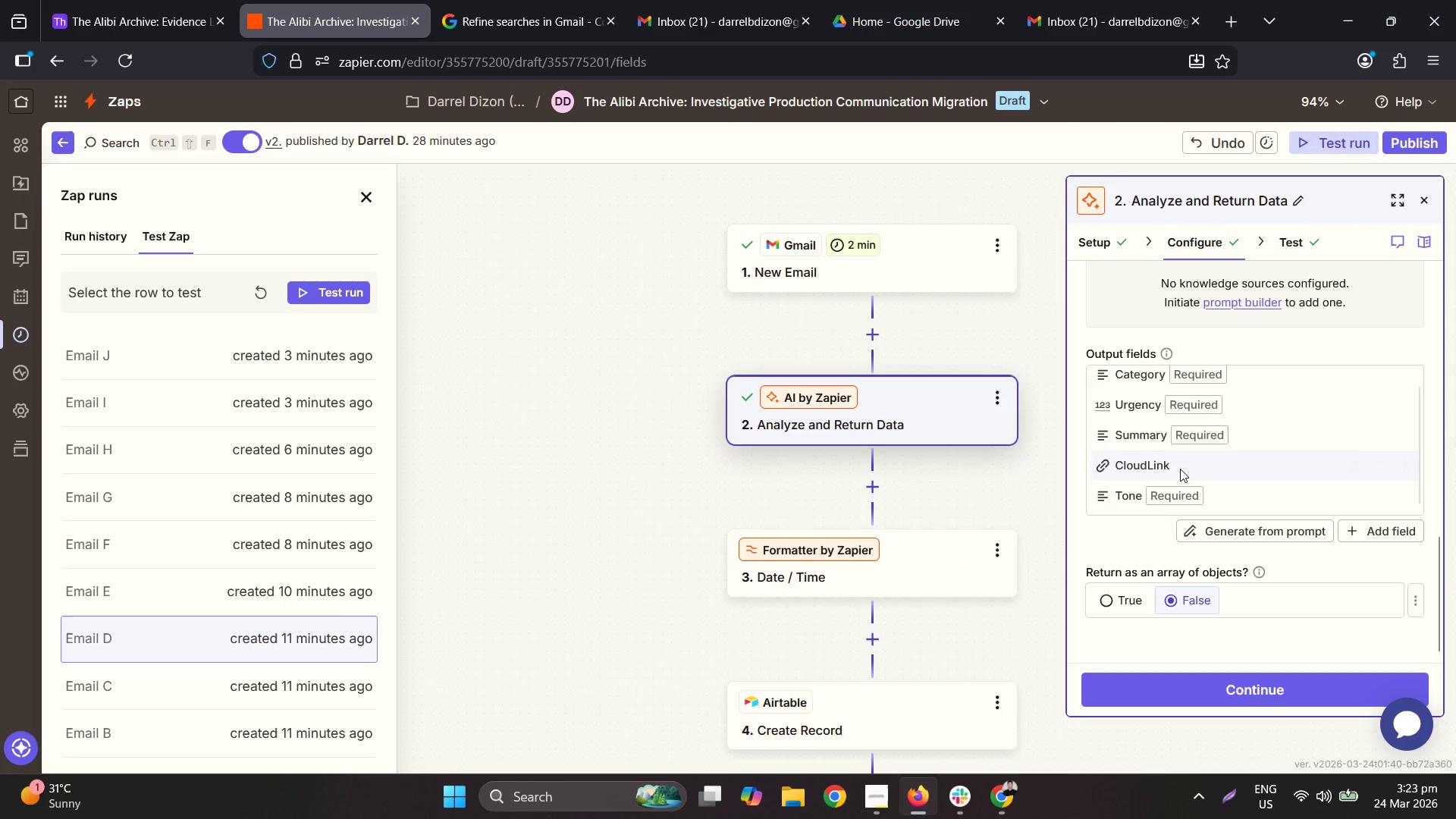 
right_click([1224, 405])
 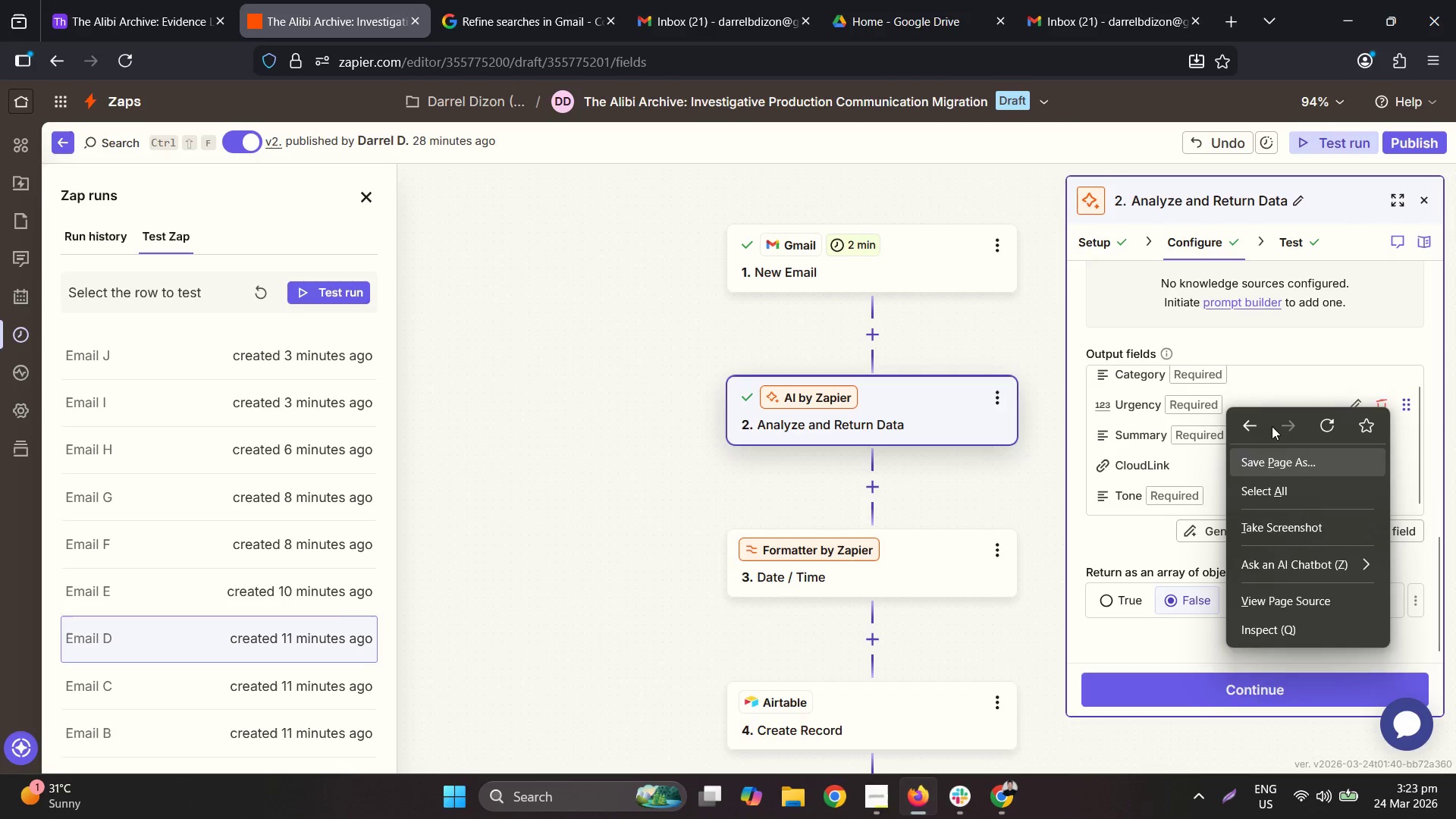 
left_click([1206, 400])
 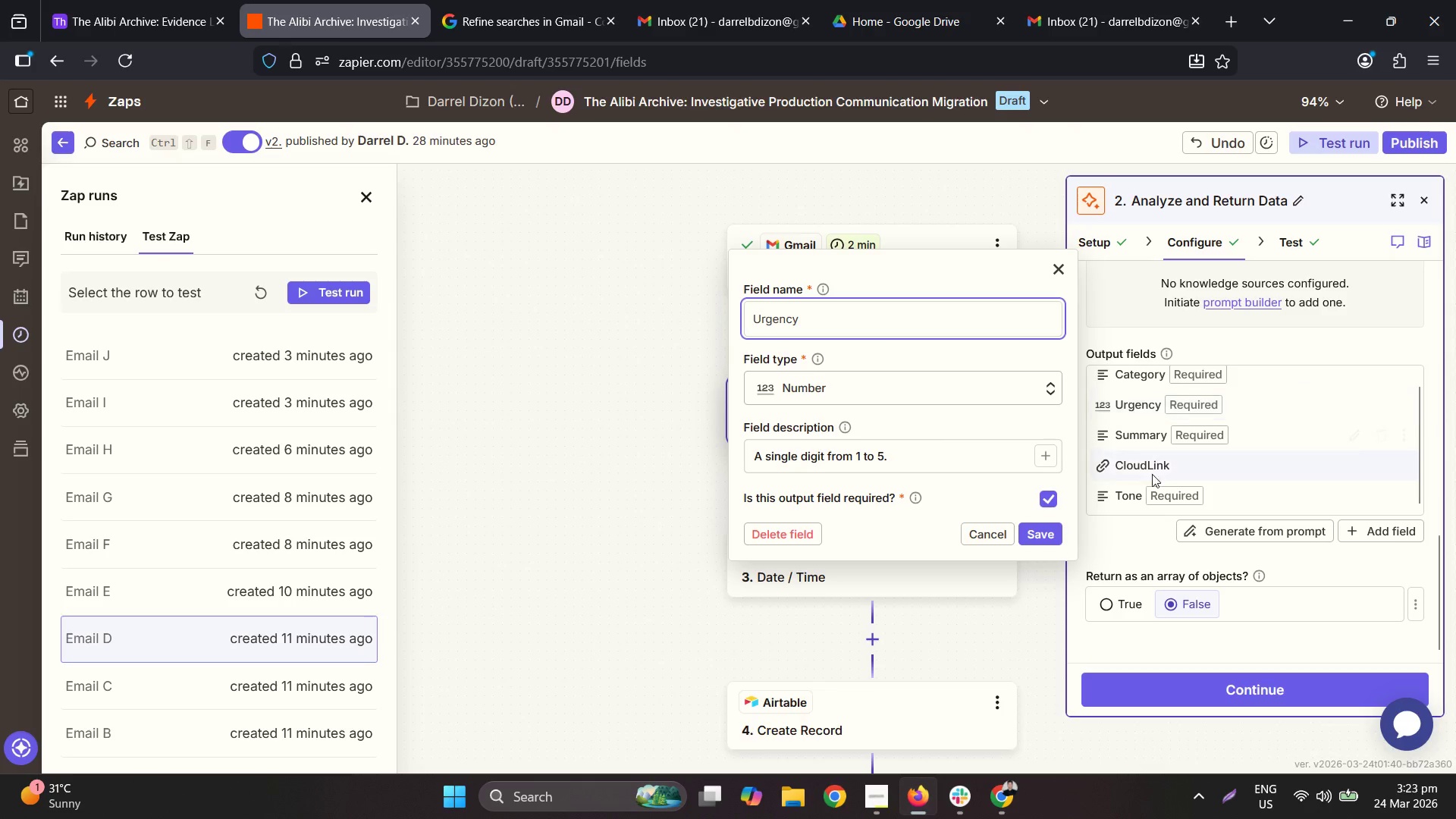 
left_click_drag(start_coordinate=[912, 448], to_coordinate=[910, 442])
 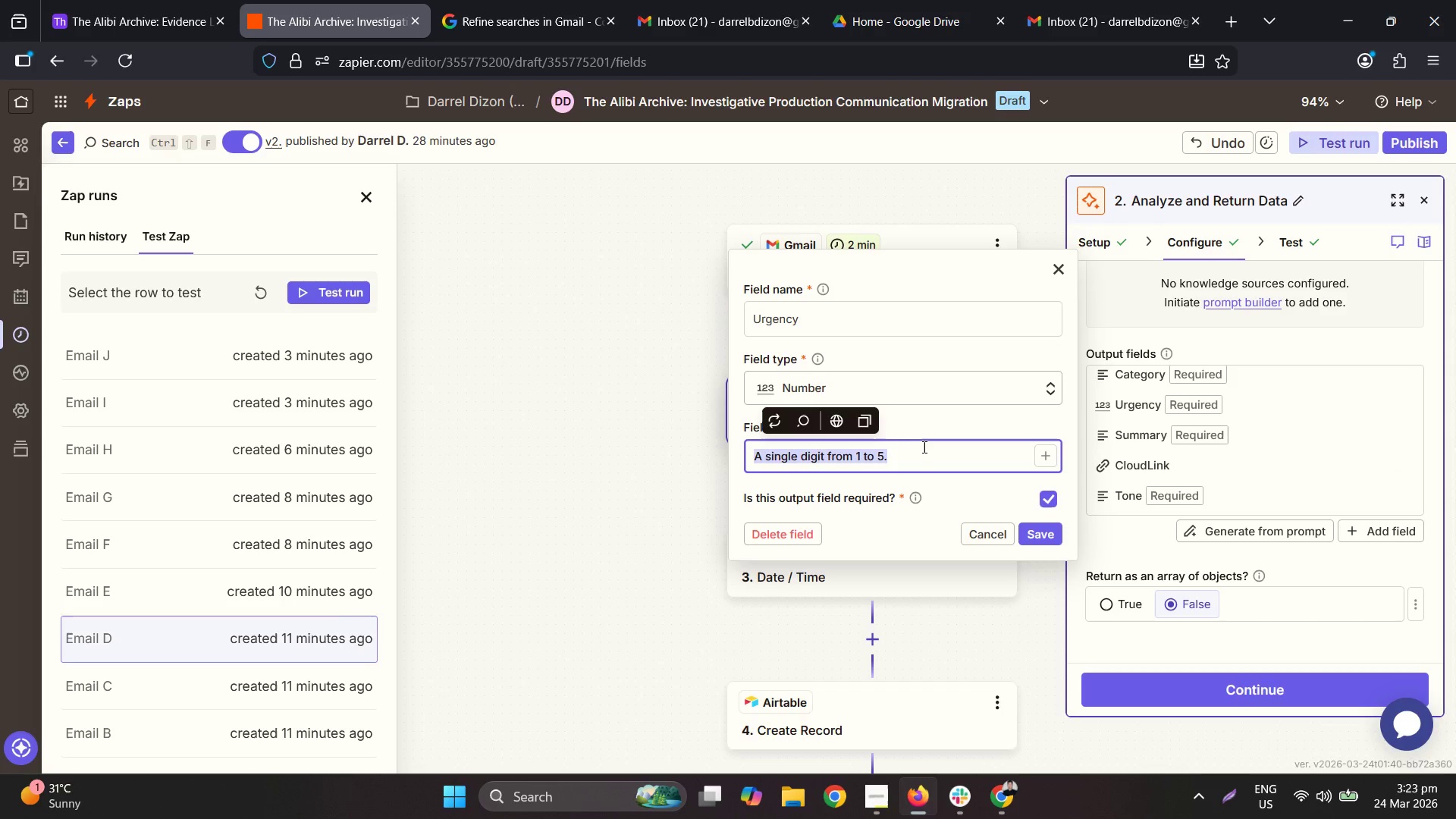 
hold_key(key=ShiftLeft, duration=1.5)
 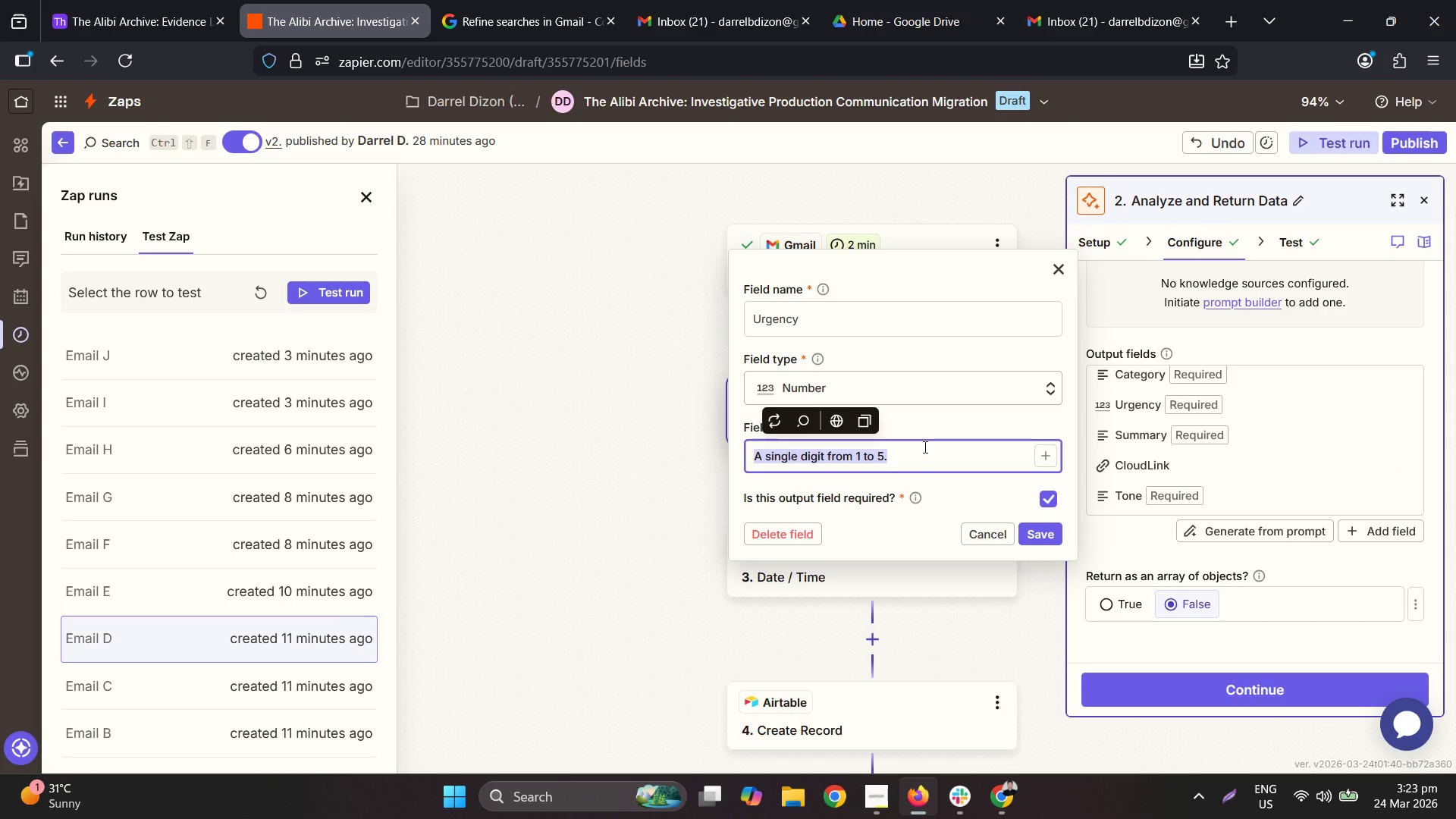 
hold_key(key=ShiftLeft, duration=0.36)
 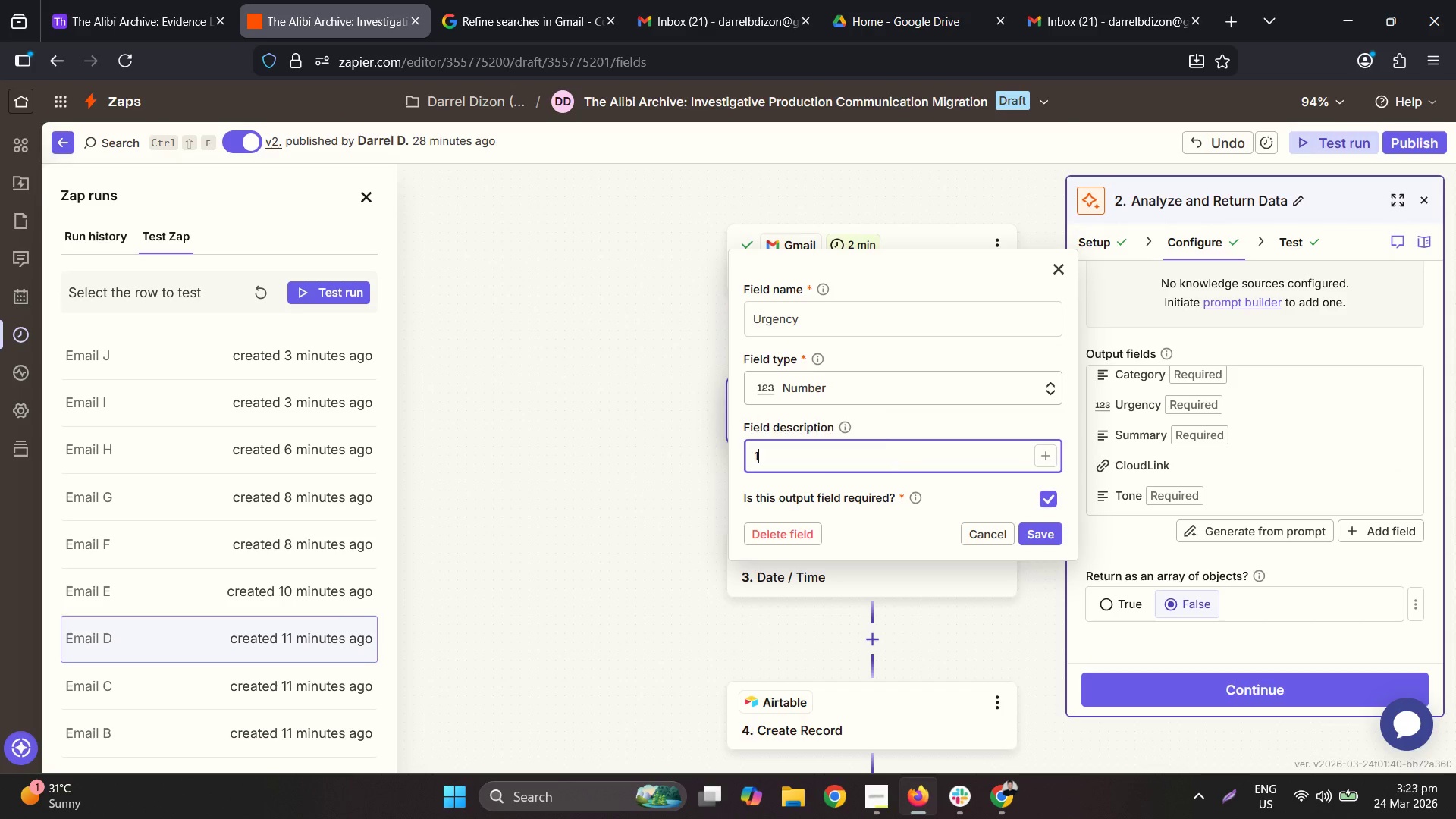 
type(1-5. Usre)
key(Backspace)
key(Backspace)
type(e '5" for whistleblowers in fear. Use '4' for legal threats.)
 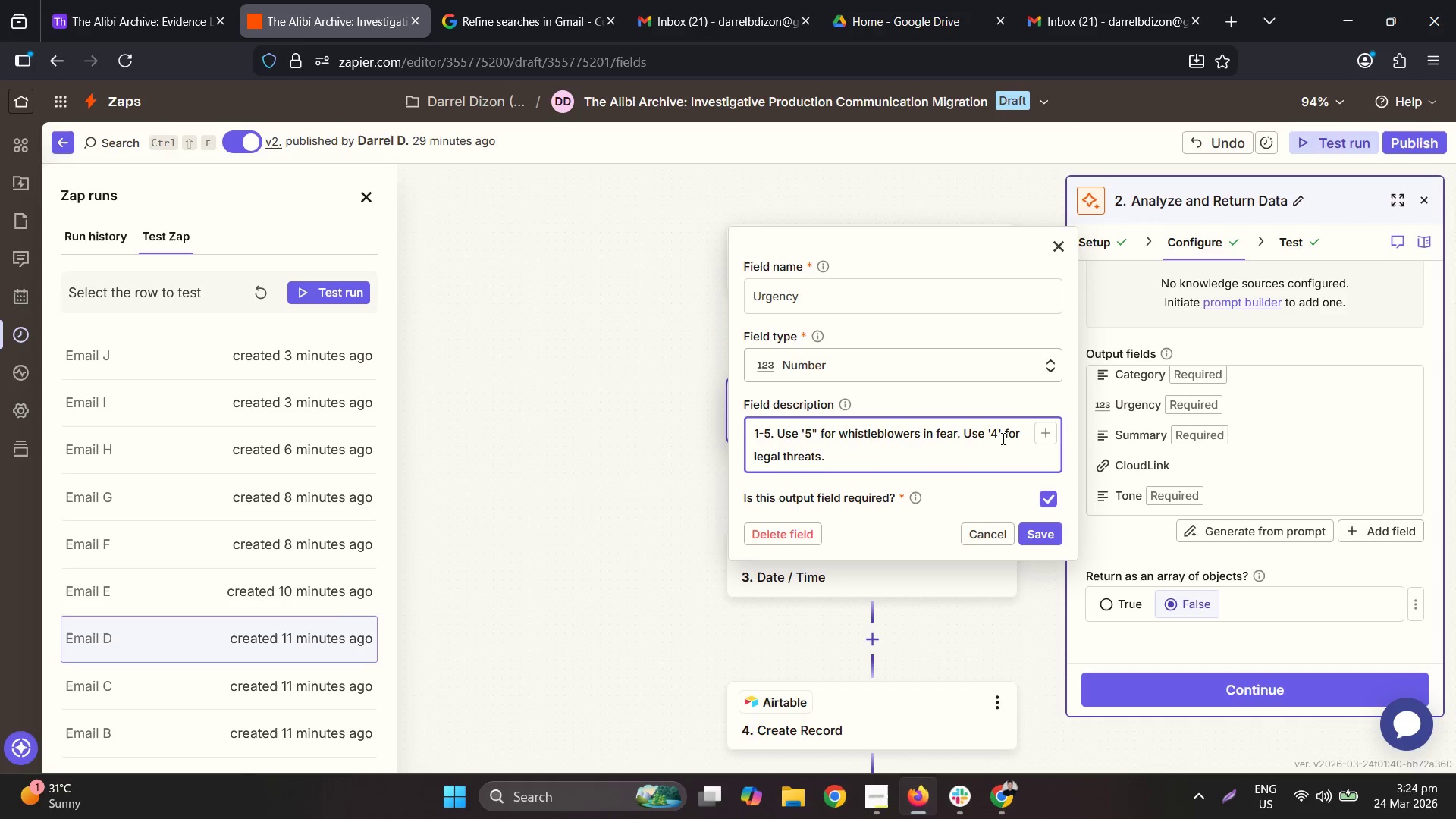 
wait(6.28)
 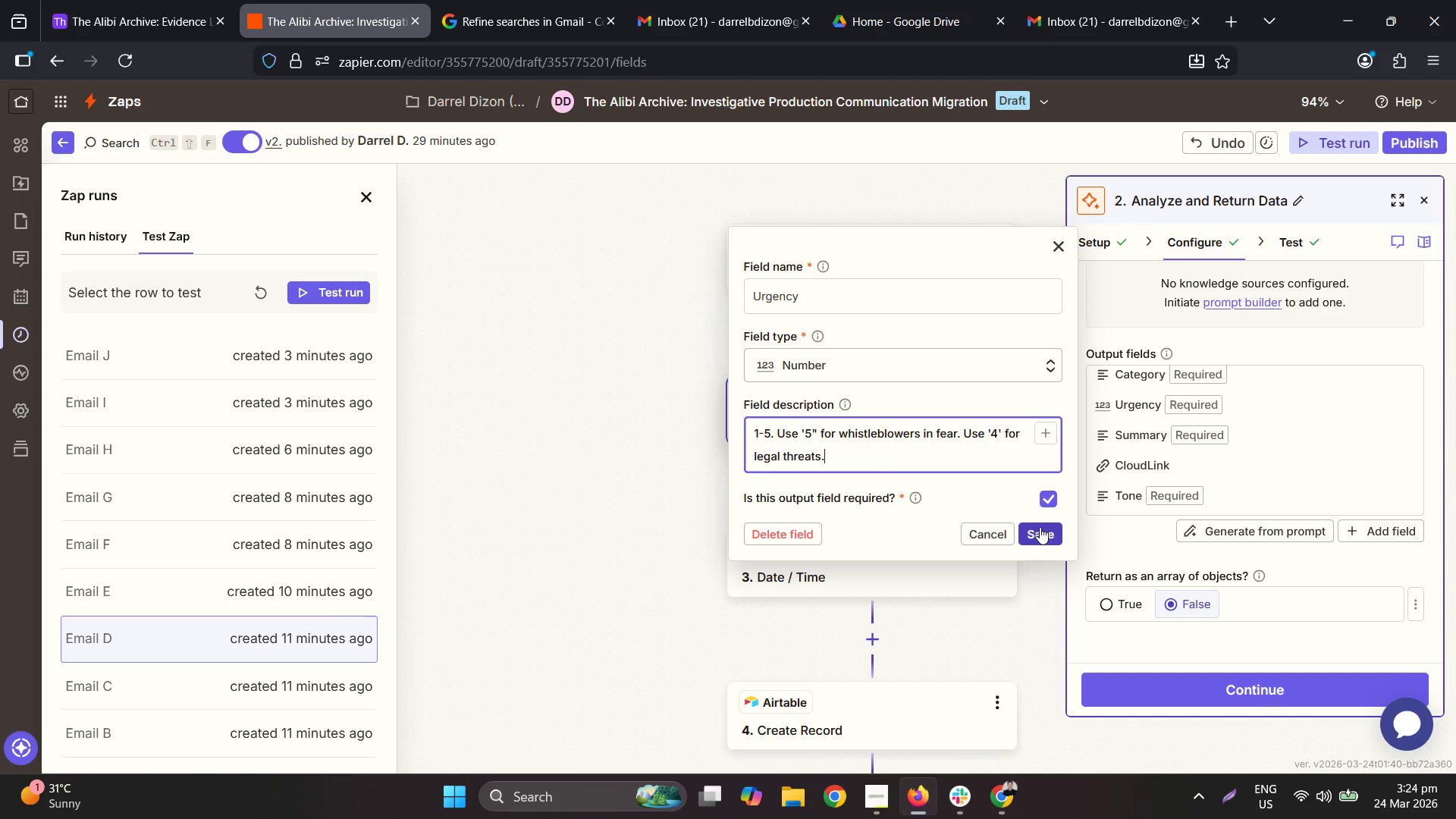 
left_click([1364, 436])
 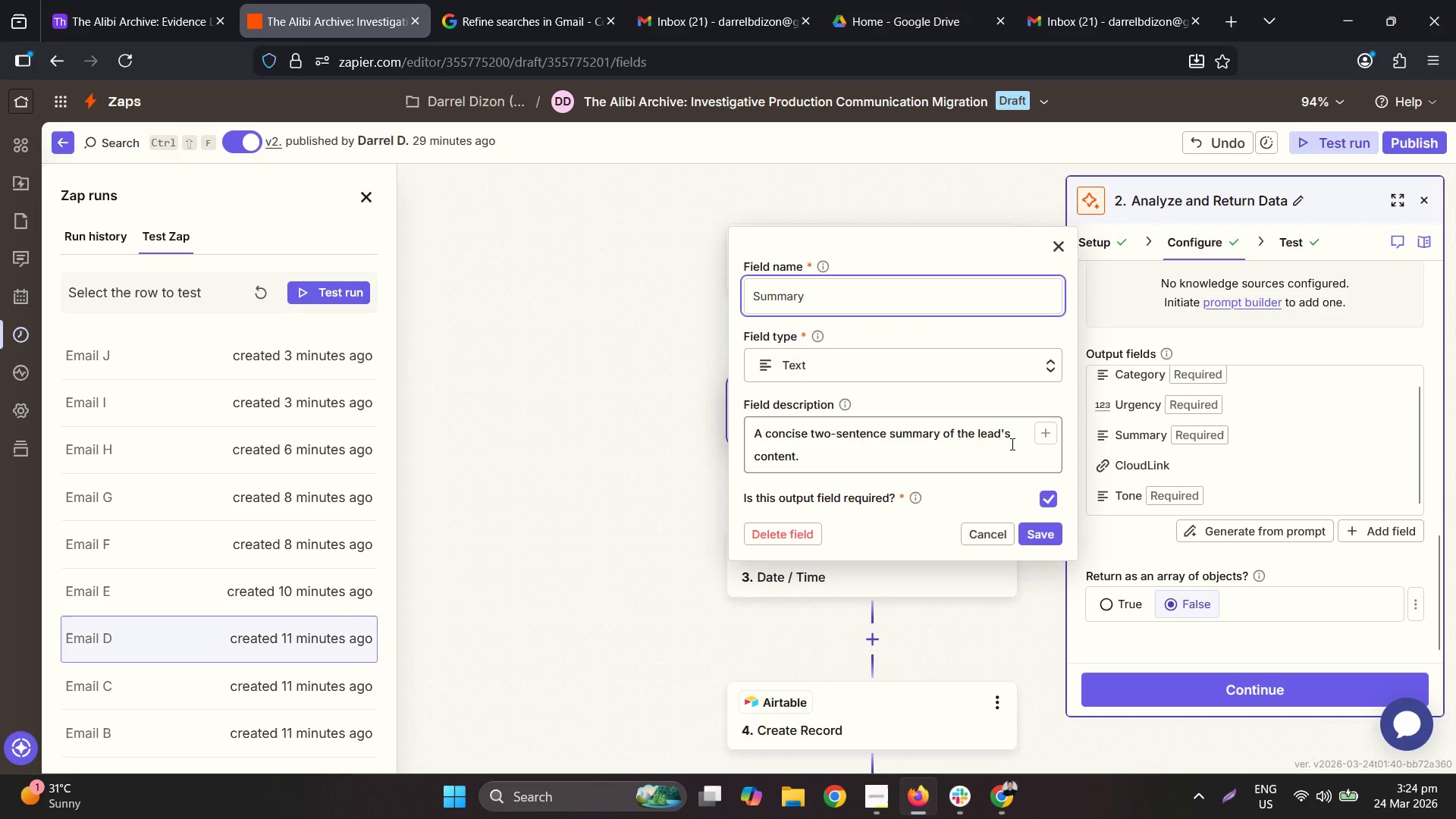 
left_click([916, 460])
 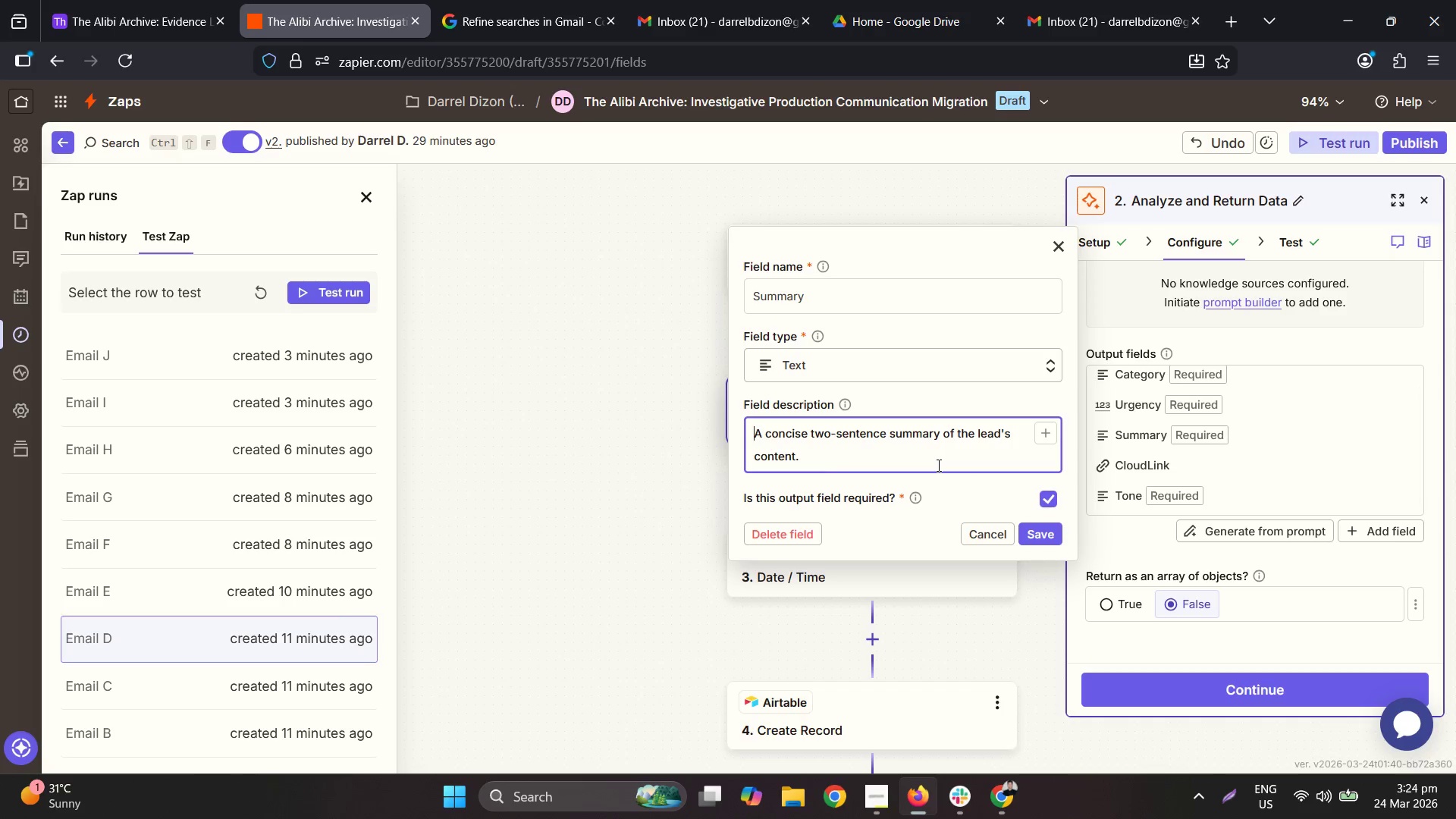 
left_click_drag(start_coordinate=[933, 461], to_coordinate=[945, 429])
 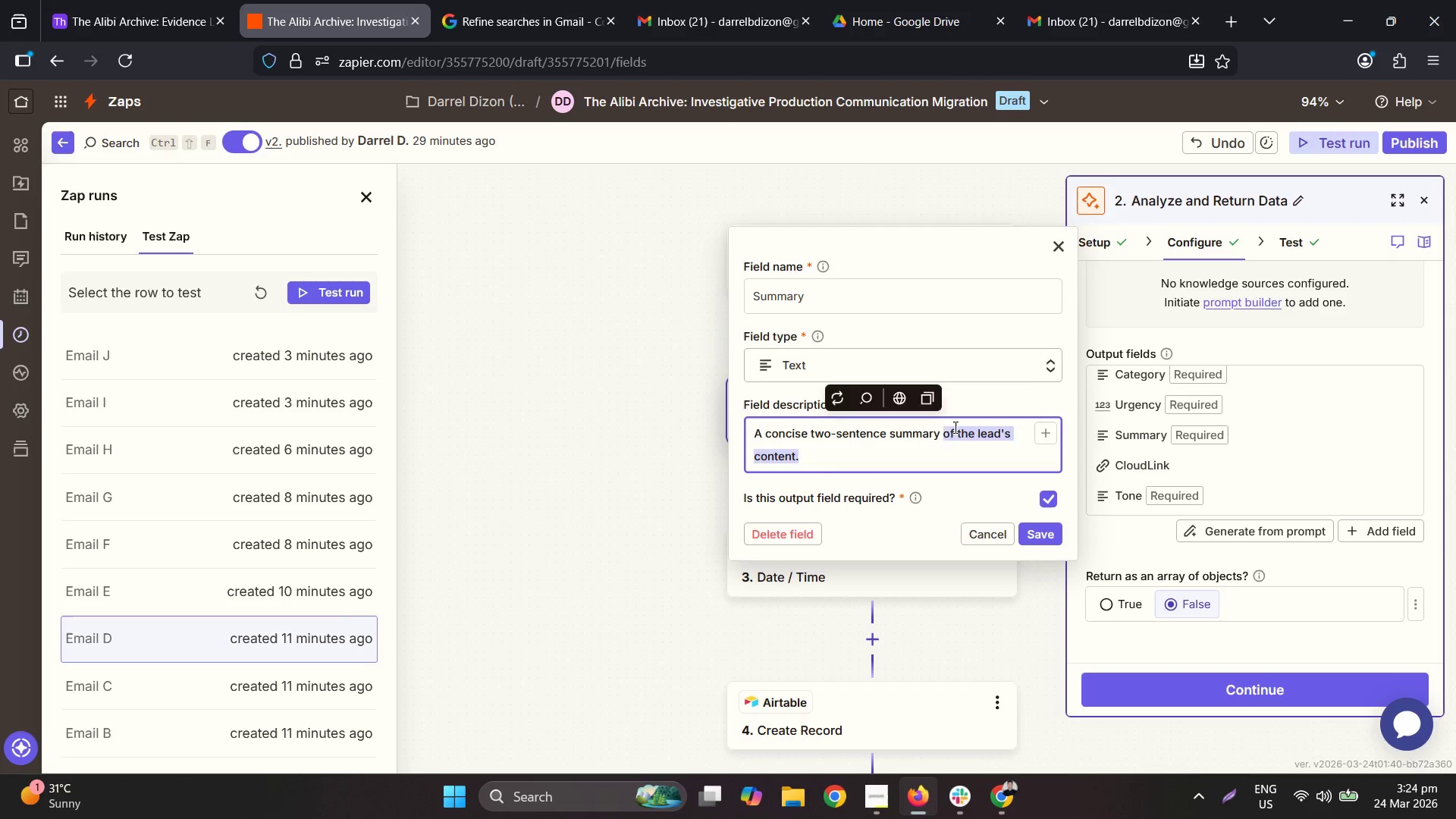 
type(focusing on the legal risk or the speic)
key(Backspace)
key(Backspace)
type(cific evidence offered.)
 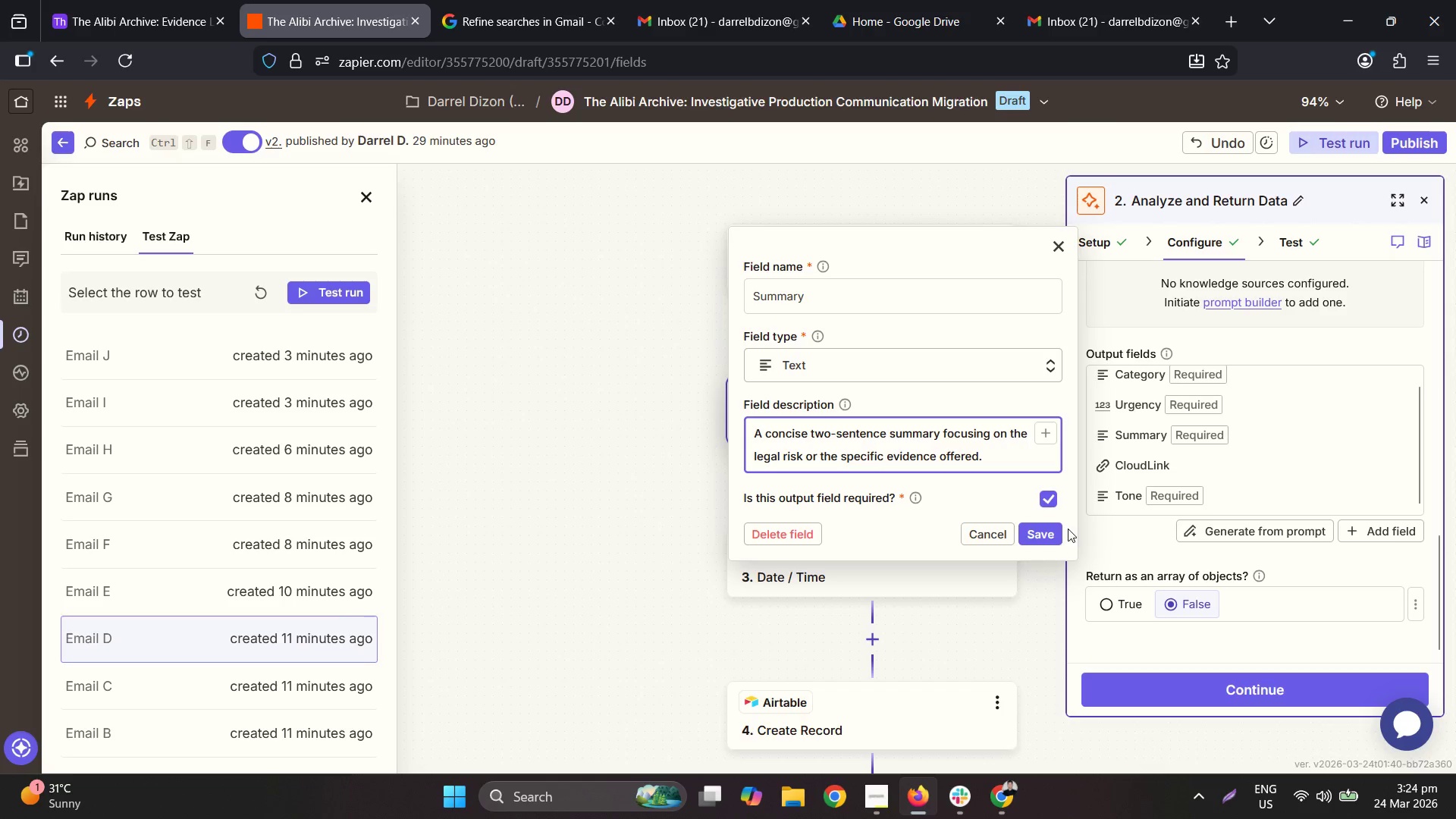 
left_click([1055, 537])
 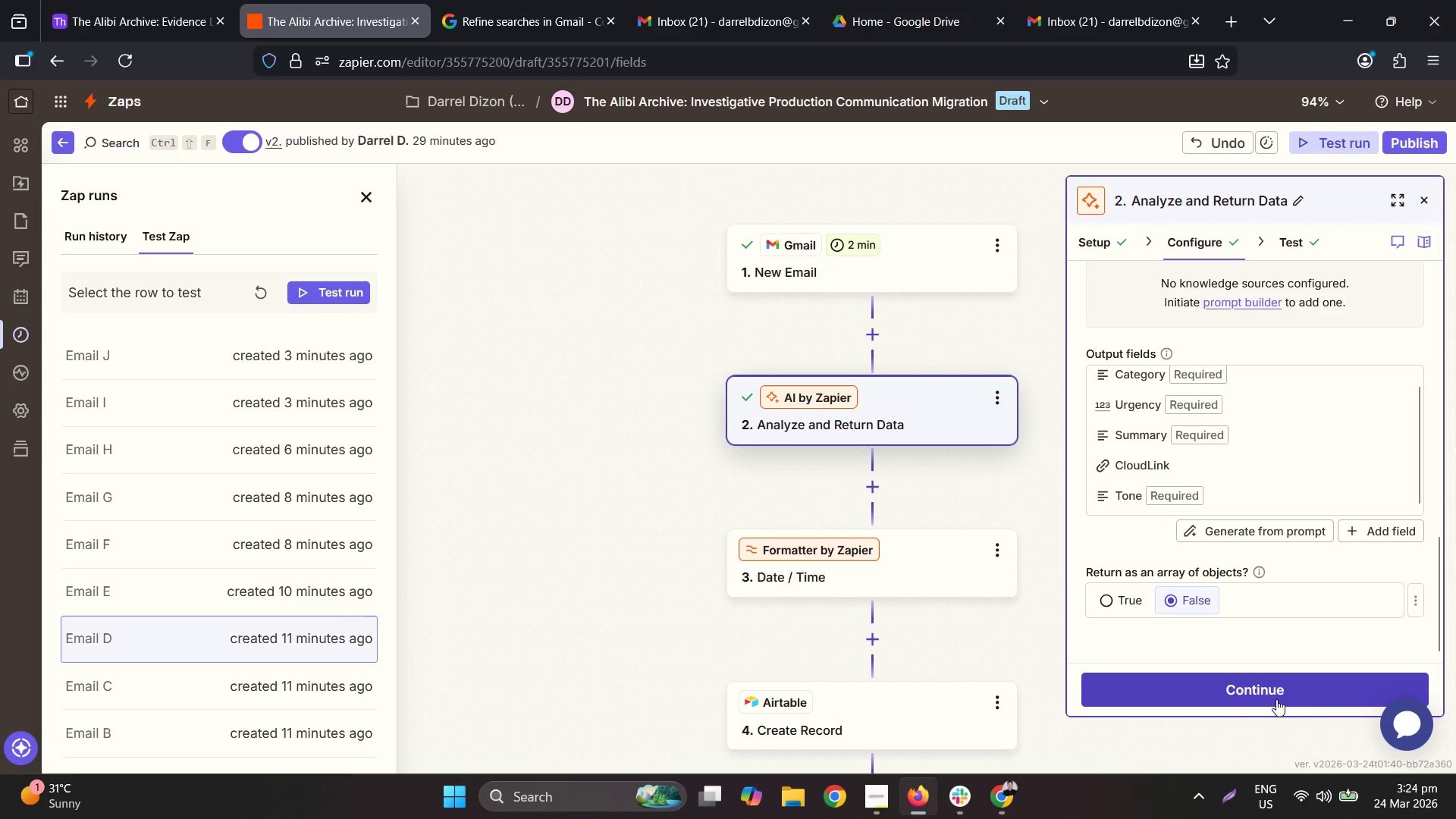 
left_click([1275, 695])
 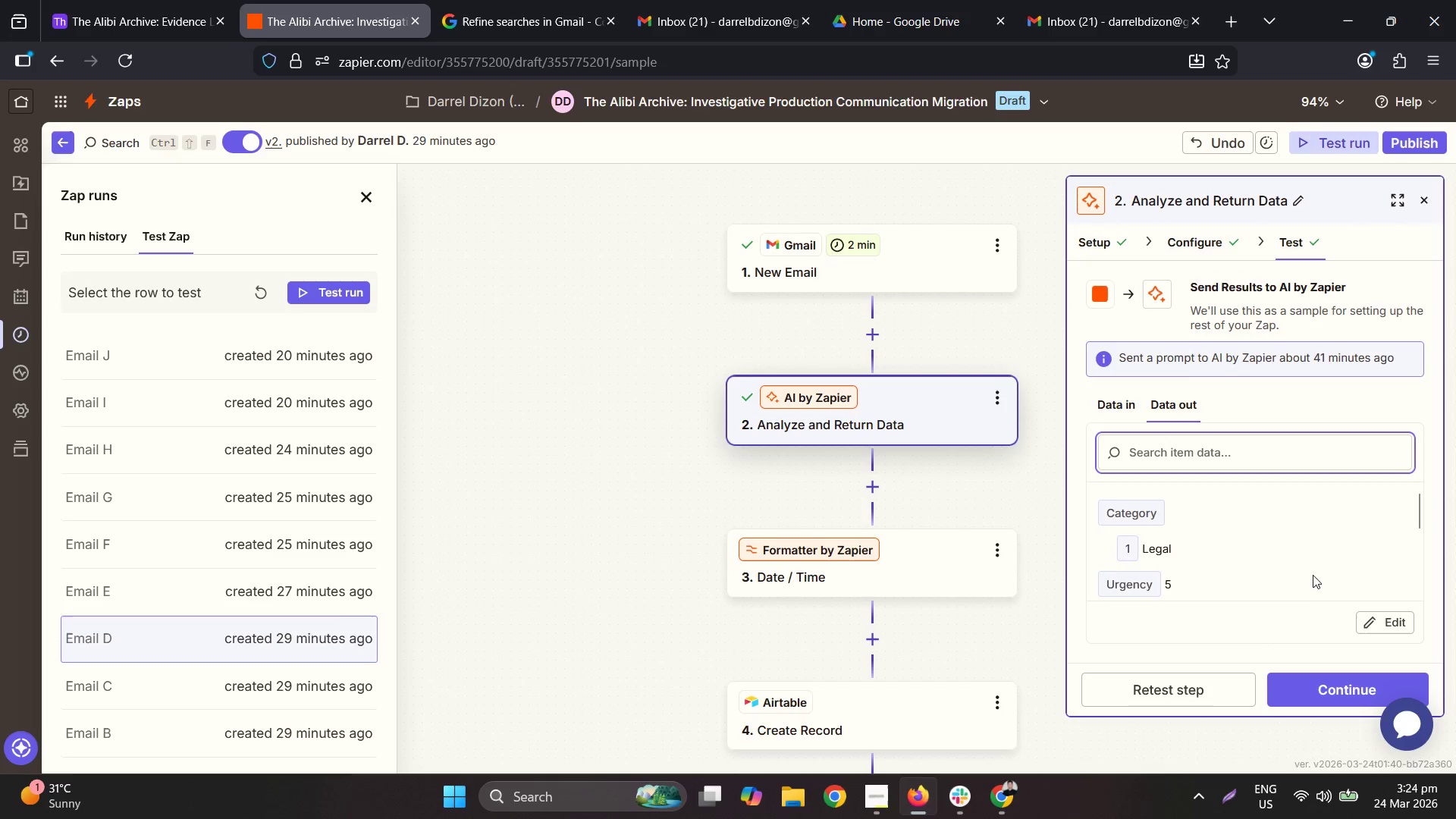 
scroll: coordinate [1308, 577], scroll_direction: down, amount: 2.0
 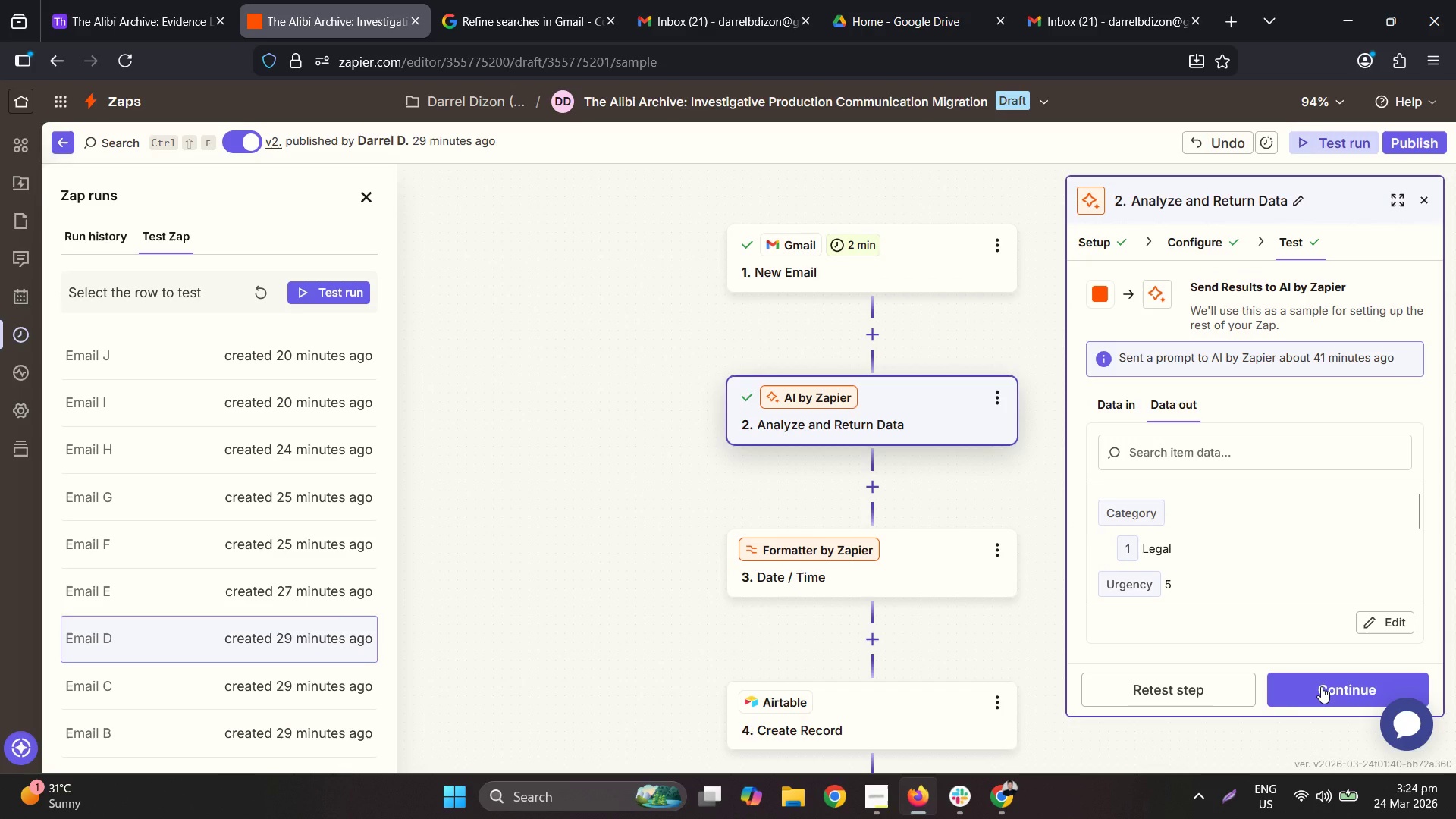 
left_click([1321, 686])
 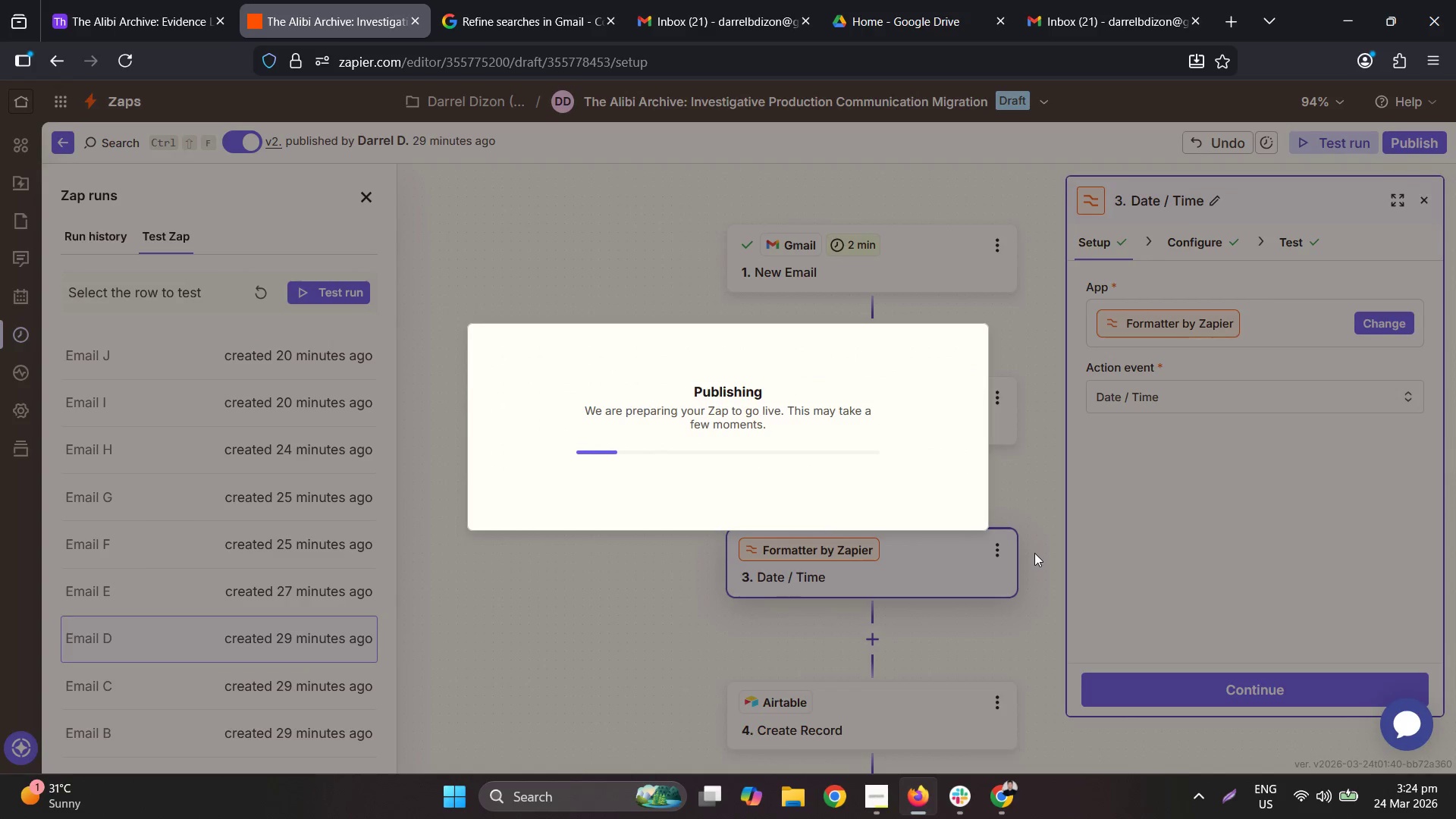 
left_click([168, 0])
 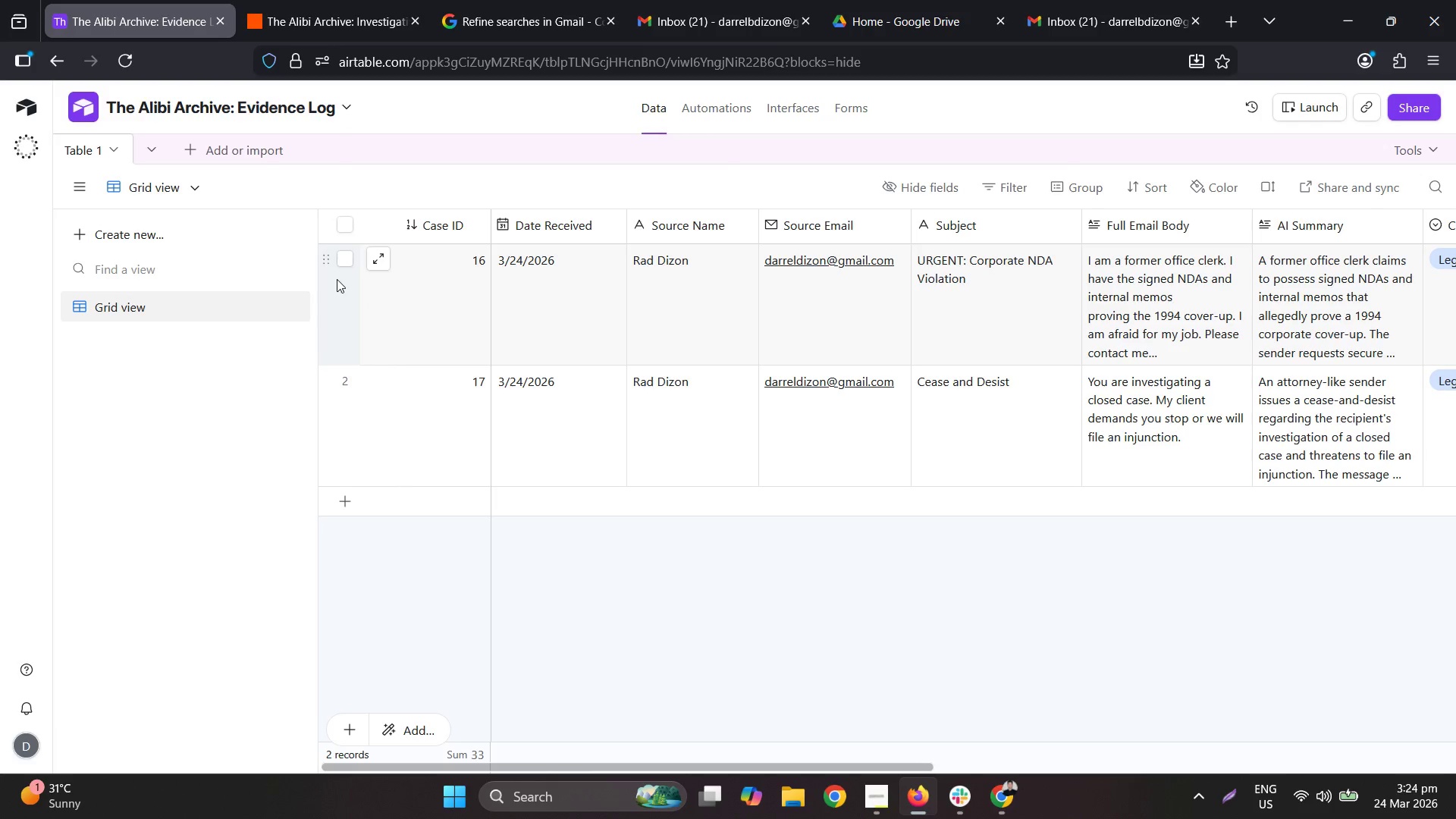 
left_click([337, 218])
 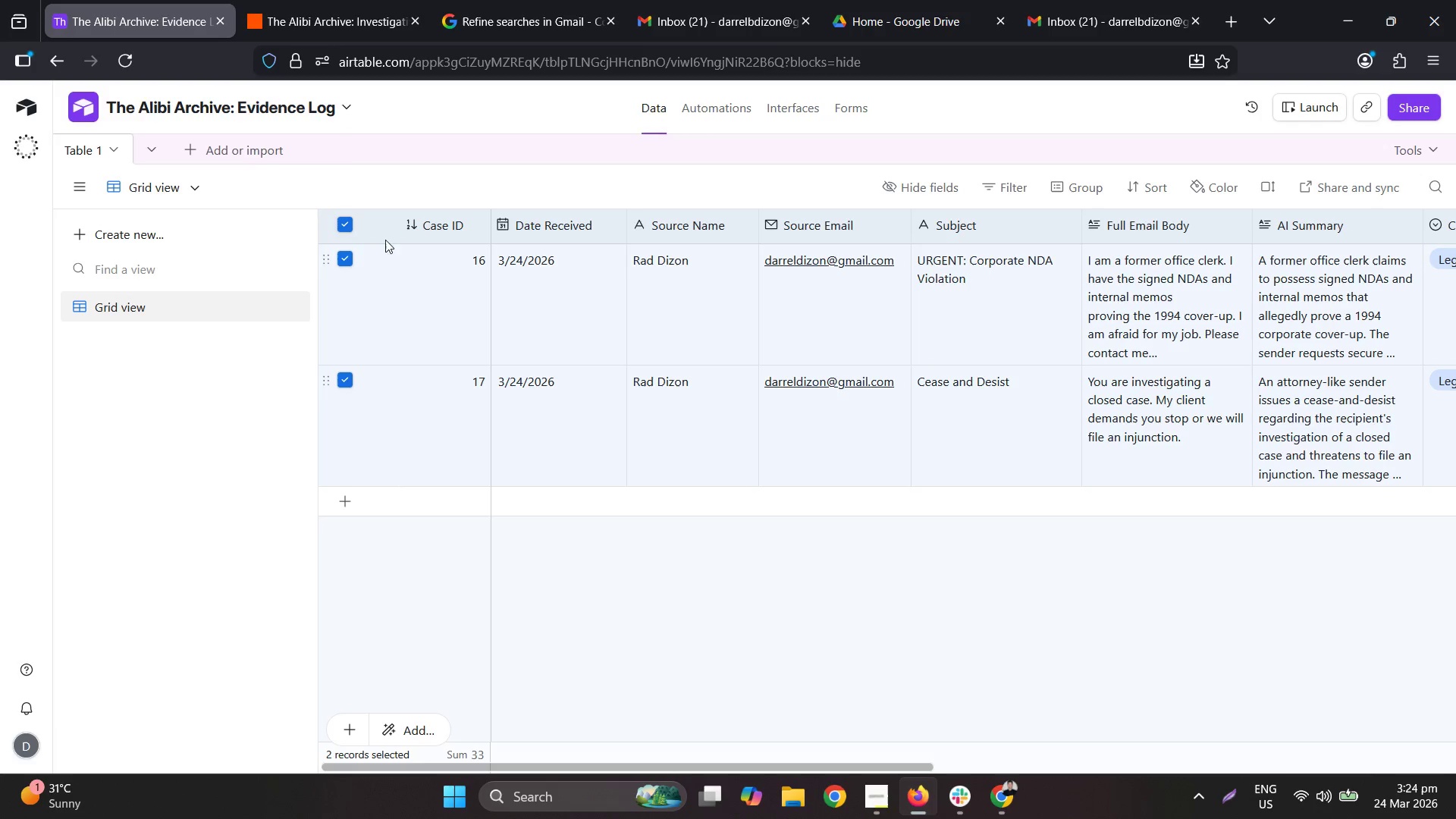 
right_click([395, 274])
 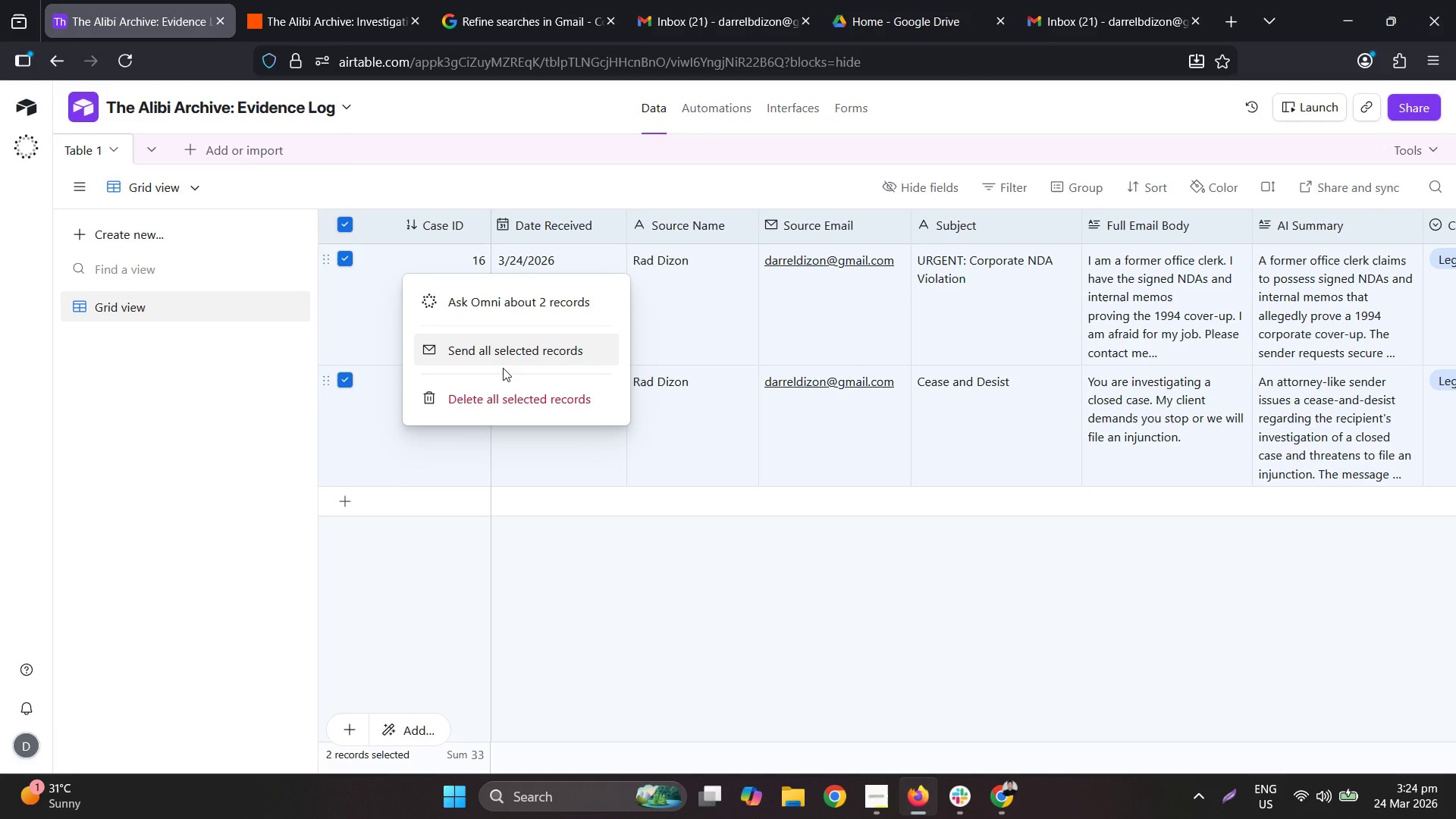 
left_click([510, 384])
 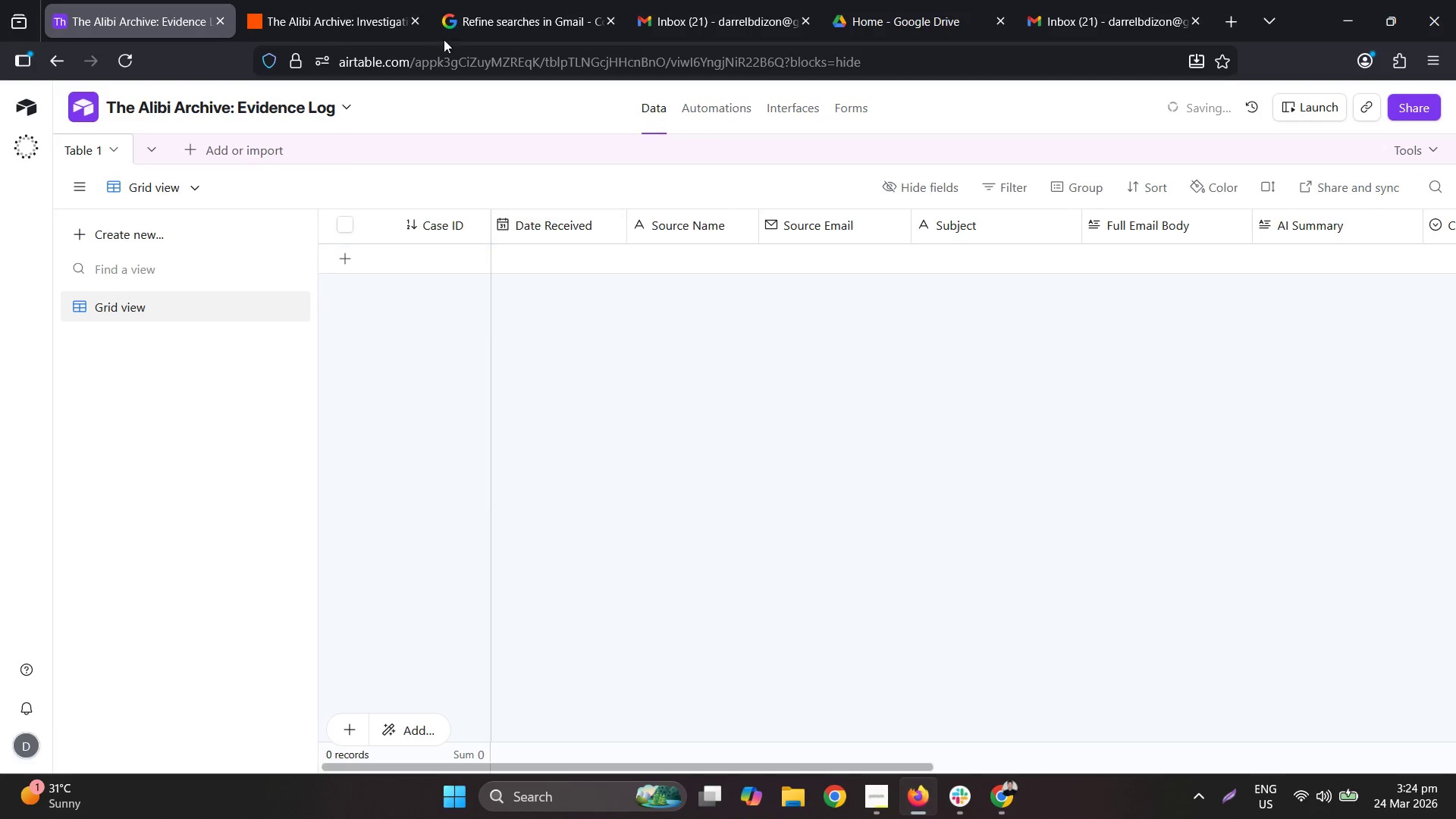 
left_click([319, 0])
 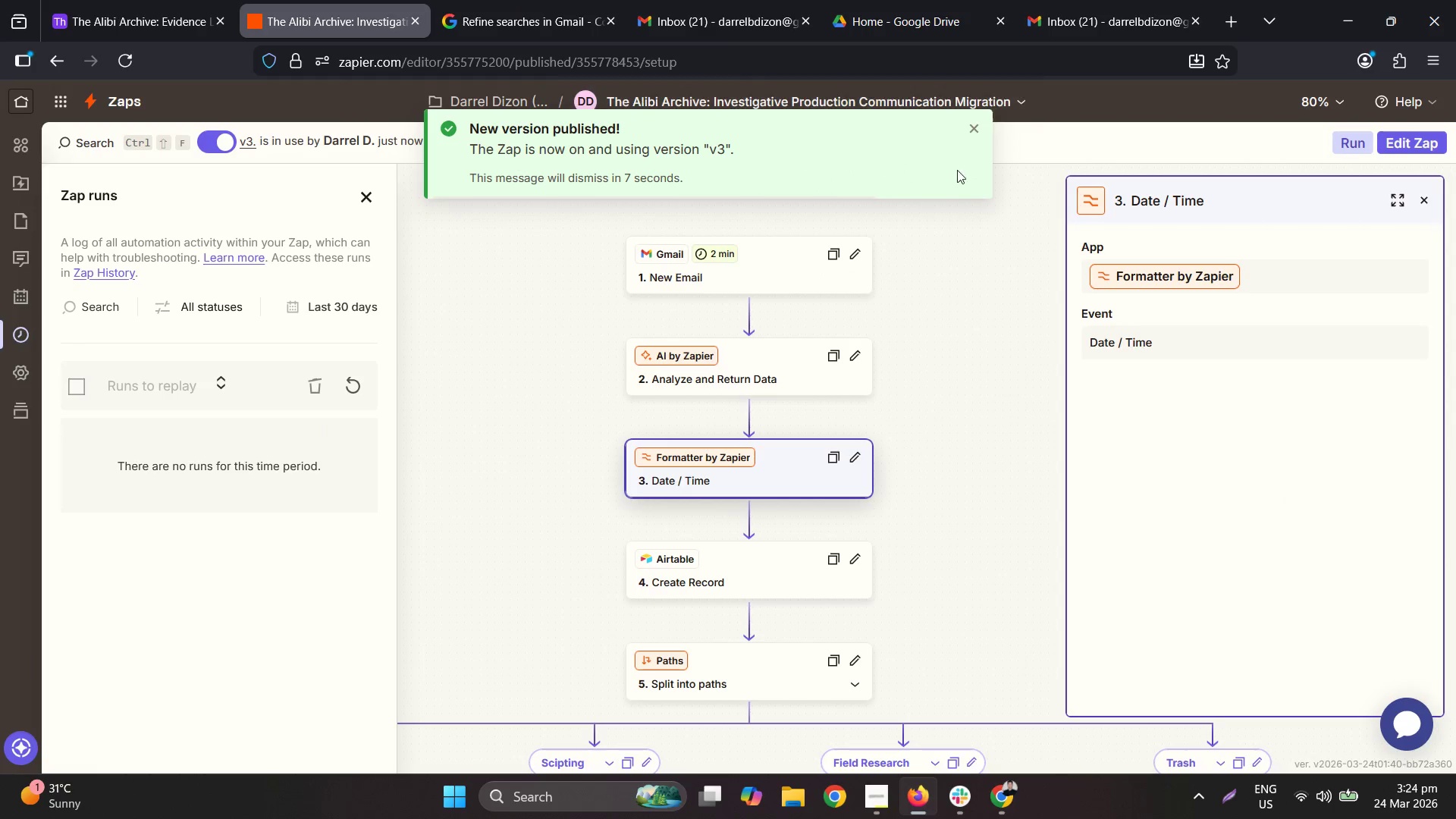 
left_click([553, 0])
 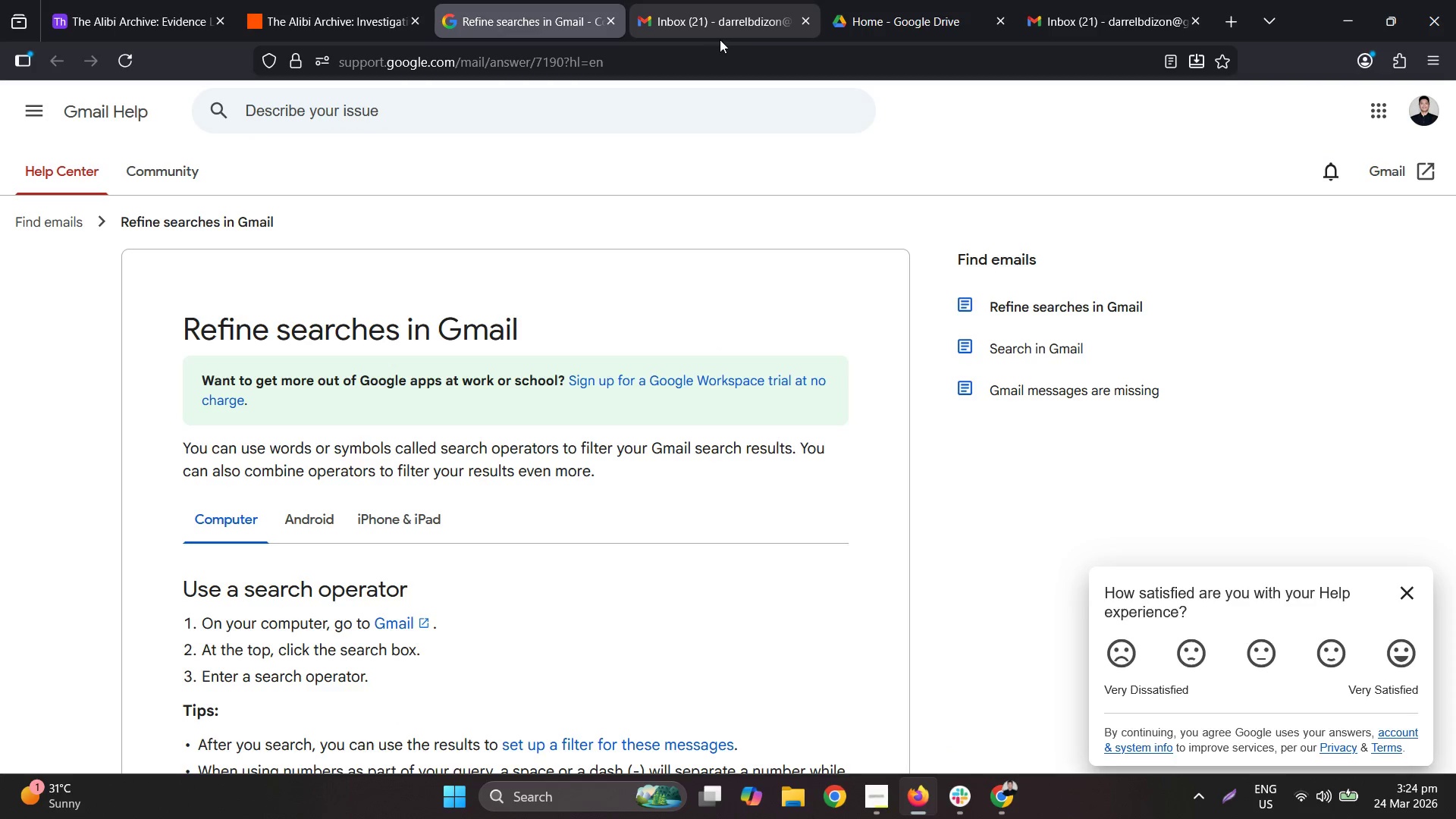 
left_click([774, 0])
 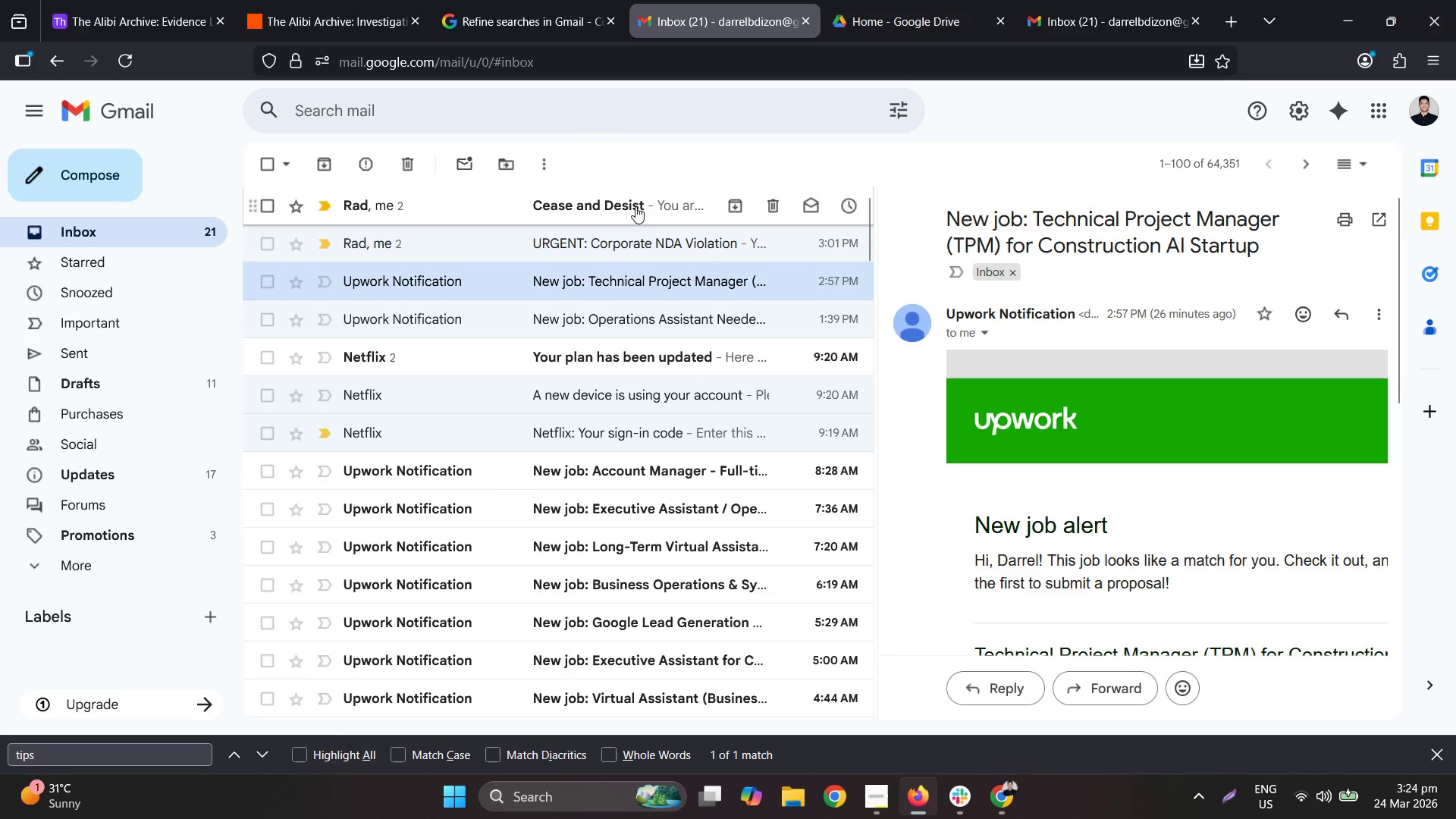 
left_click([626, 214])
 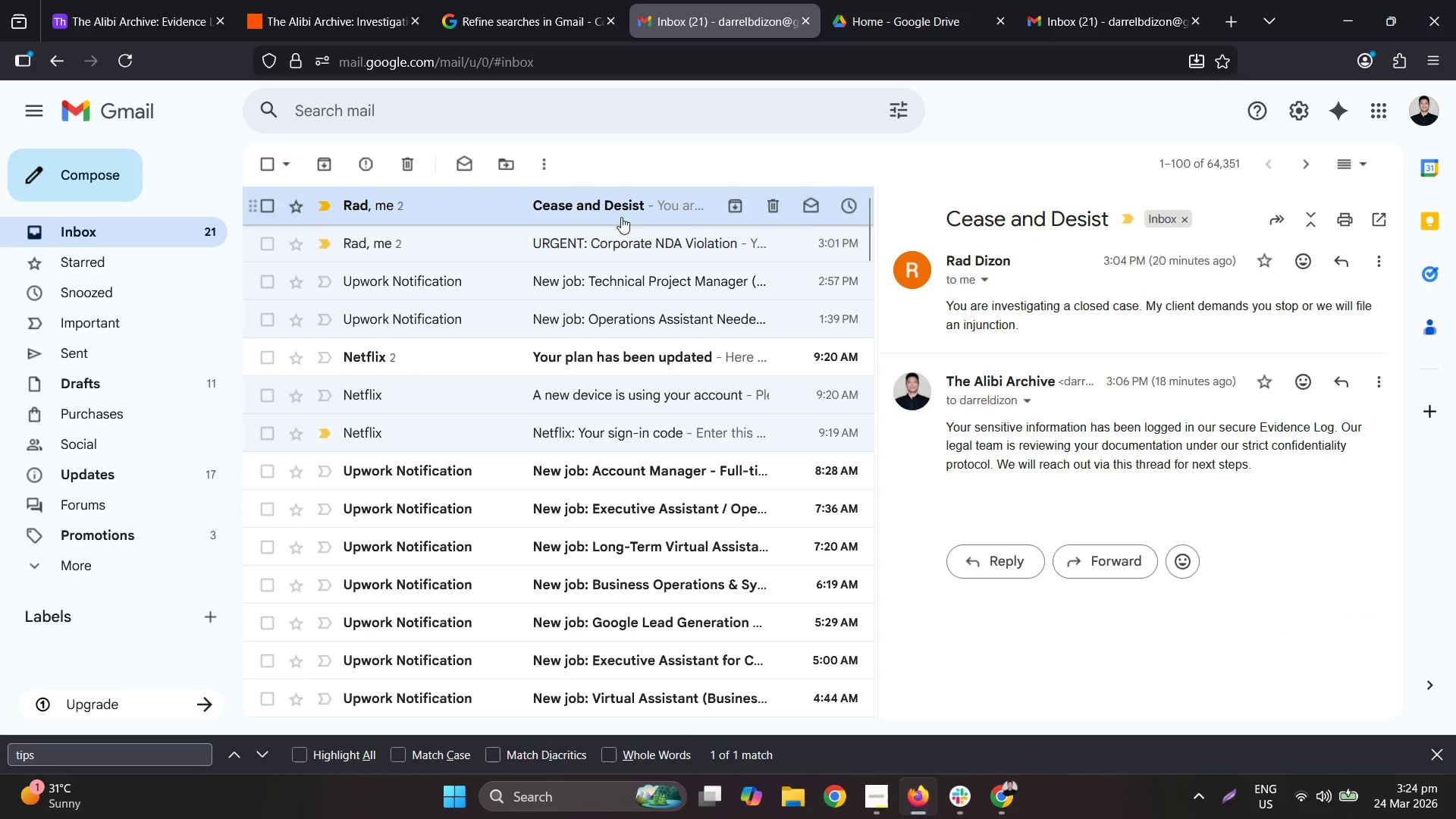 
left_click([627, 239])
 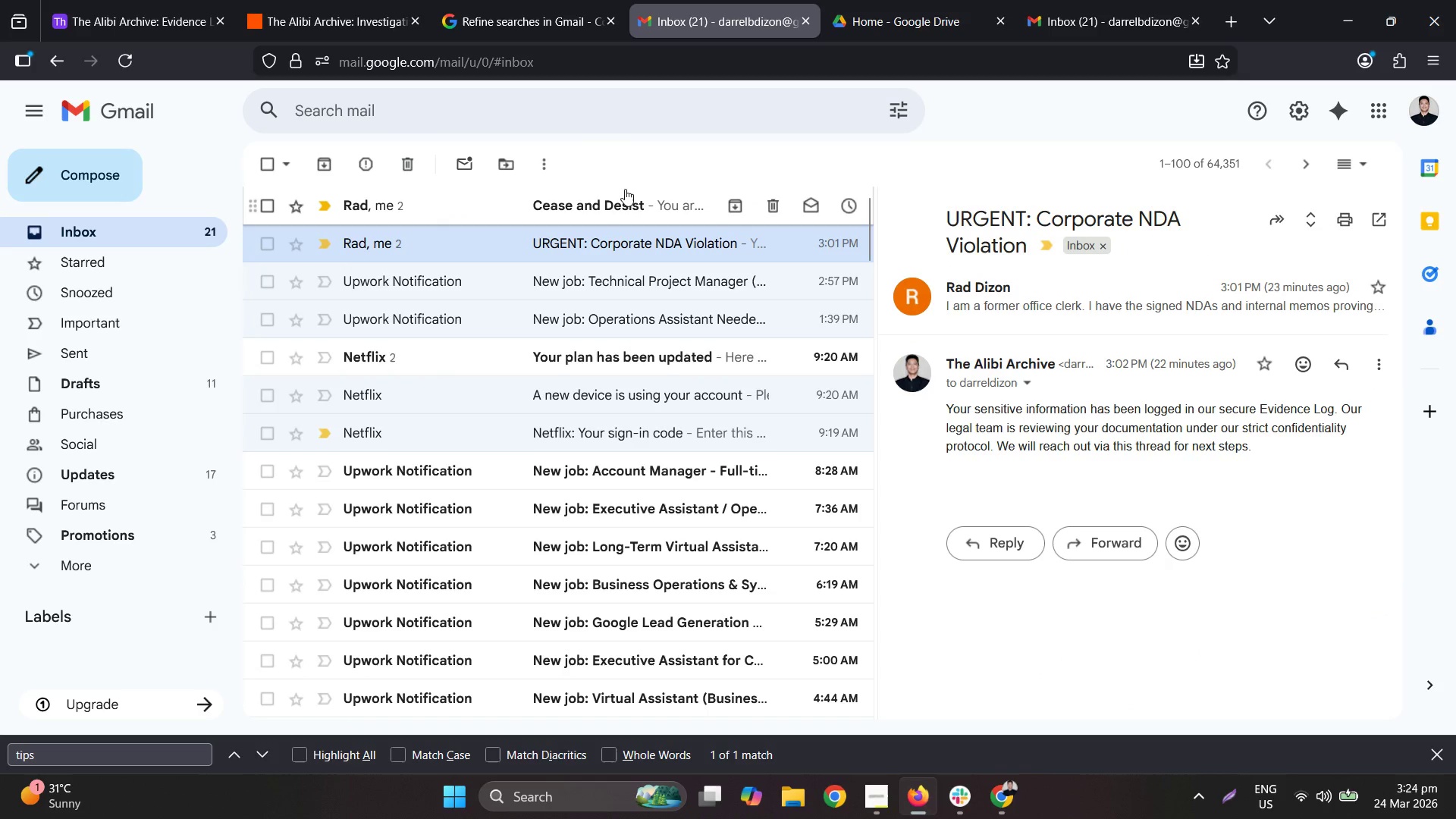 
left_click([632, 193])
 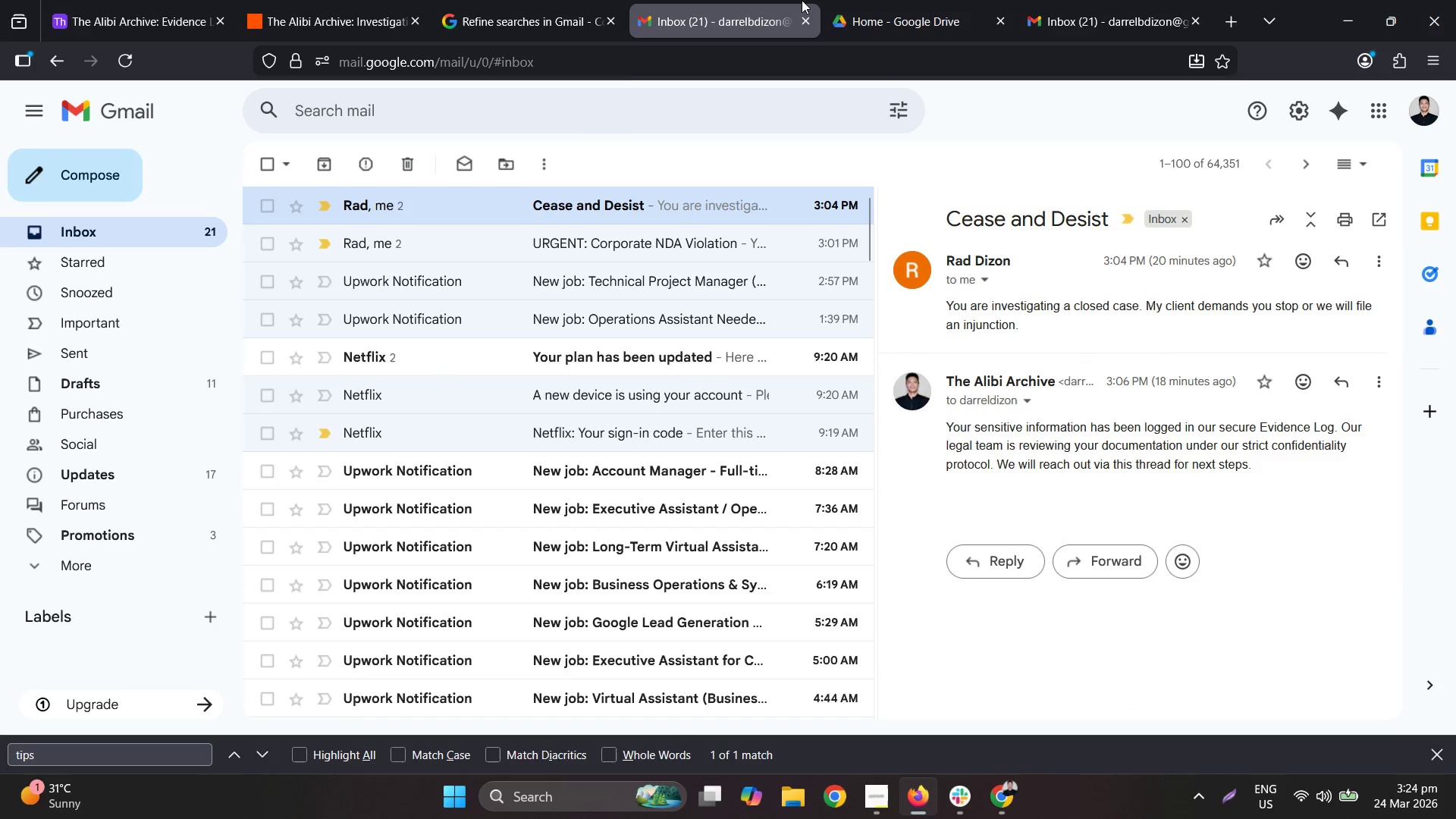 
left_click([854, 0])
 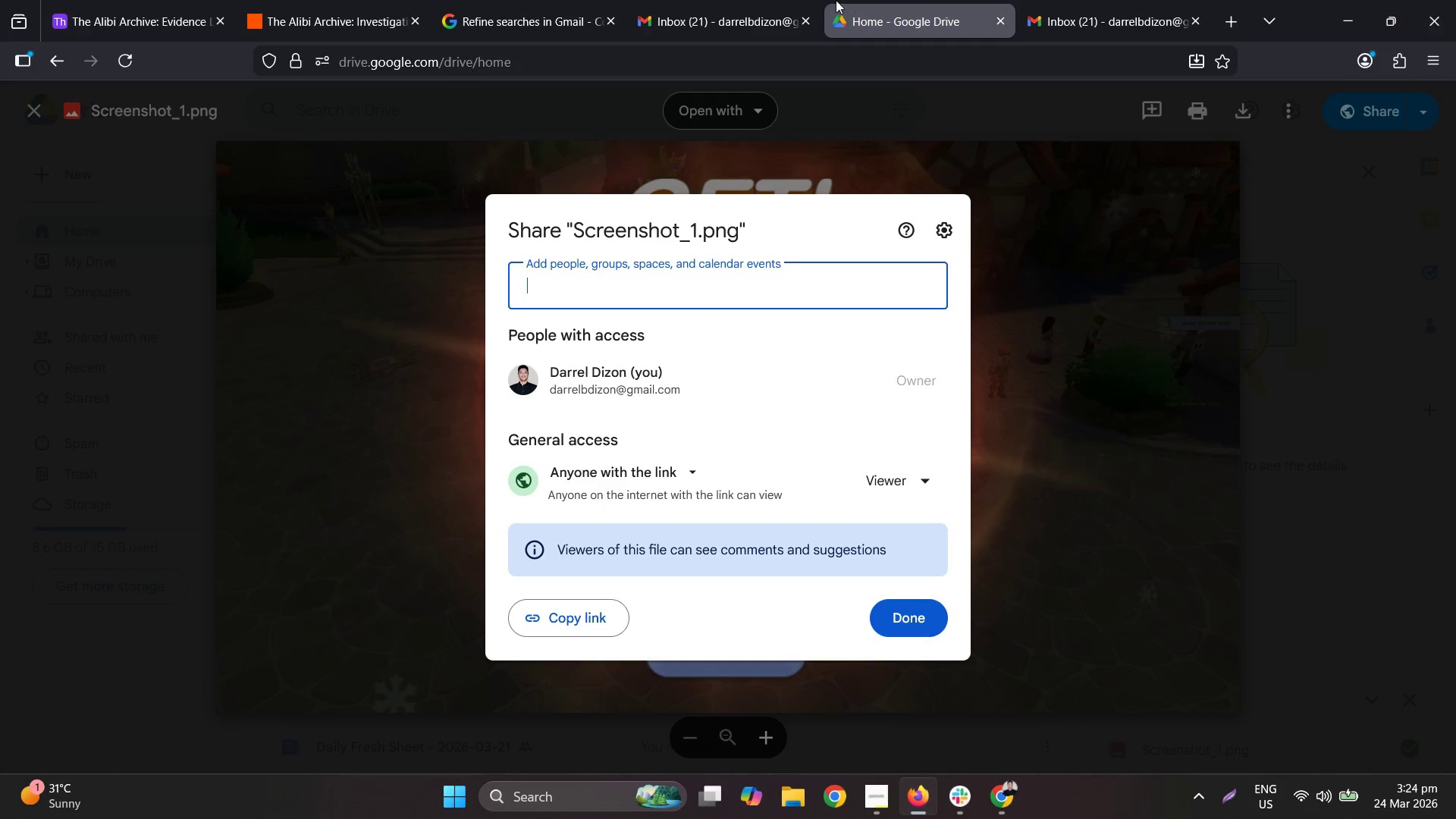 
left_click([679, 0])
 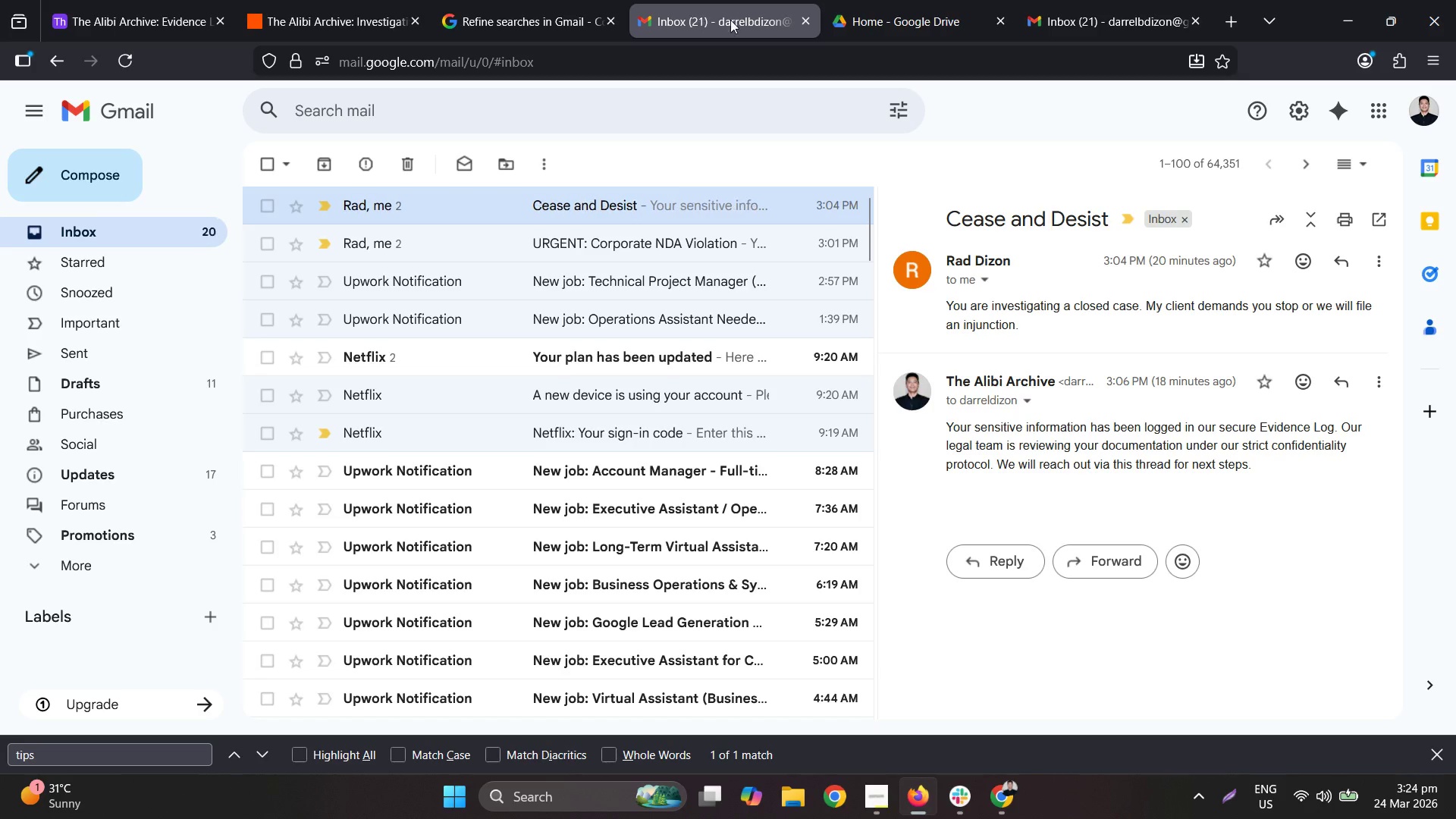 
mouse_move([1075, 0])
 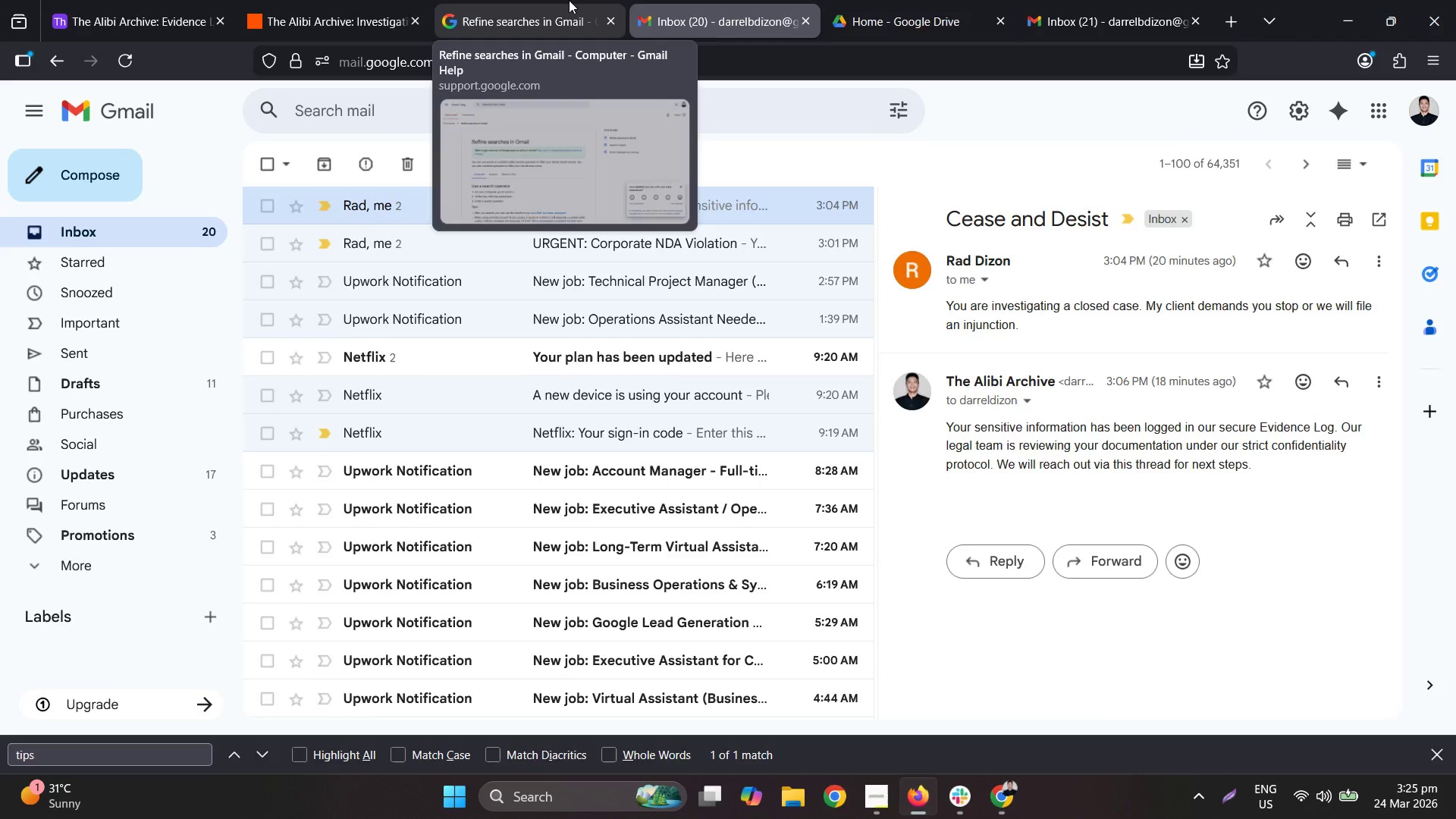 
left_click([569, 0])
 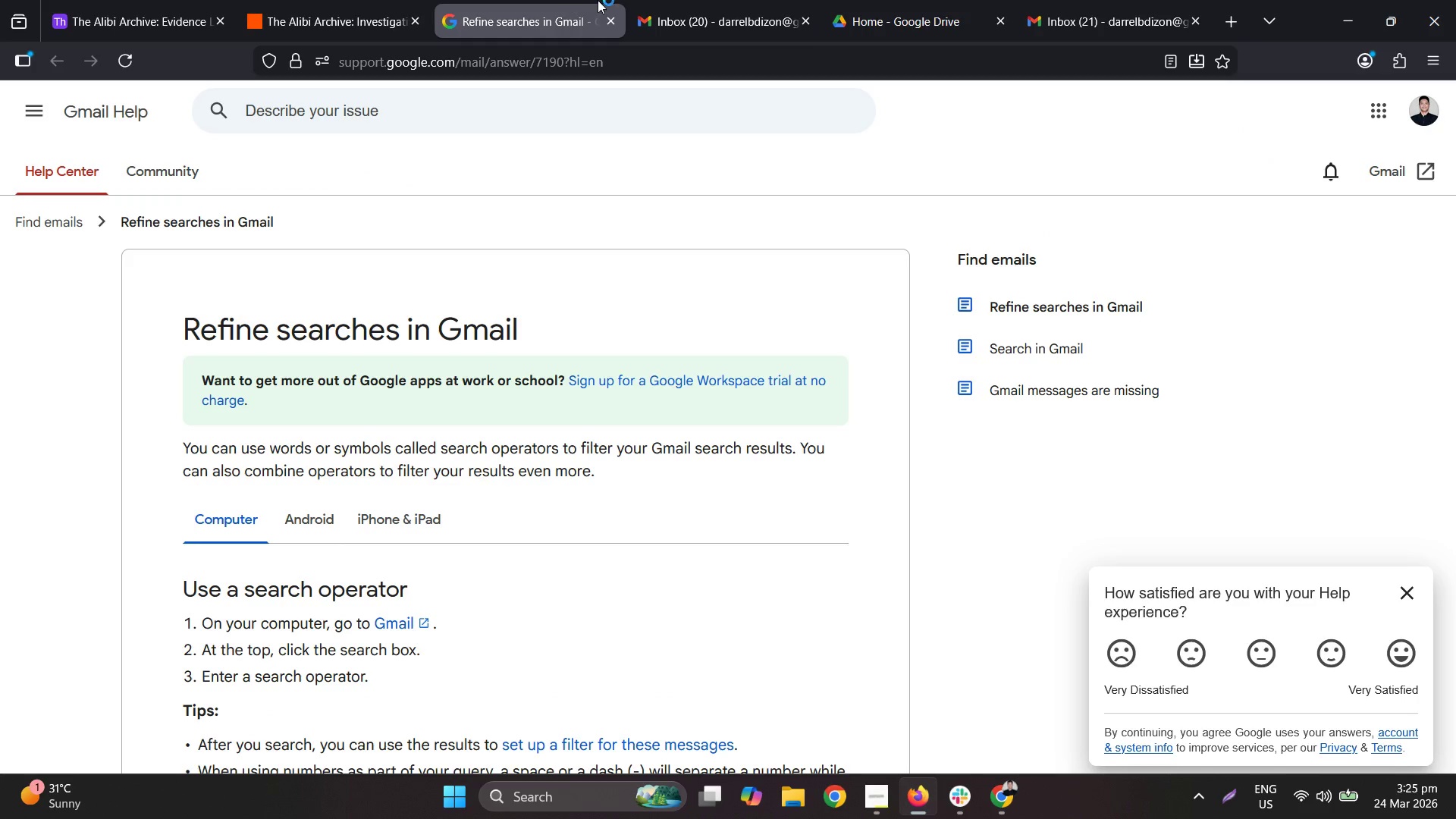 
left_click([718, 1])
 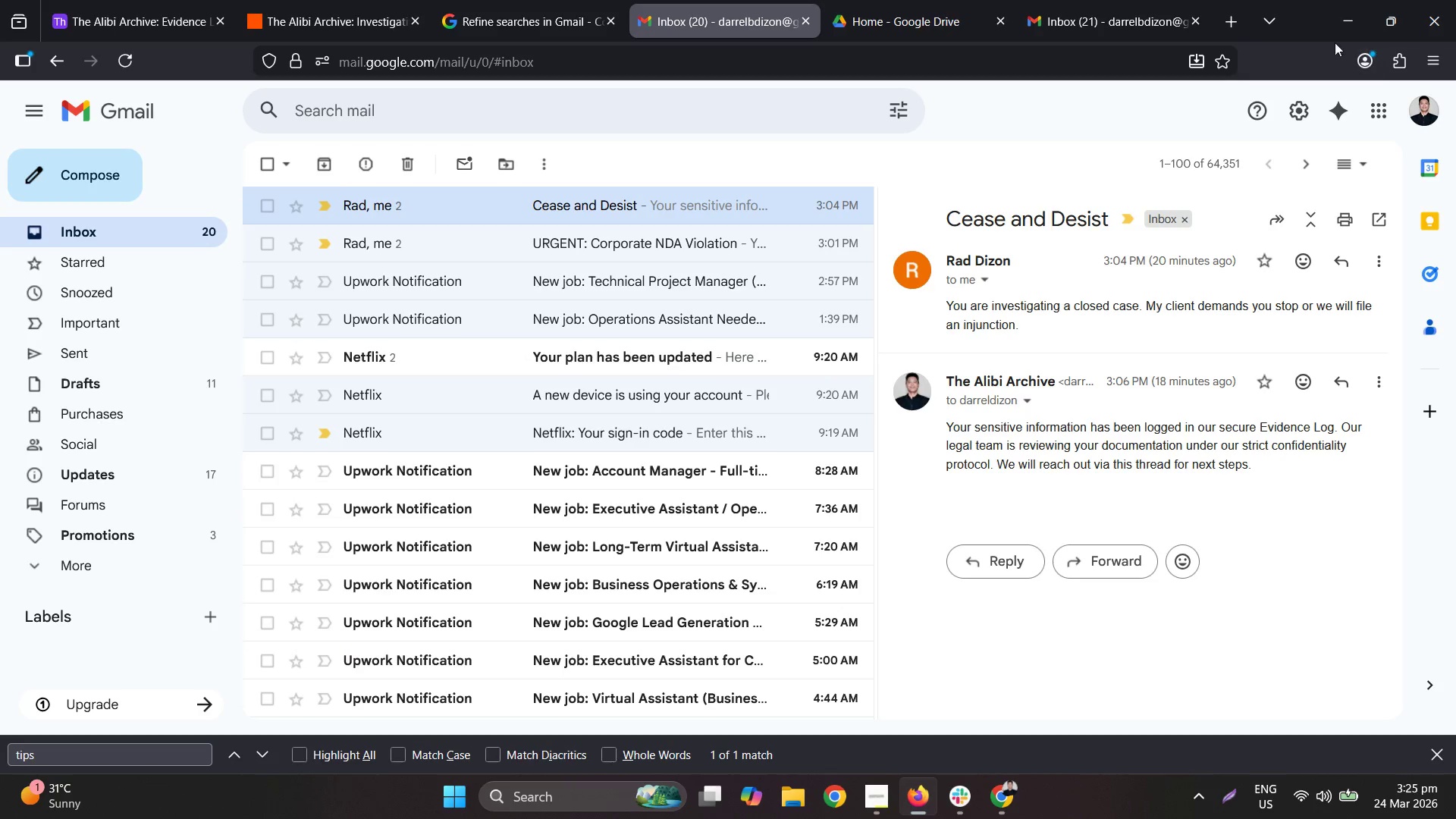 
left_click_drag(start_coordinate=[1307, 29], to_coordinate=[0, 224])
 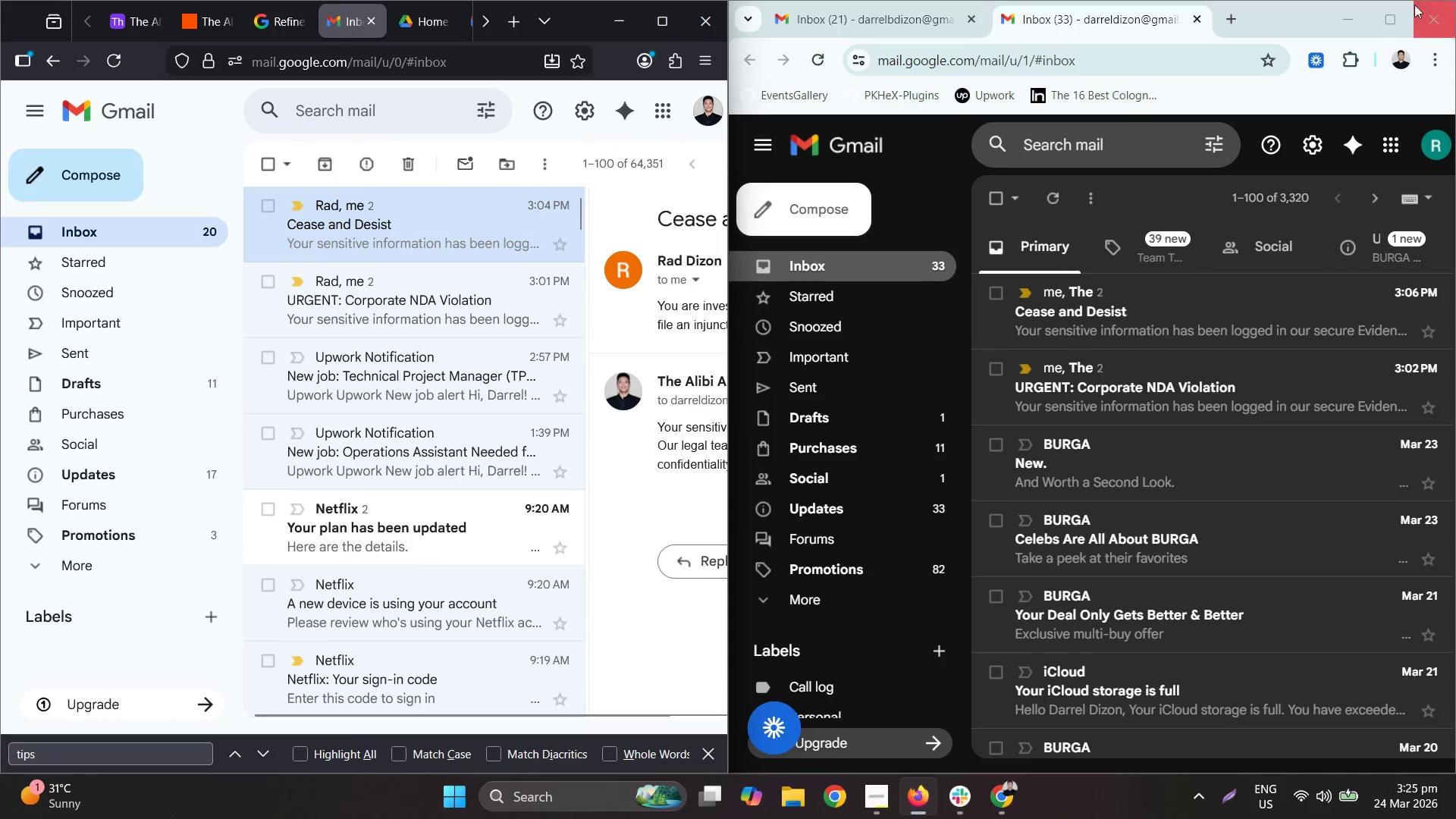 
left_click([1383, 24])
 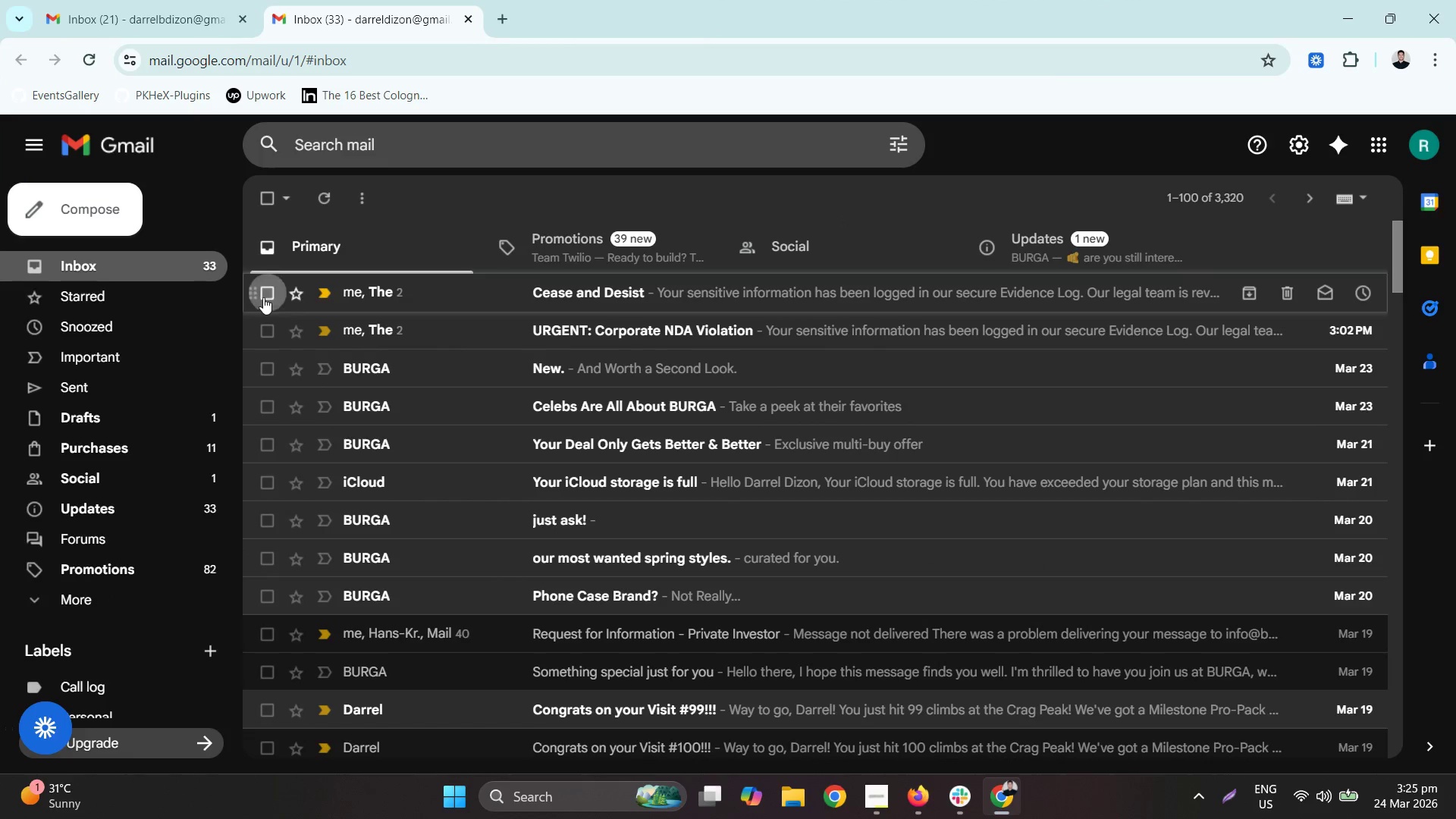 
right_click([267, 328])
 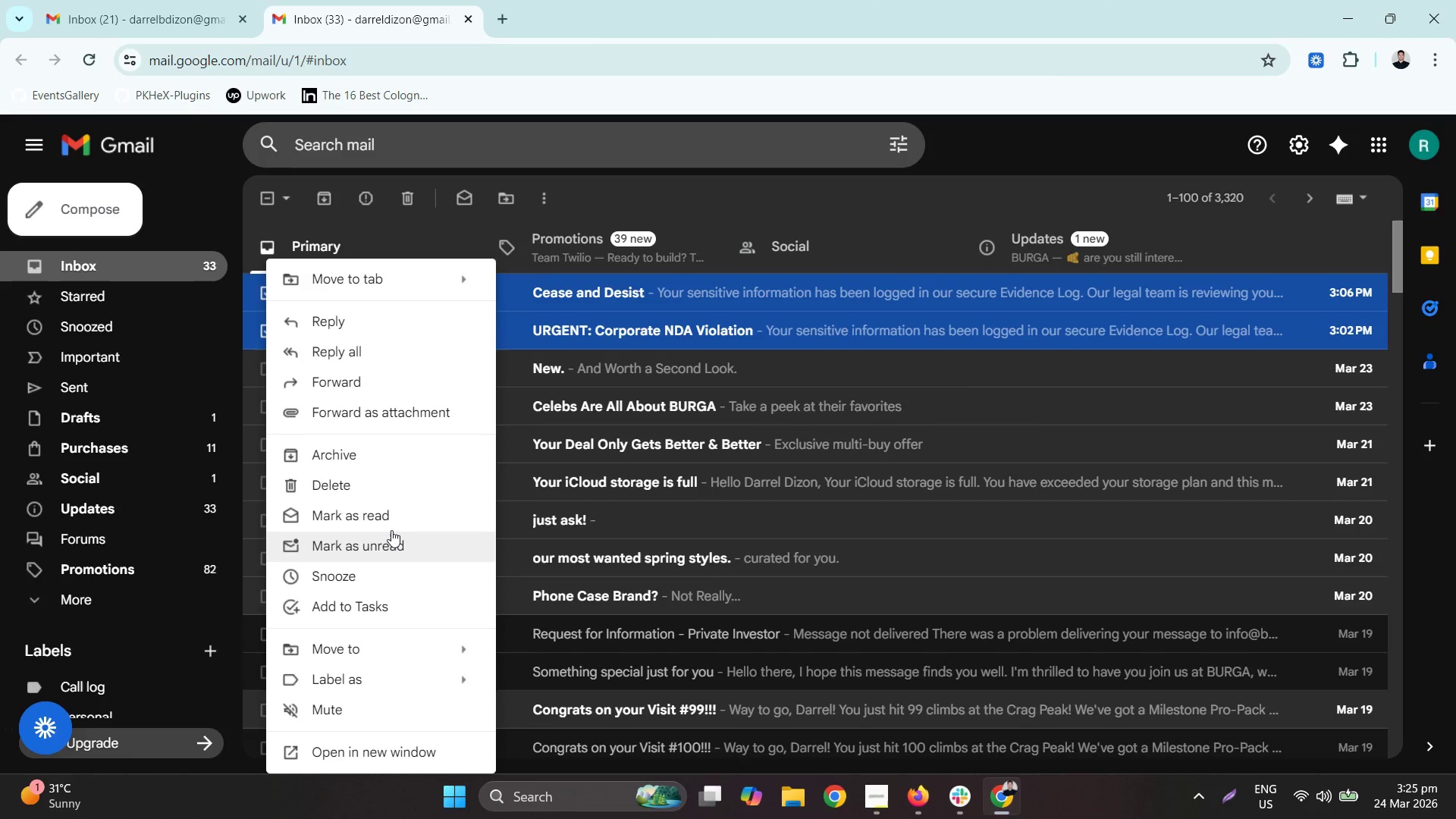 
left_click([395, 498])
 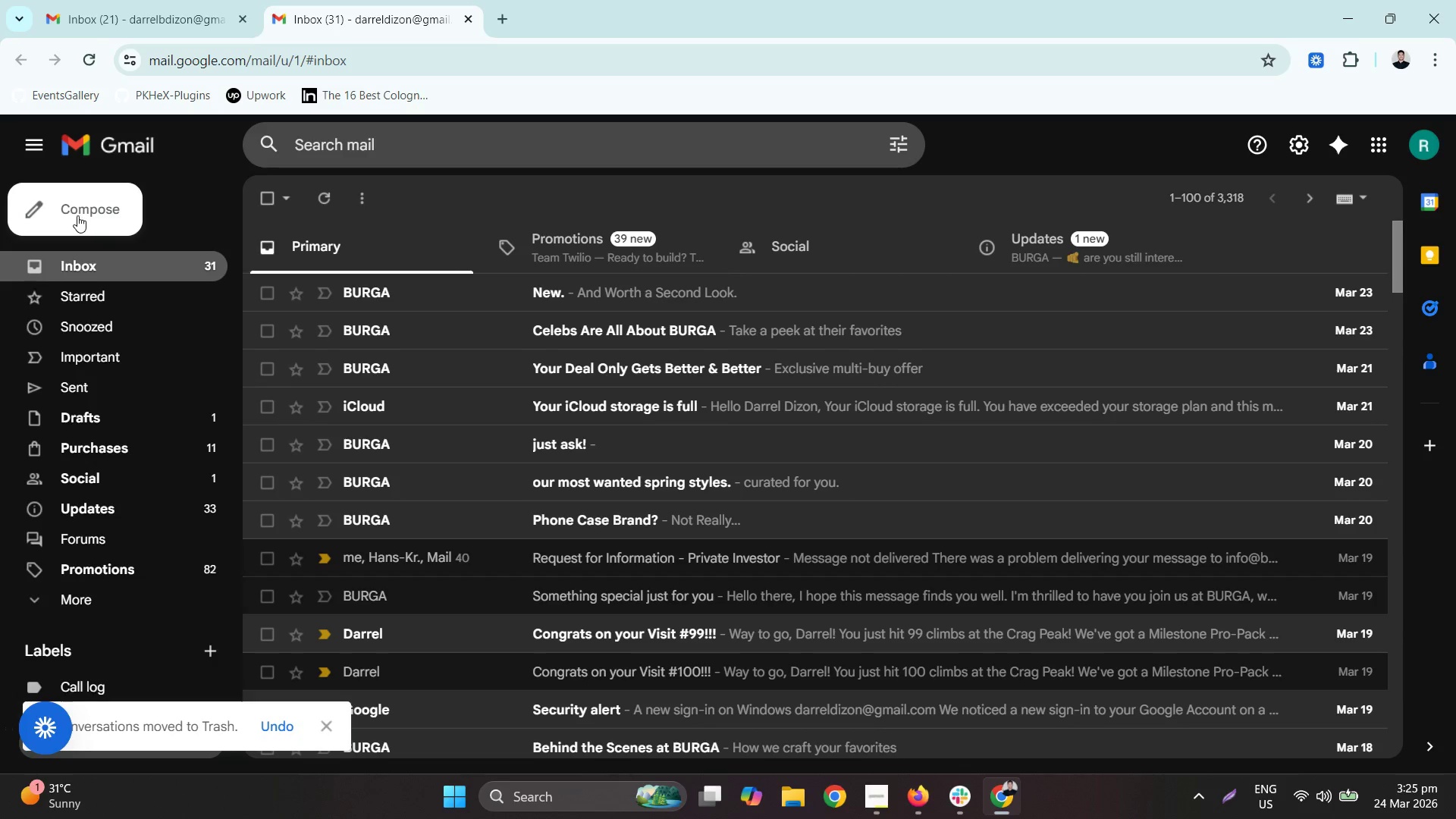 
left_click([77, 215])
 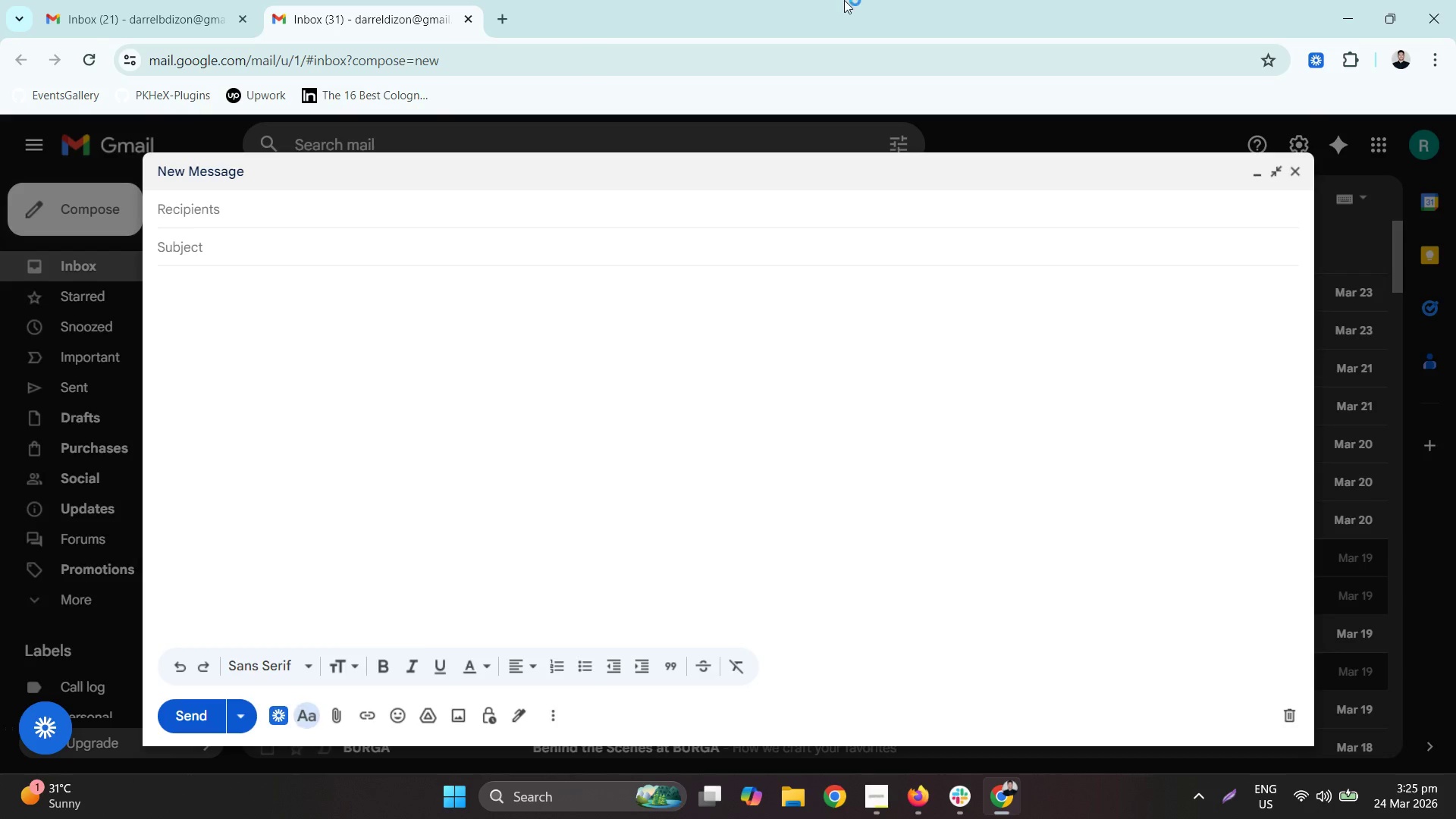 
left_click_drag(start_coordinate=[844, 1], to_coordinate=[1455, 384])
 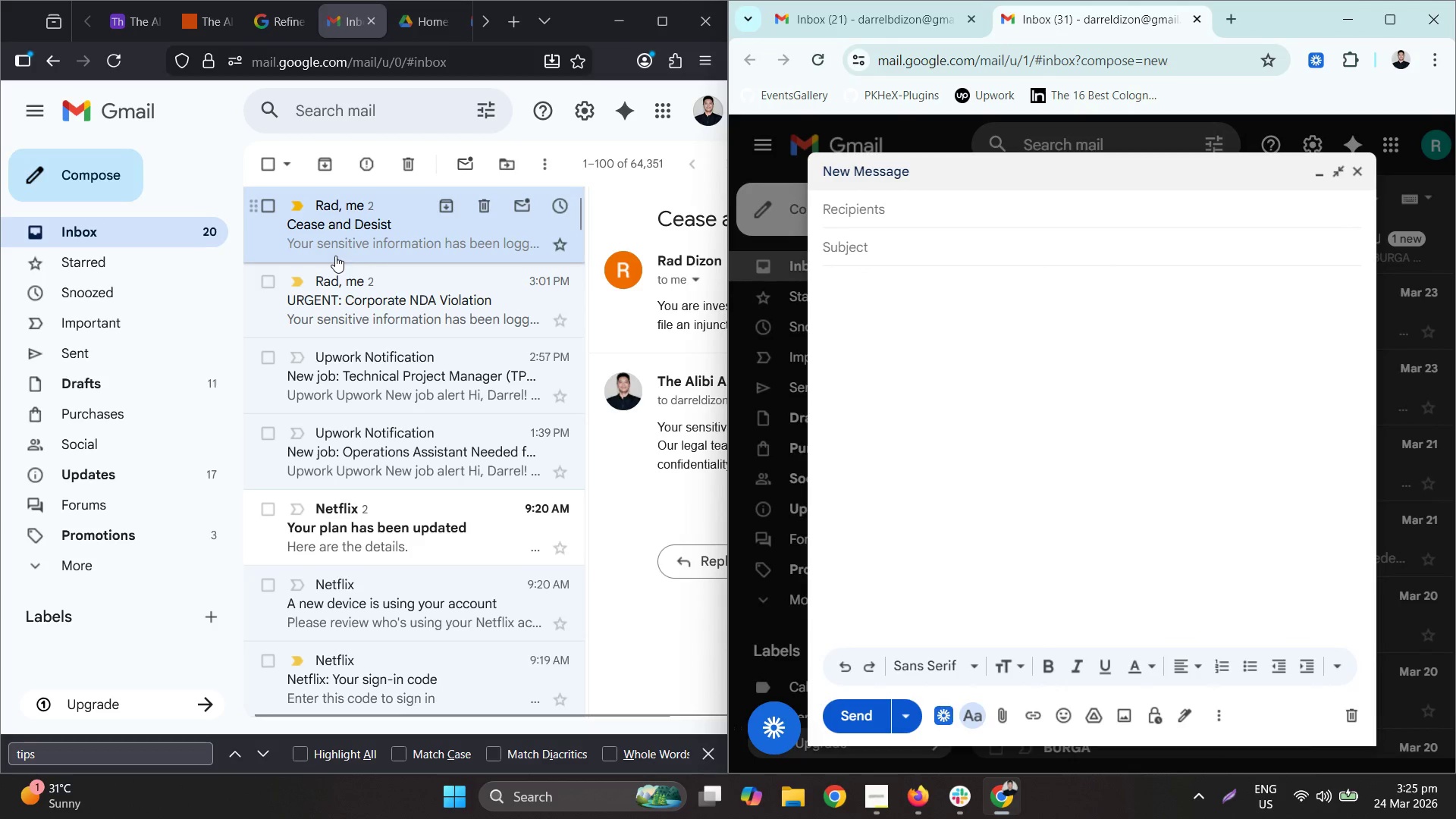 
left_click([384, 291])
 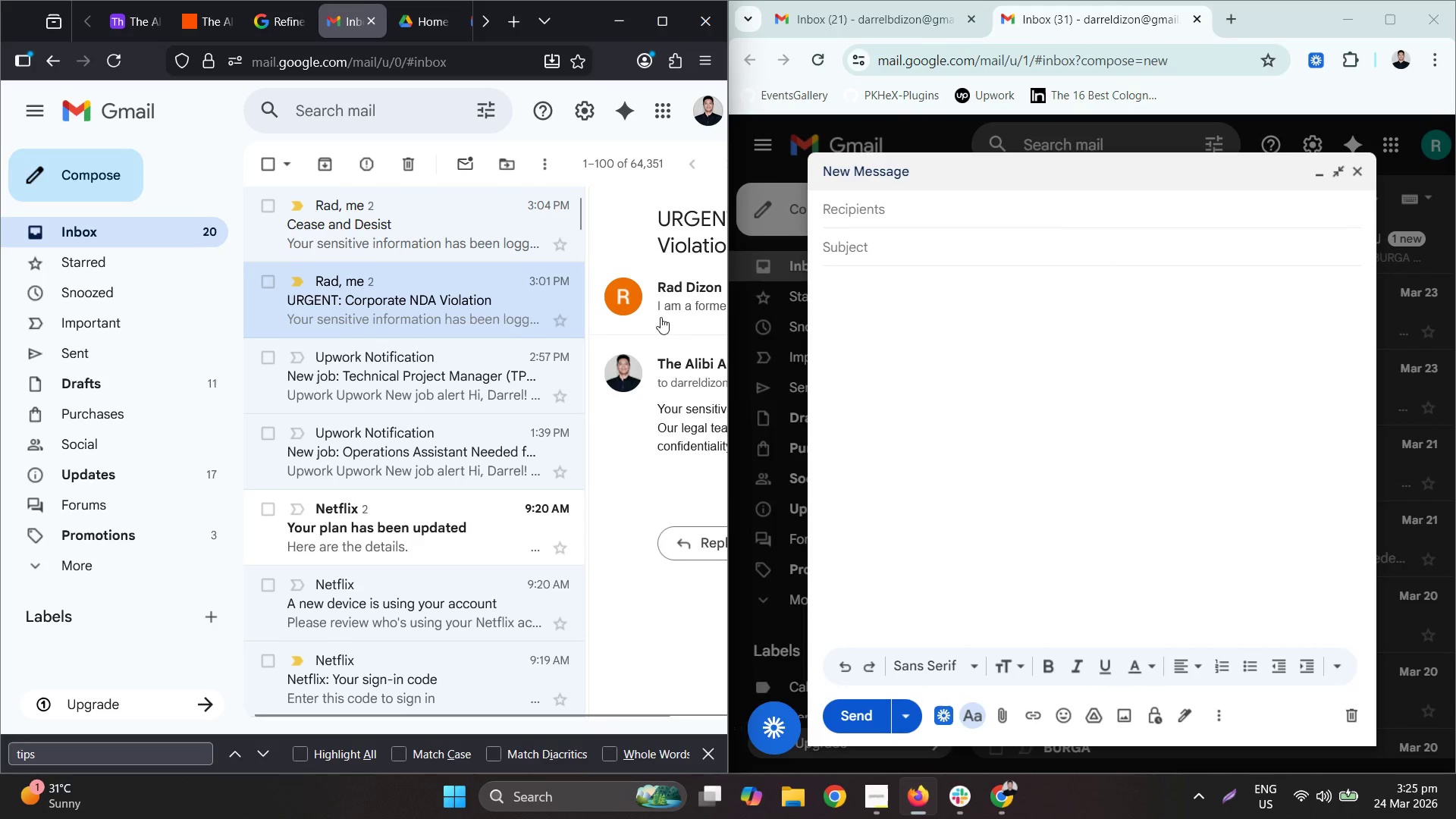 
double_click([677, 239])
 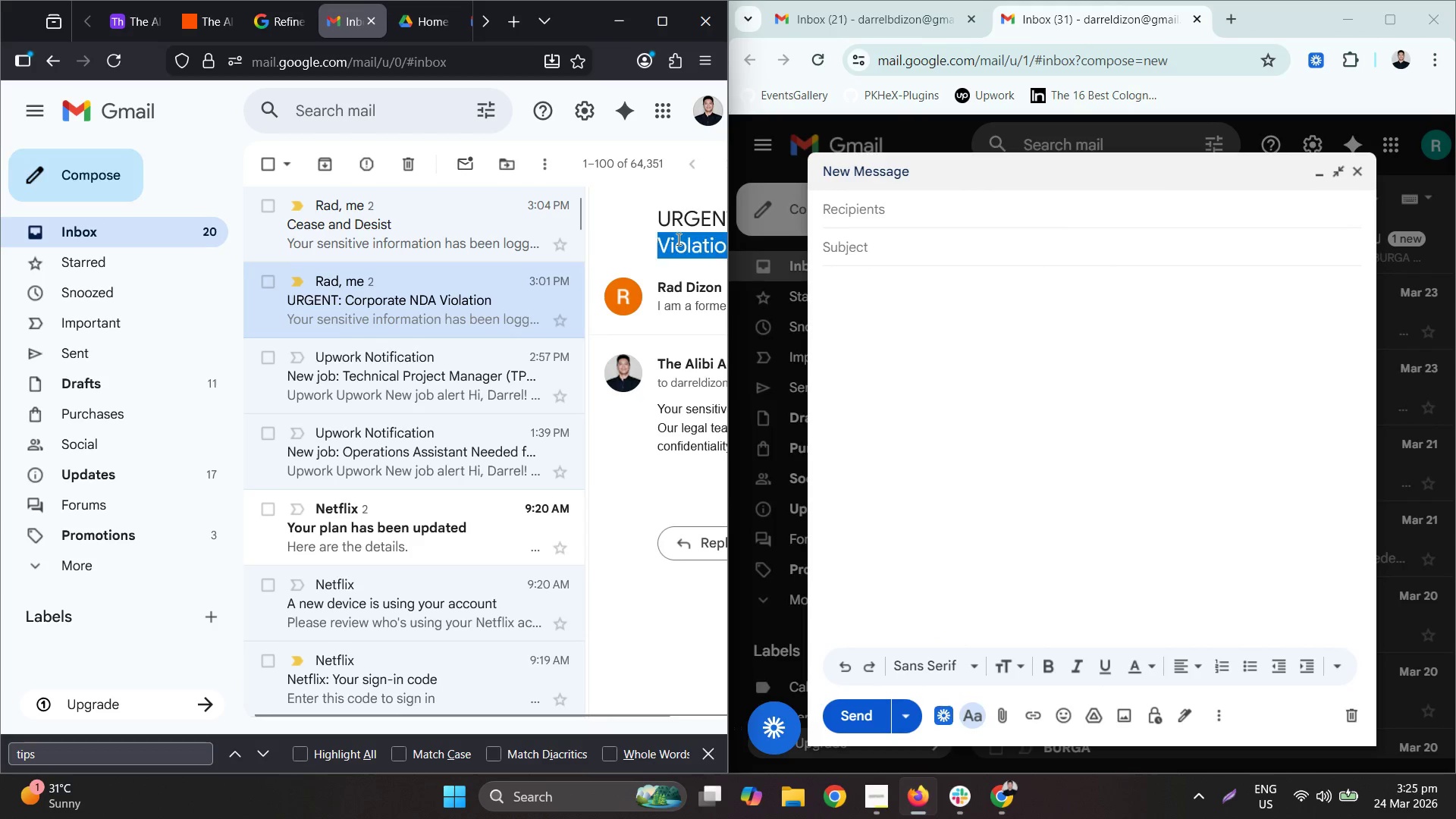 
triple_click([676, 239])
 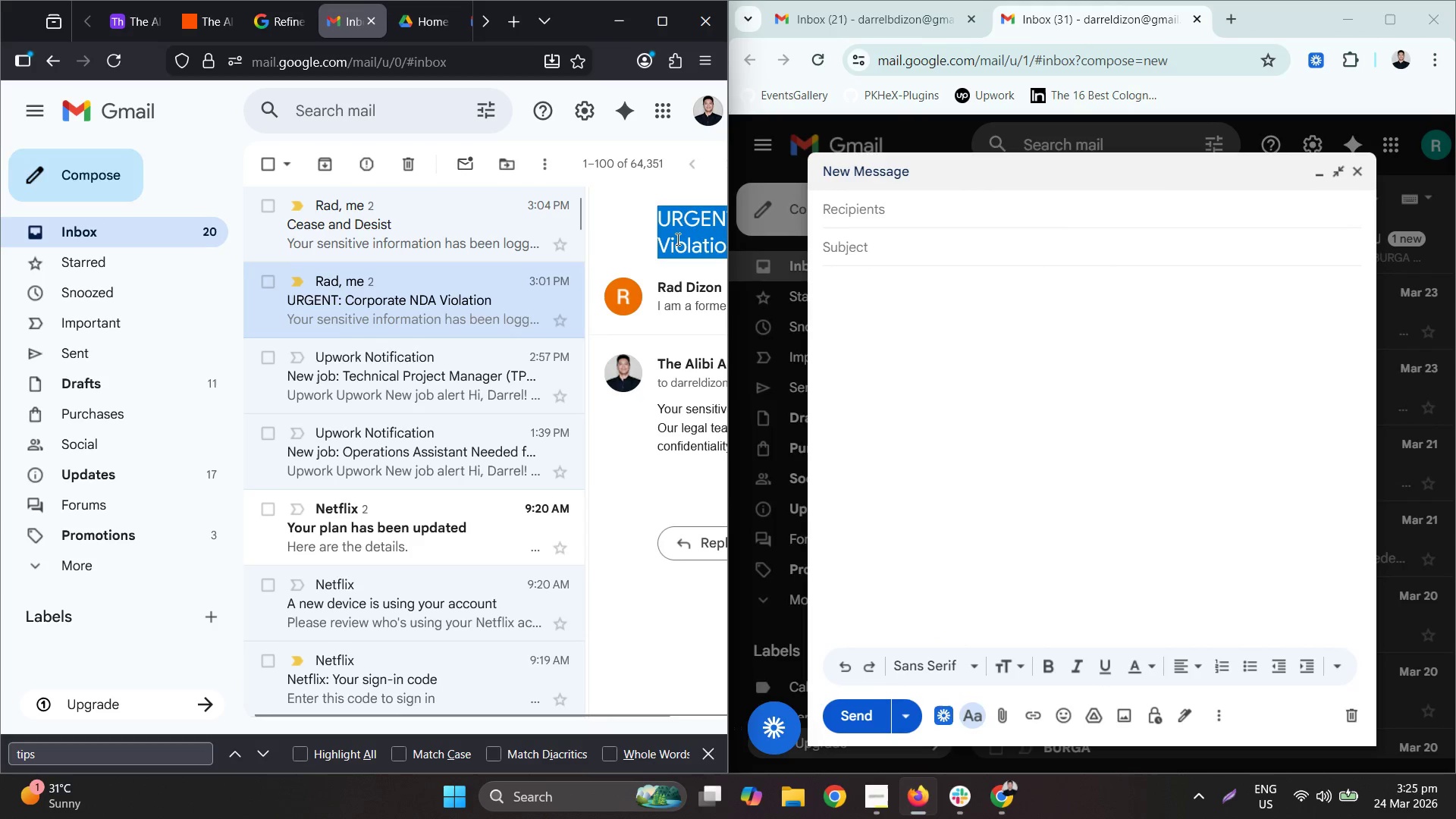 
key(Control+ControlLeft)
 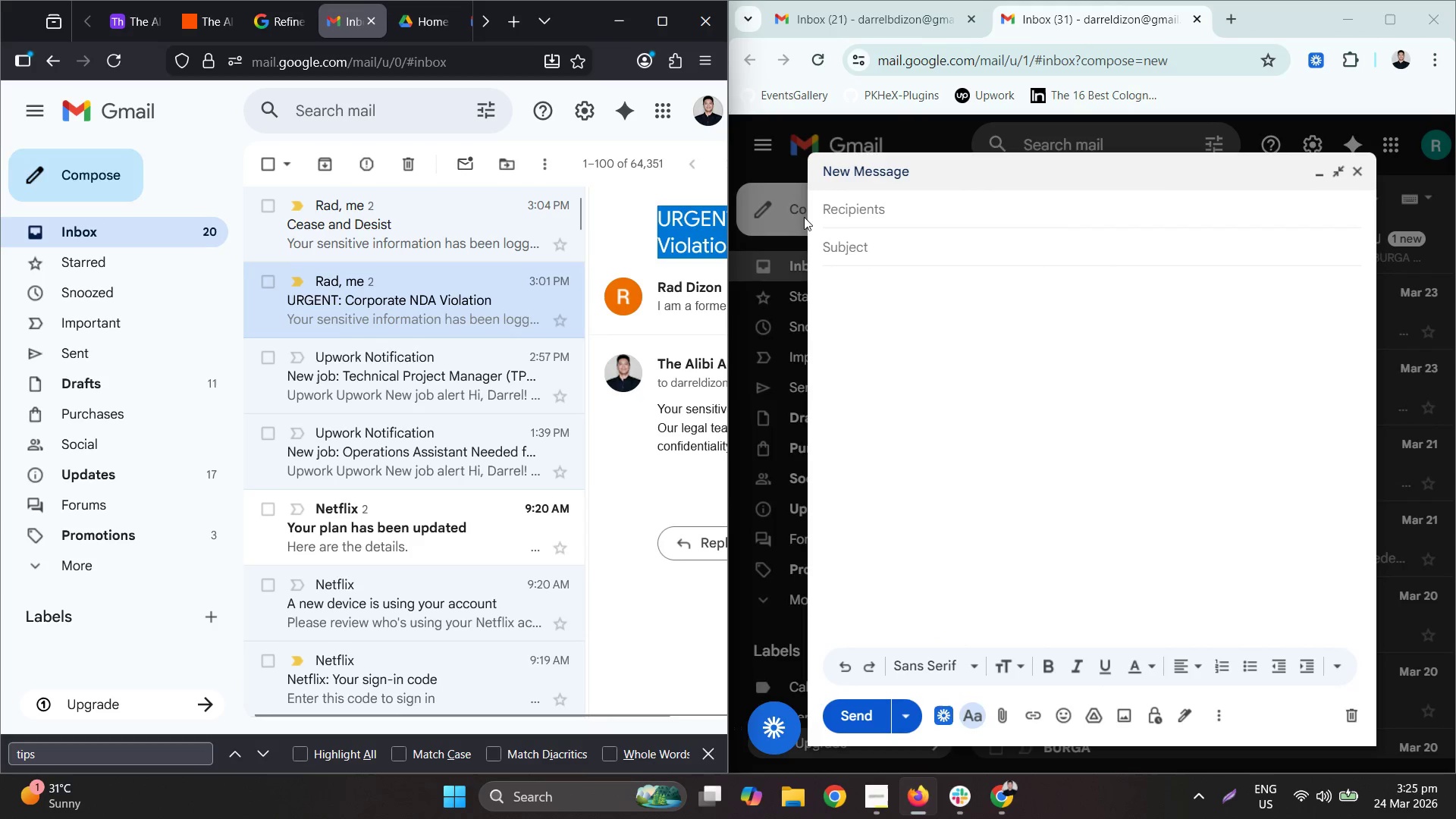 
key(Control+C)
 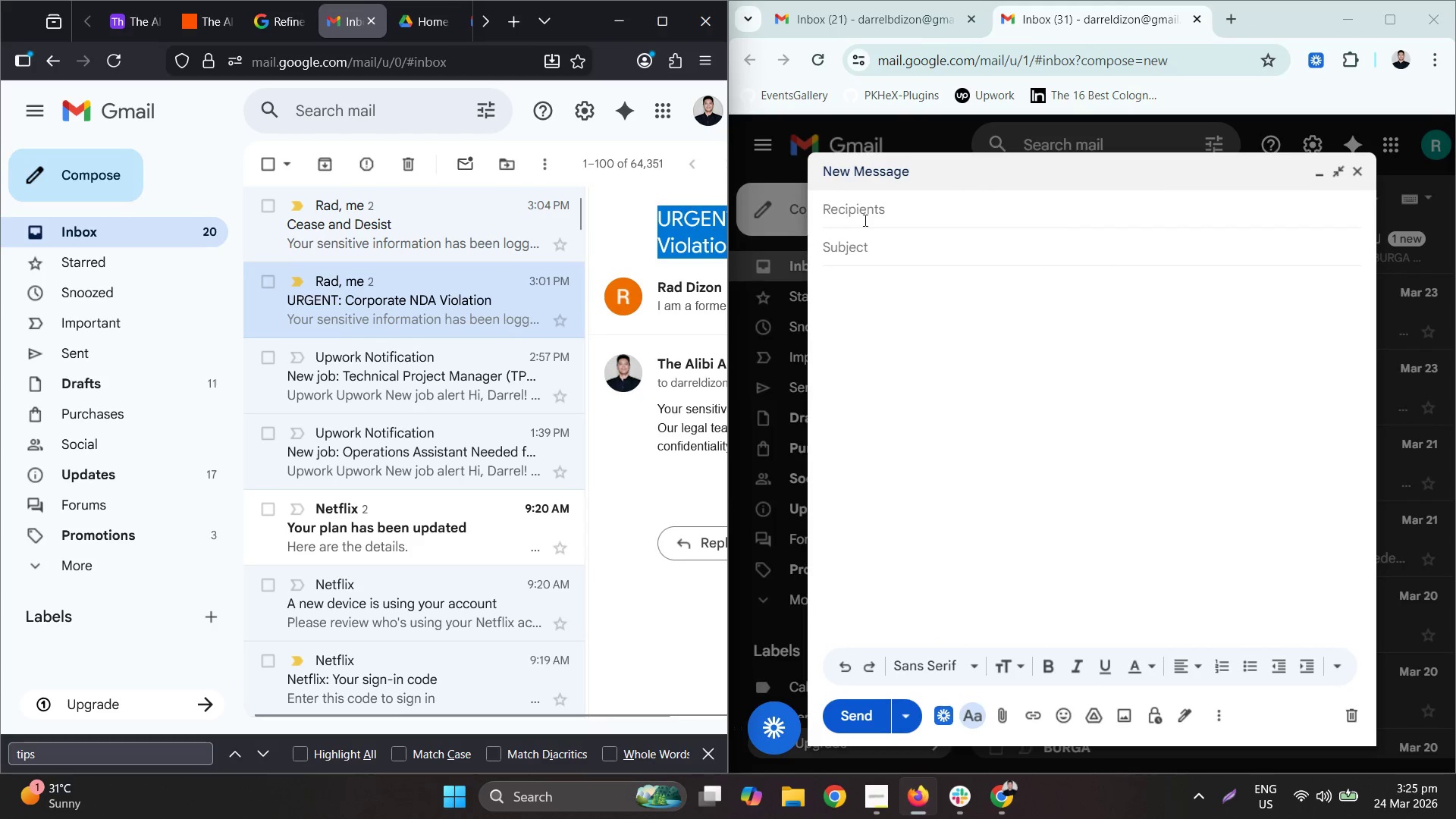 
triple_click([867, 219])
 